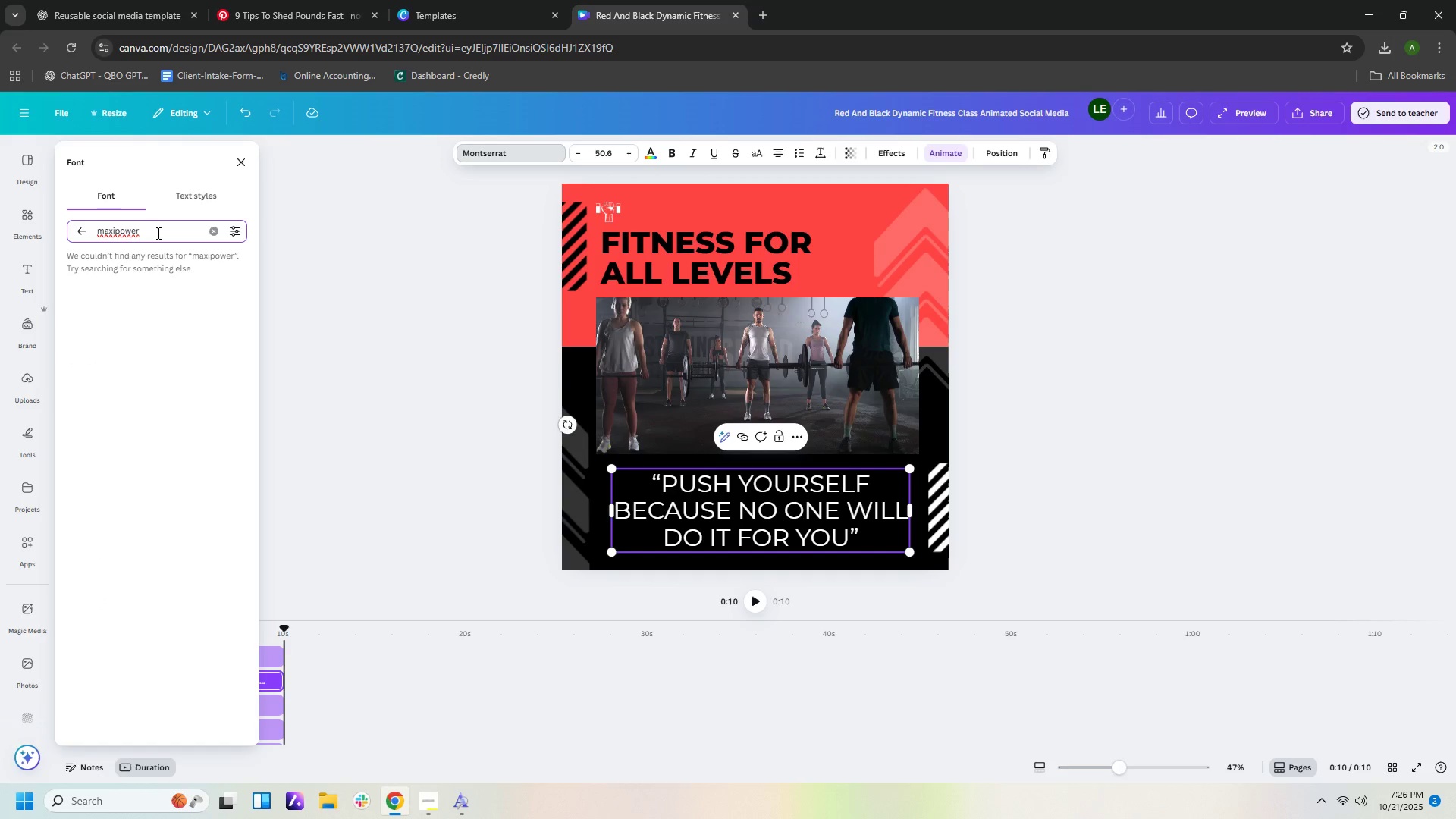 
left_click([215, 231])
 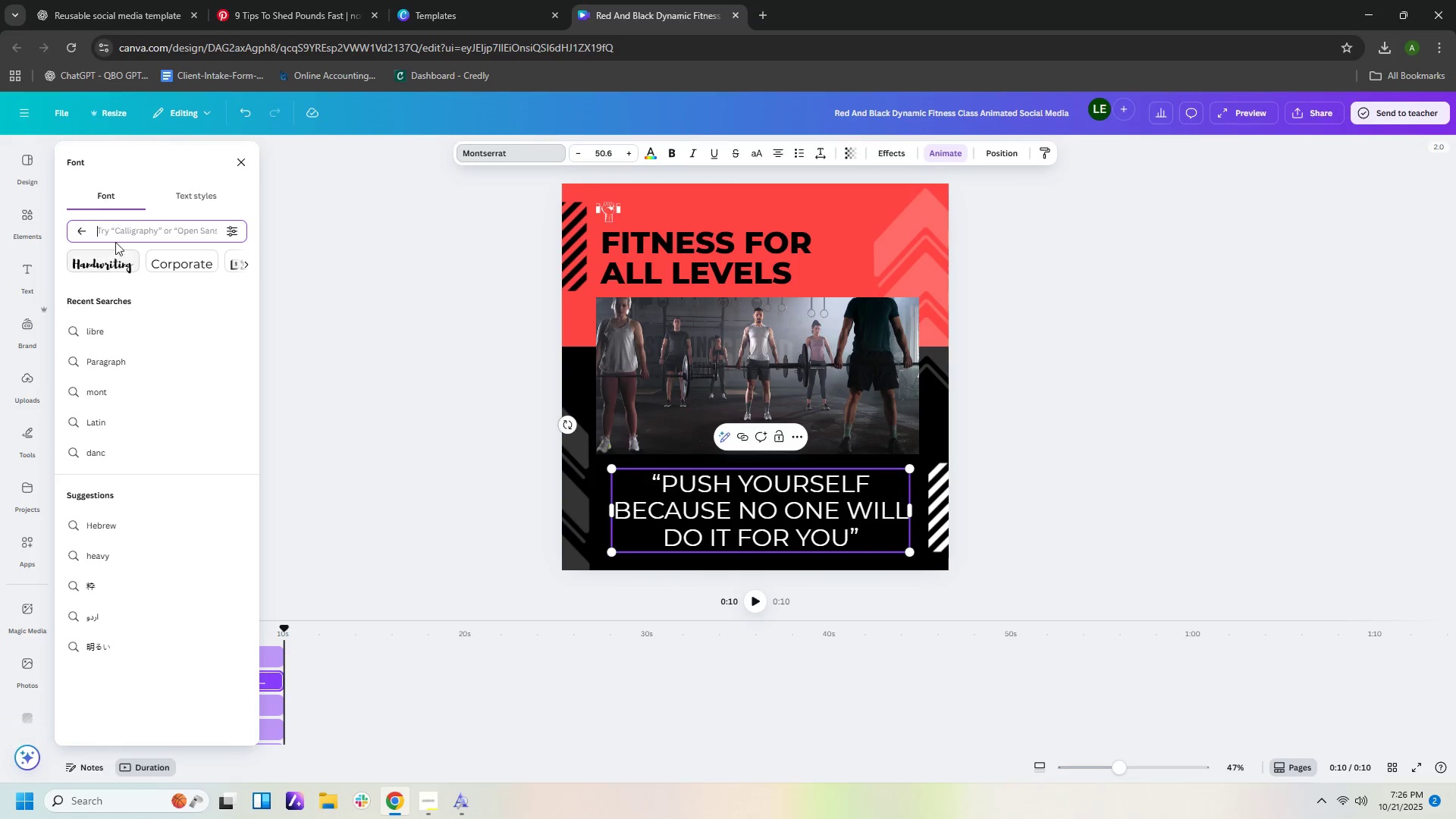 
left_click([74, 164])
 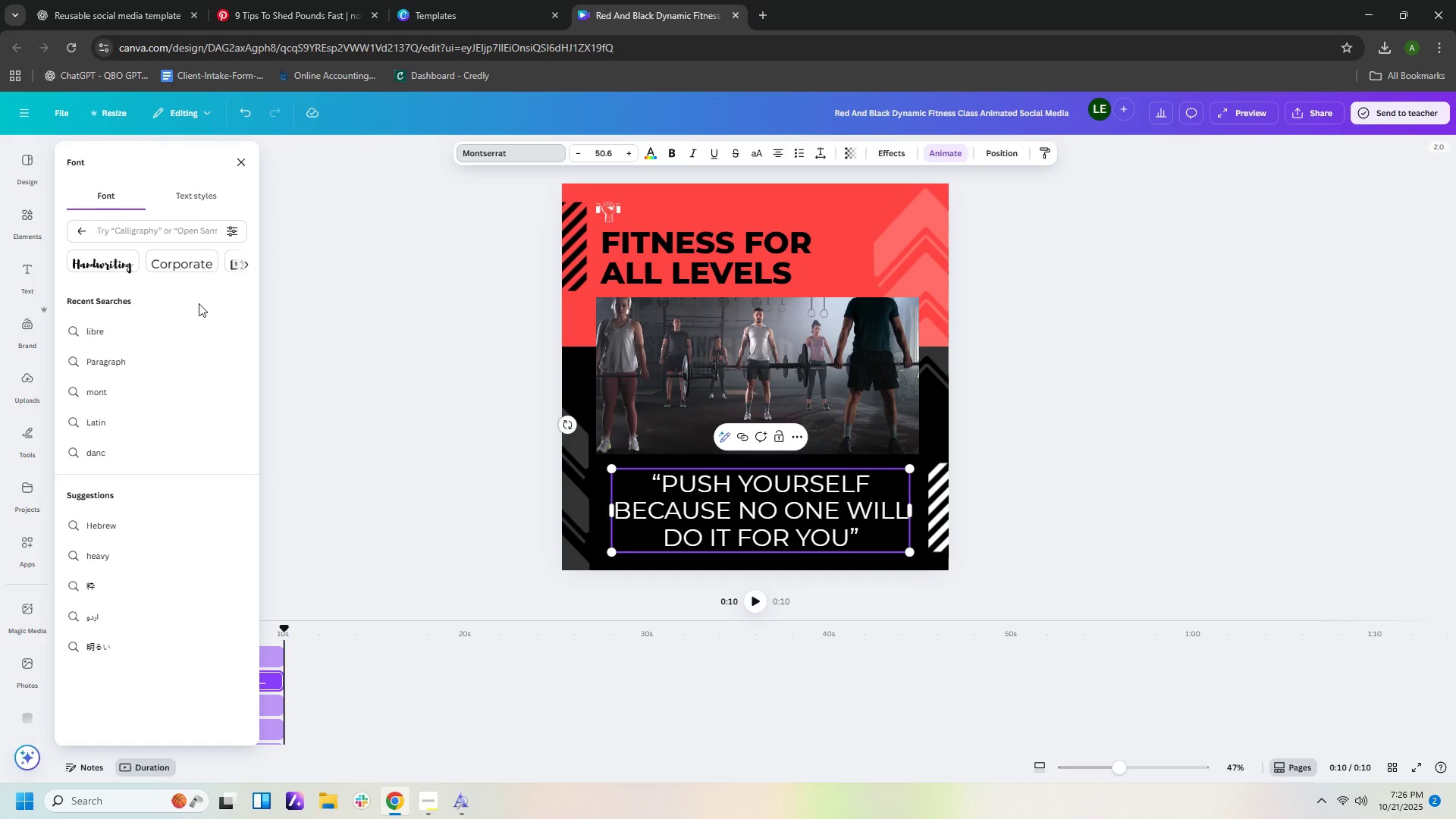 
scroll: coordinate [125, 315], scroll_direction: down, amount: 7.0
 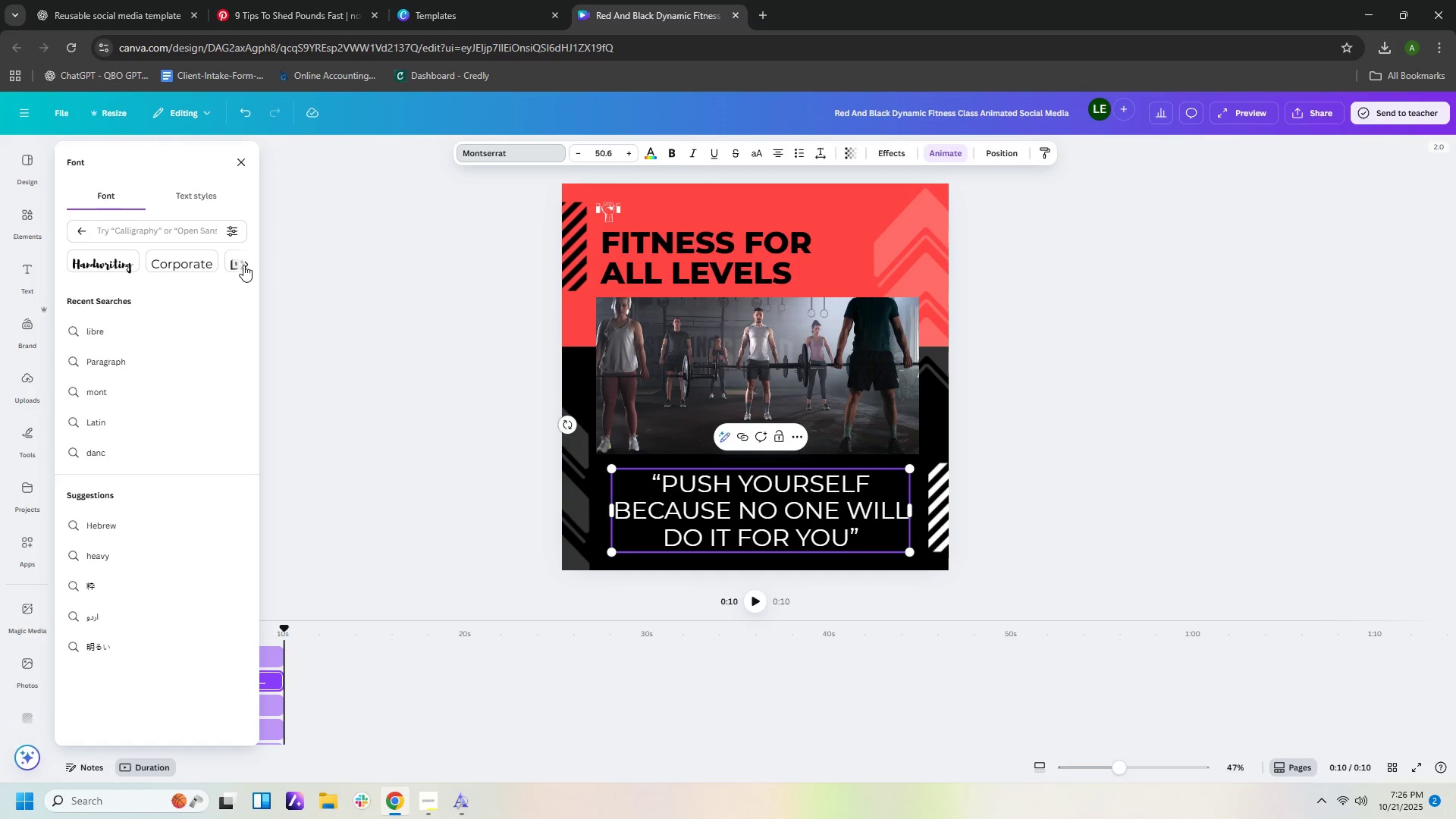 
left_click([245, 265])
 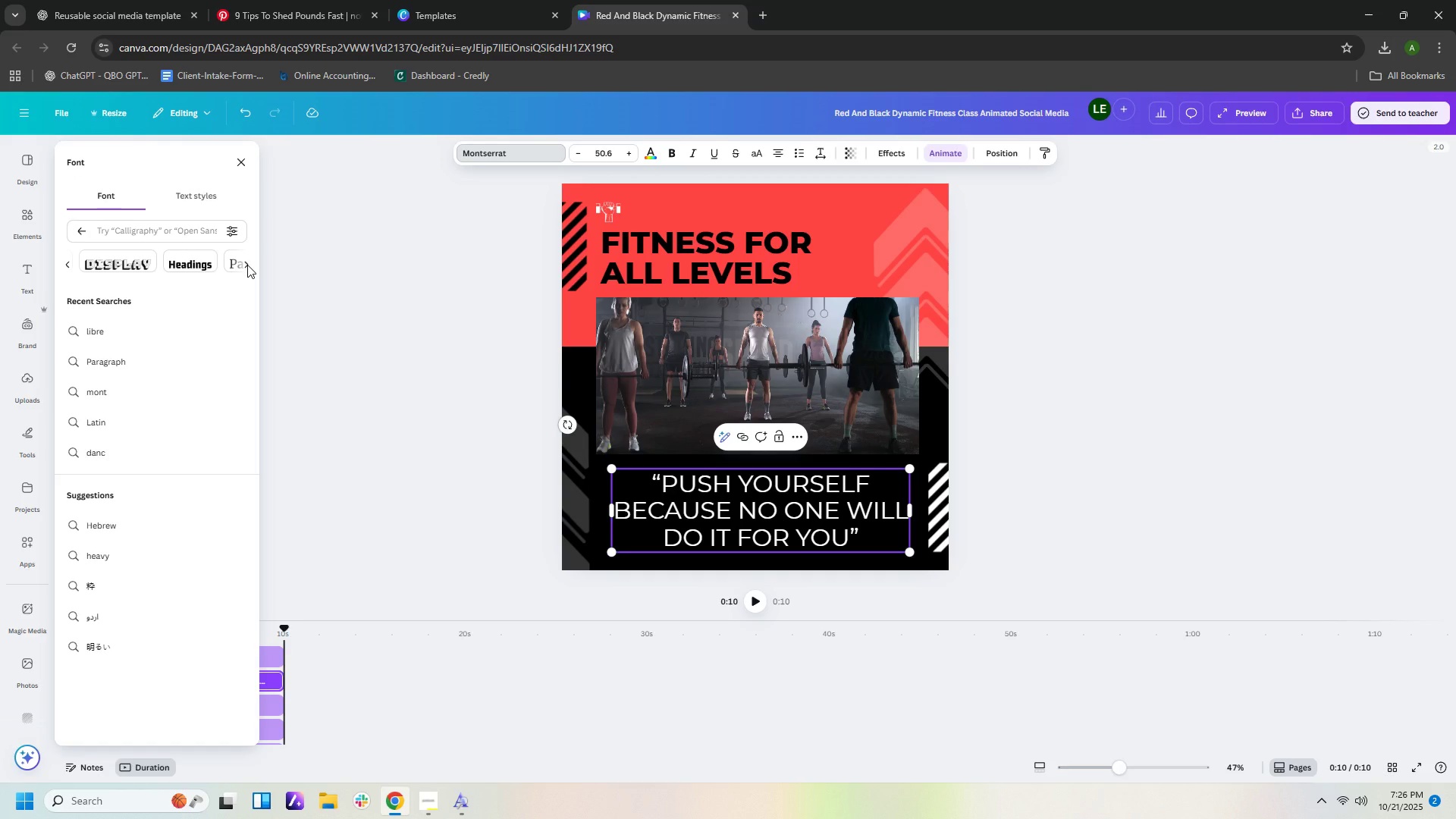 
left_click([247, 265])
 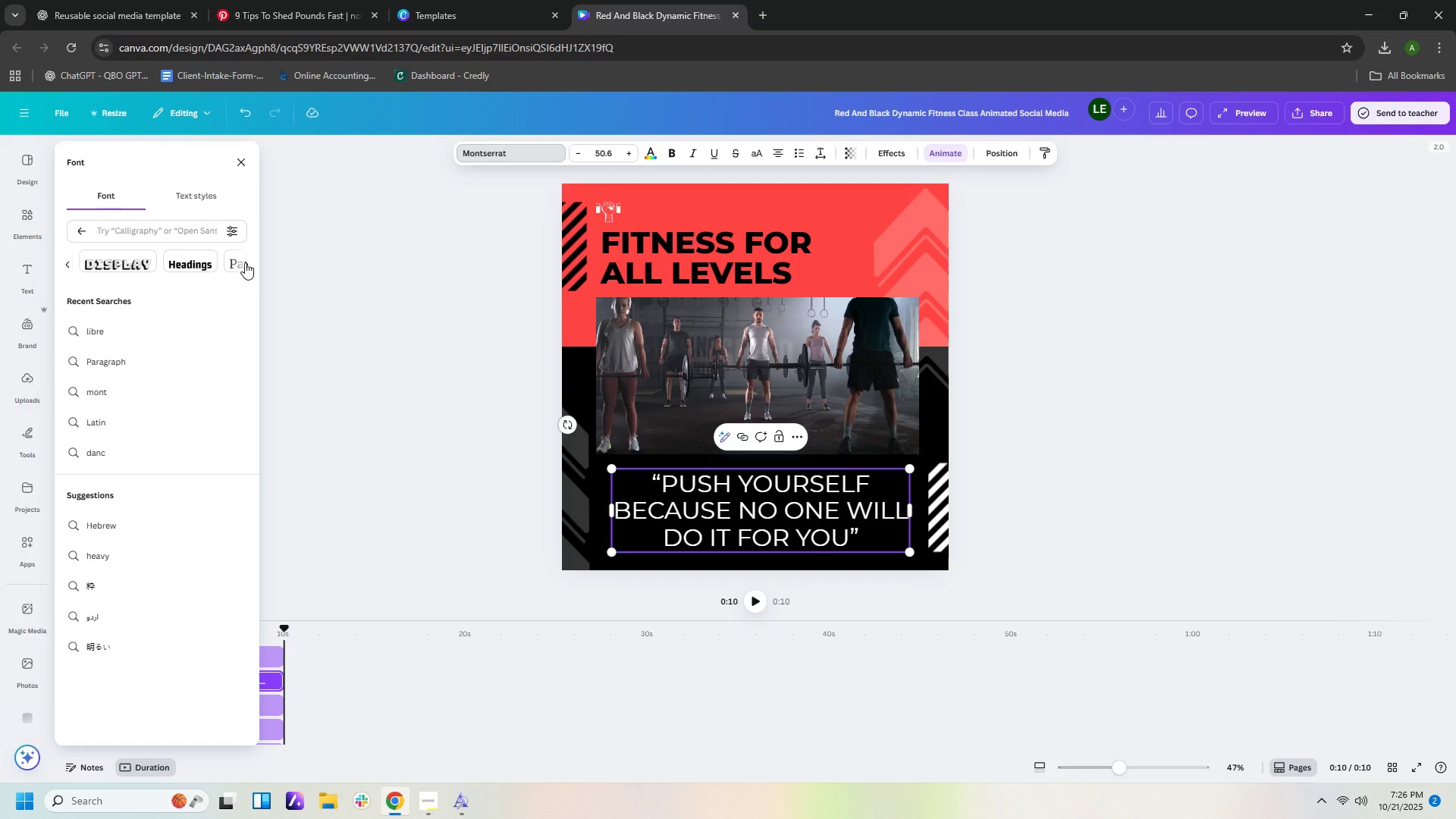 
double_click([245, 262])
 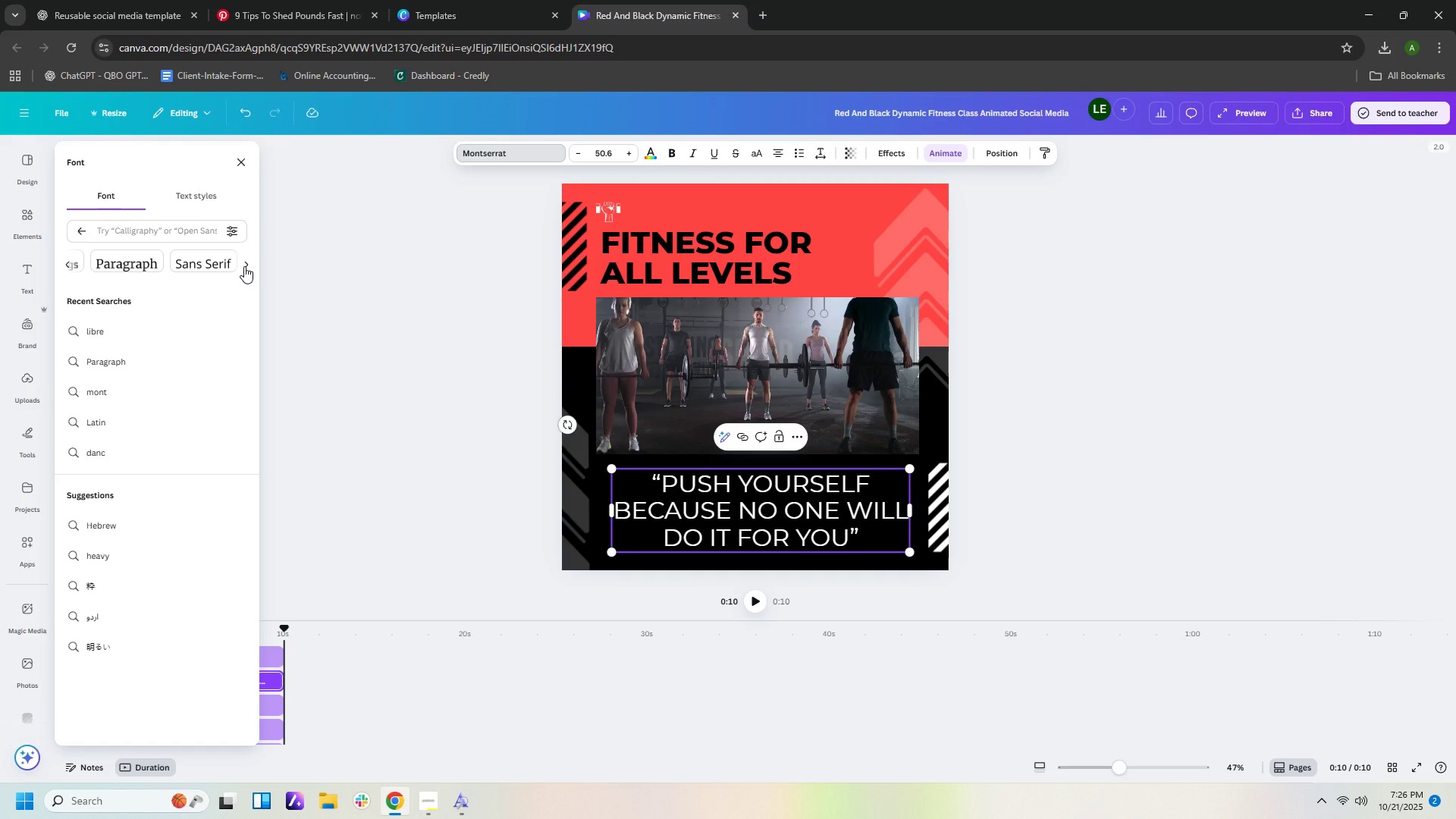 
left_click([244, 266])
 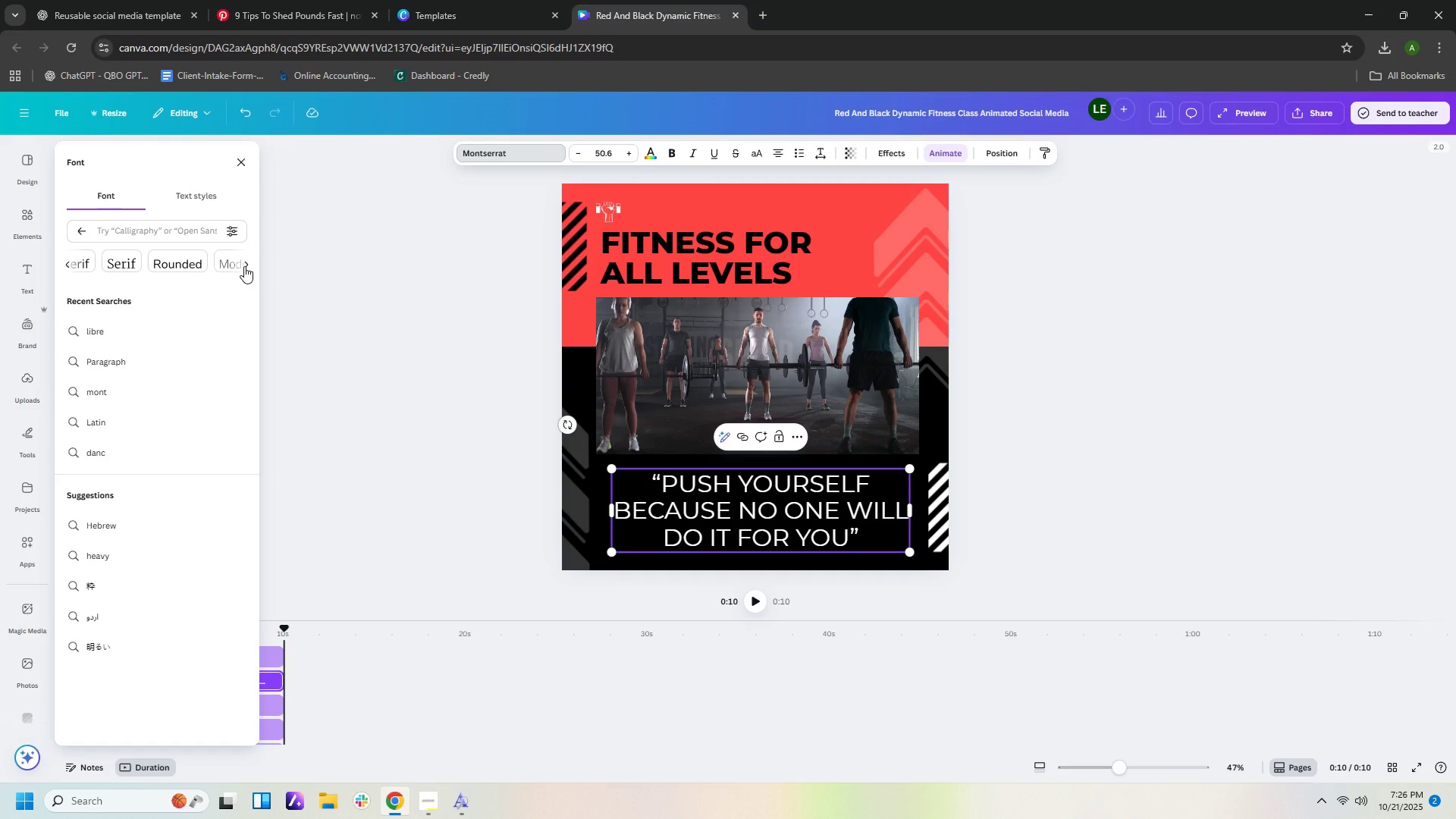 
left_click([244, 266])
 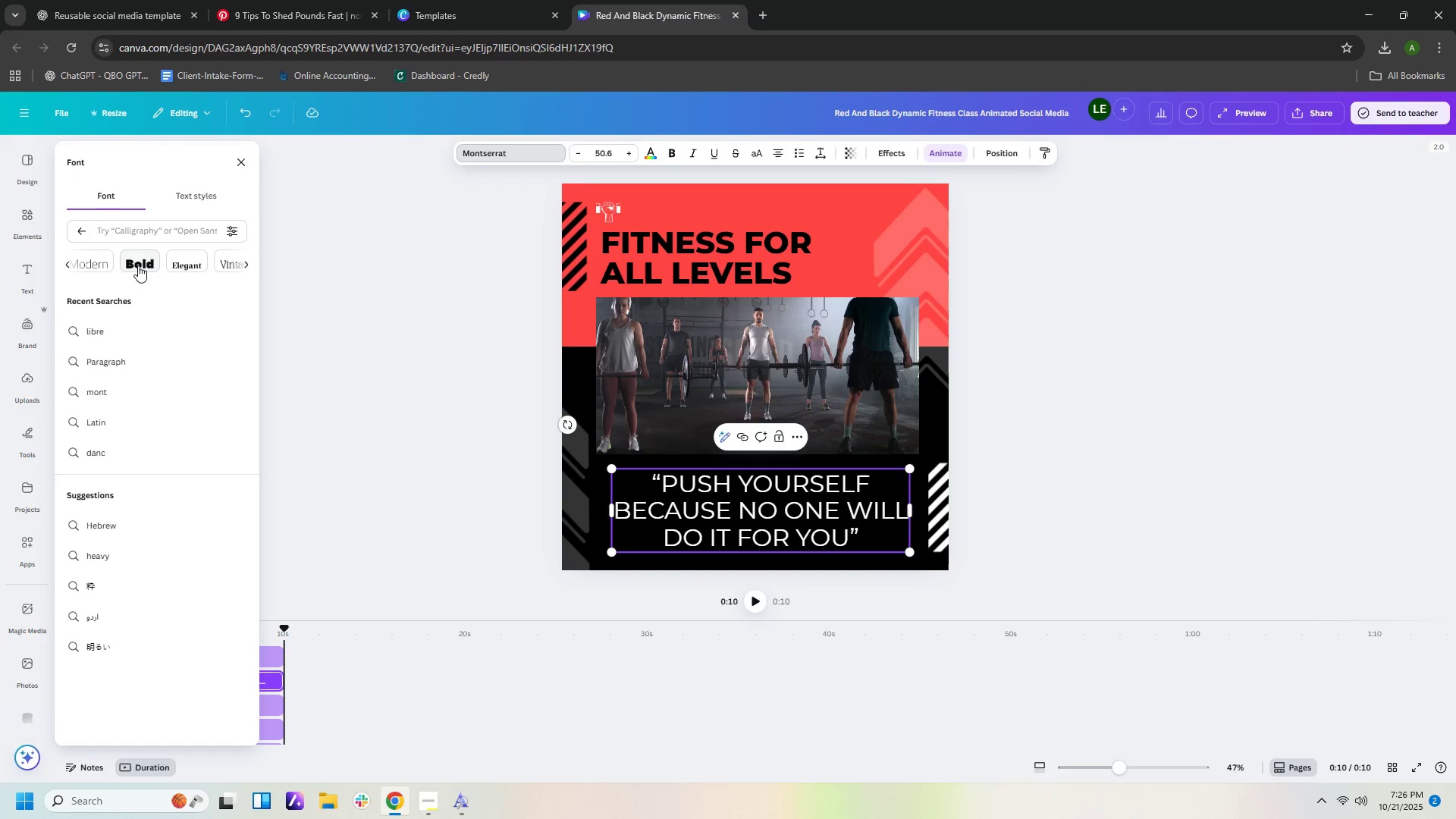 
left_click([138, 265])
 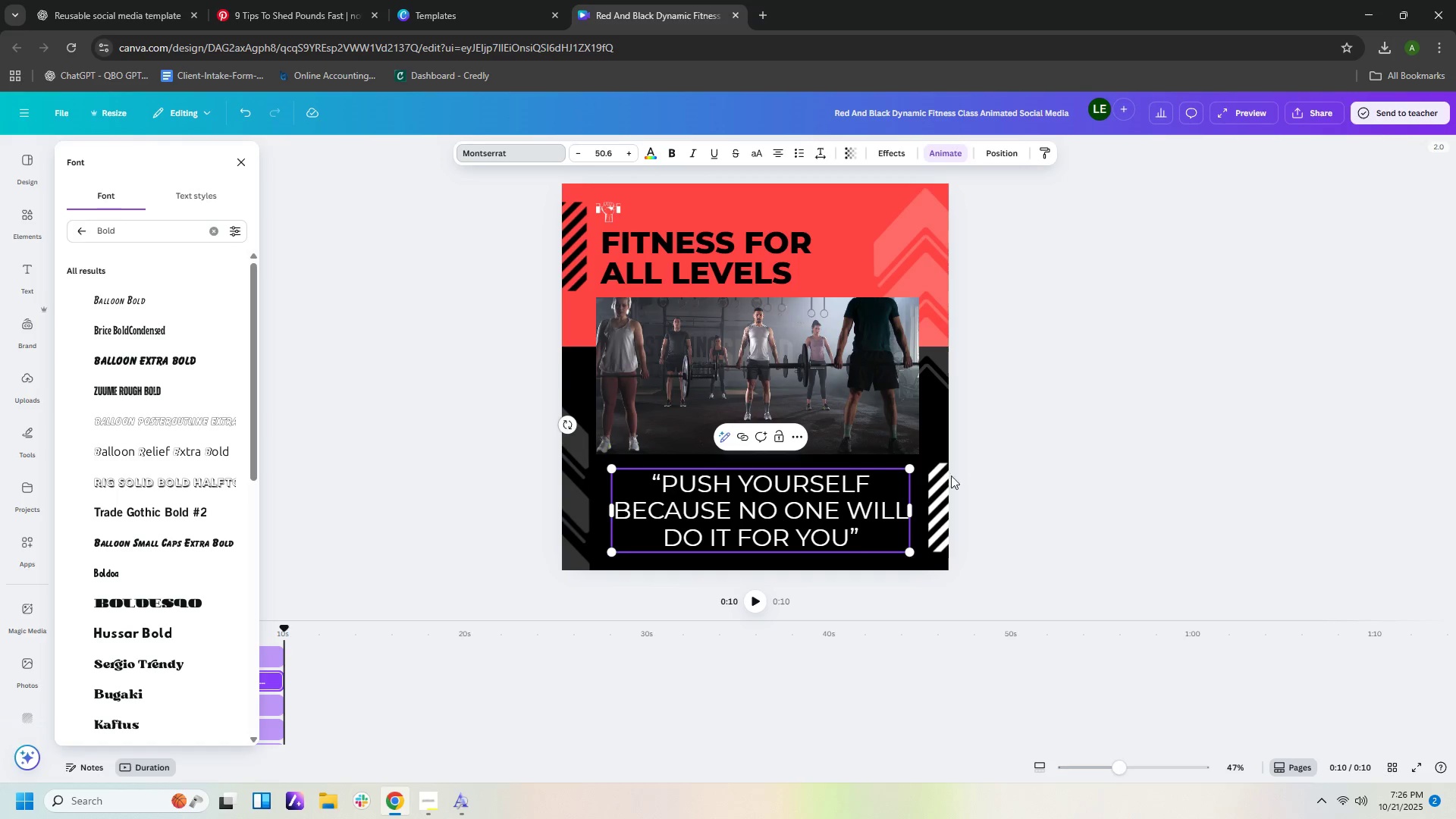 
left_click_drag(start_coordinate=[868, 538], to_coordinate=[645, 481])
 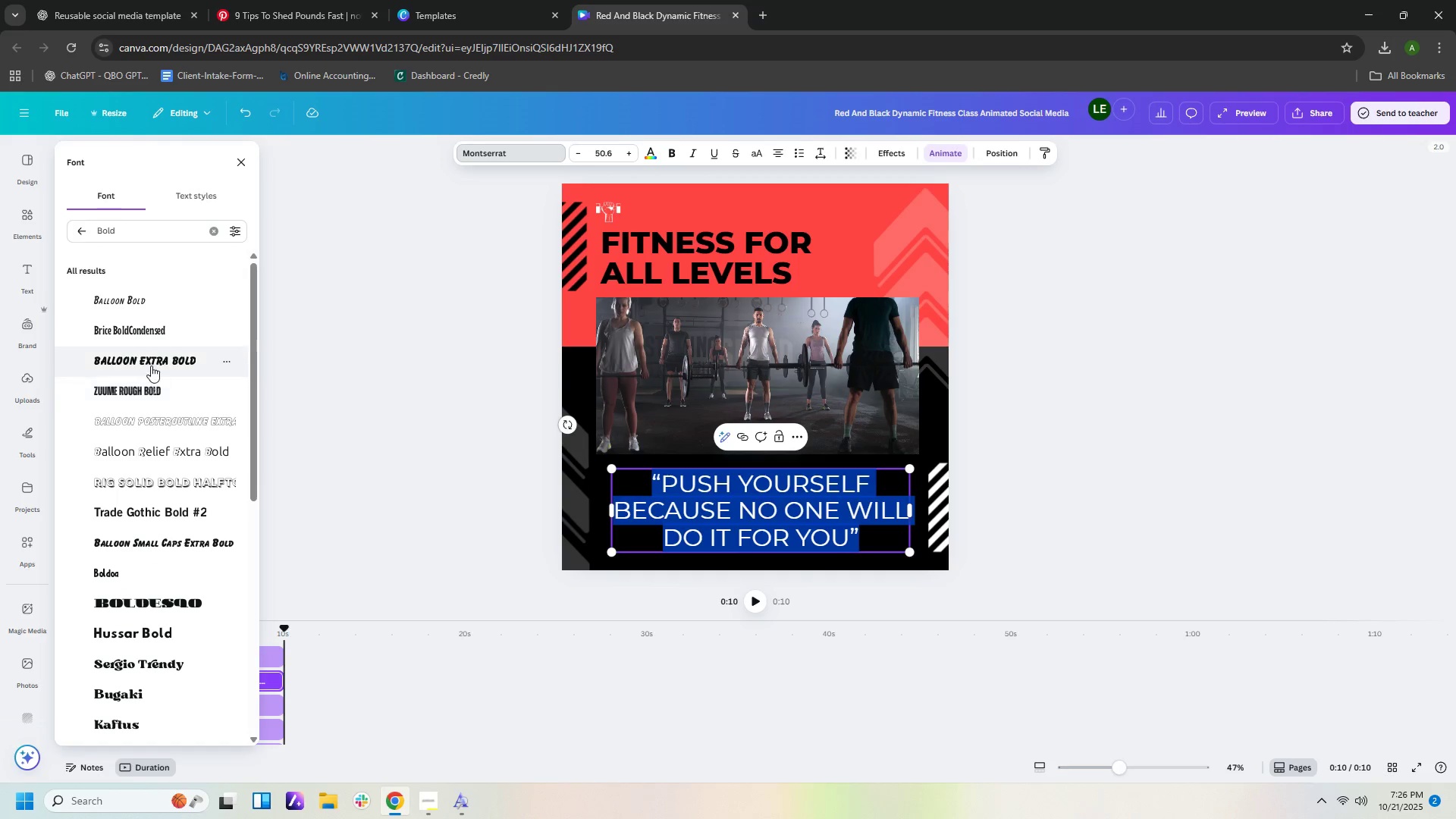 
left_click([151, 363])
 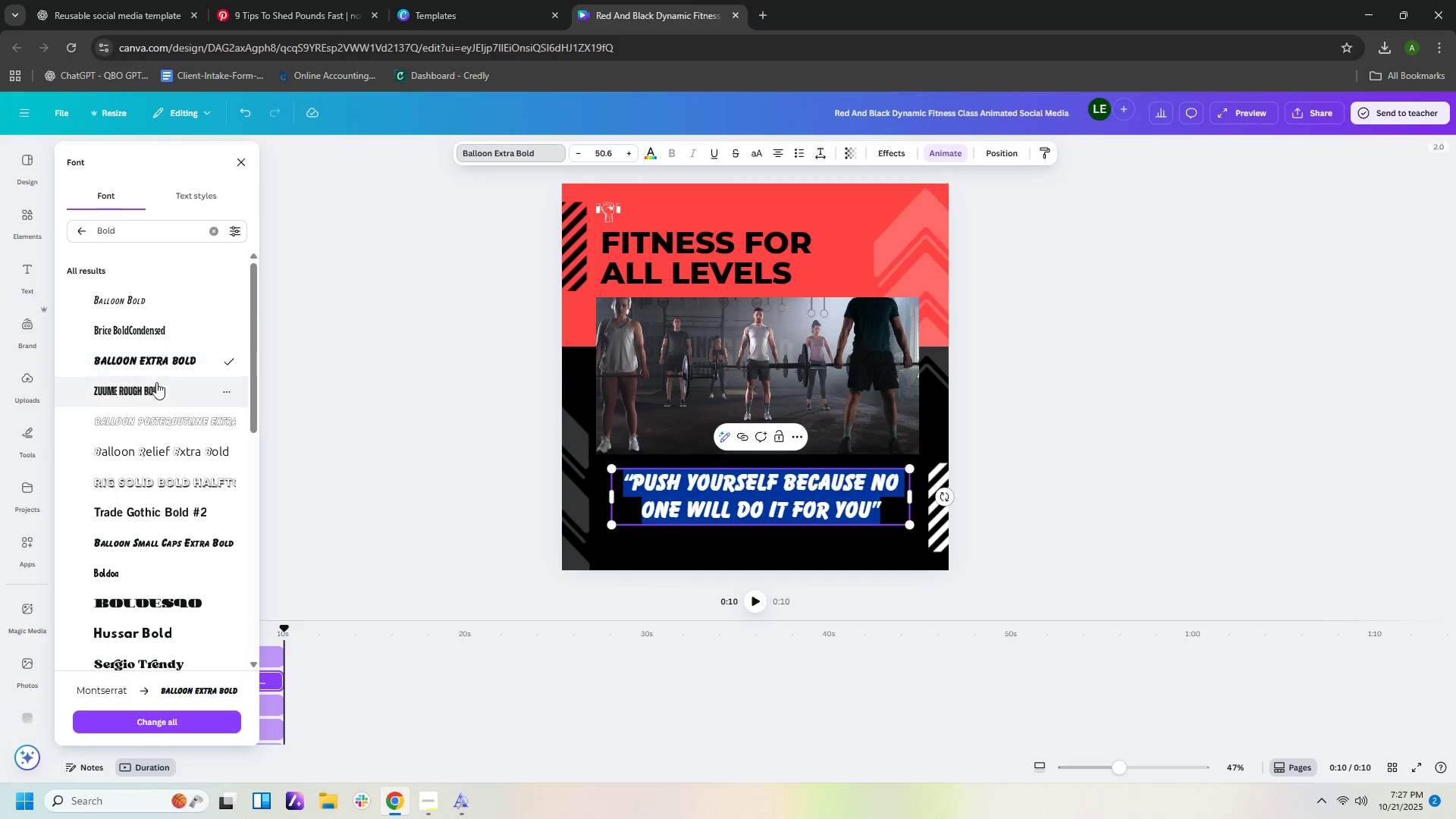 
scroll: coordinate [174, 435], scroll_direction: down, amount: 2.0
 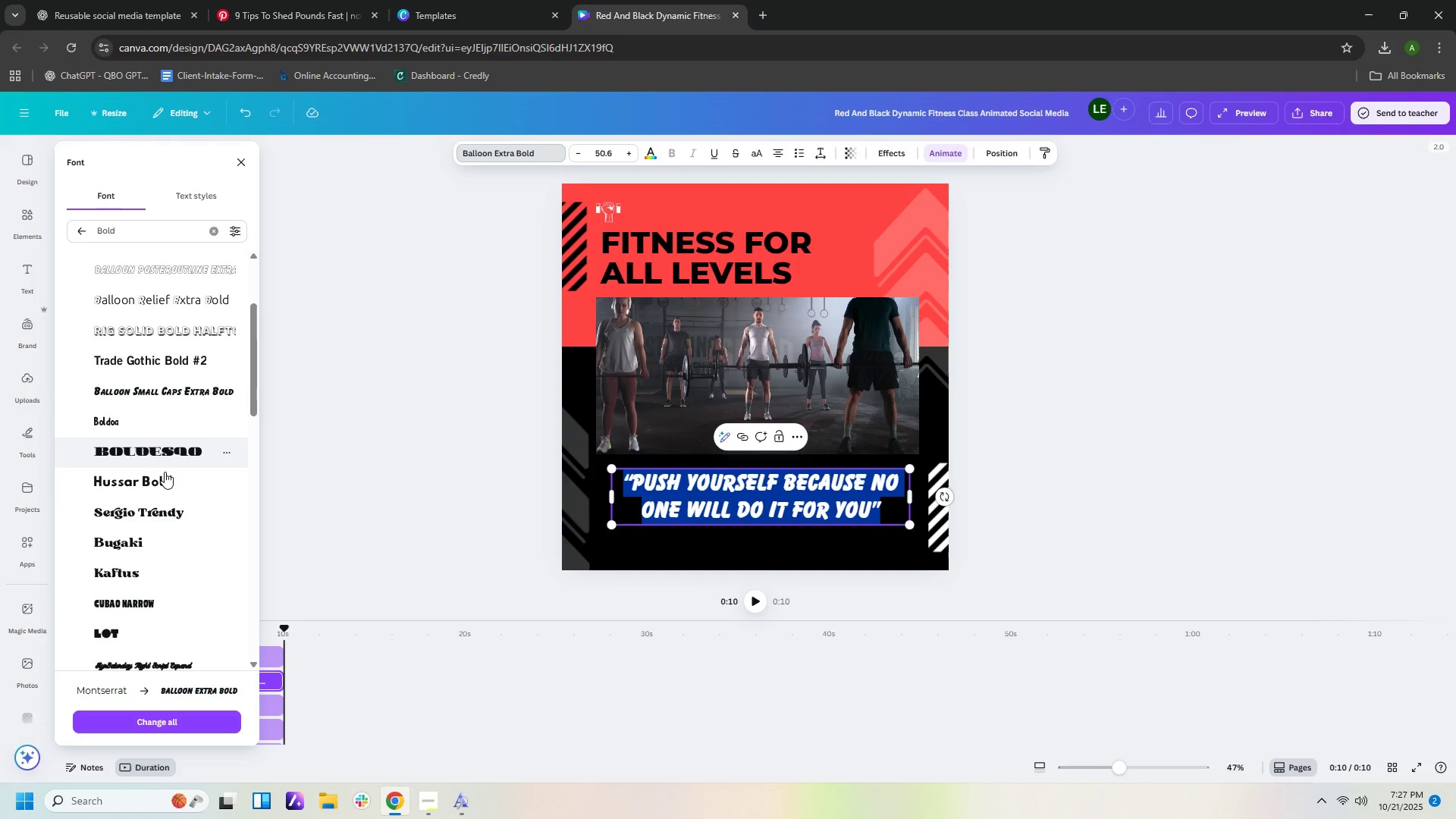 
left_click([165, 480])
 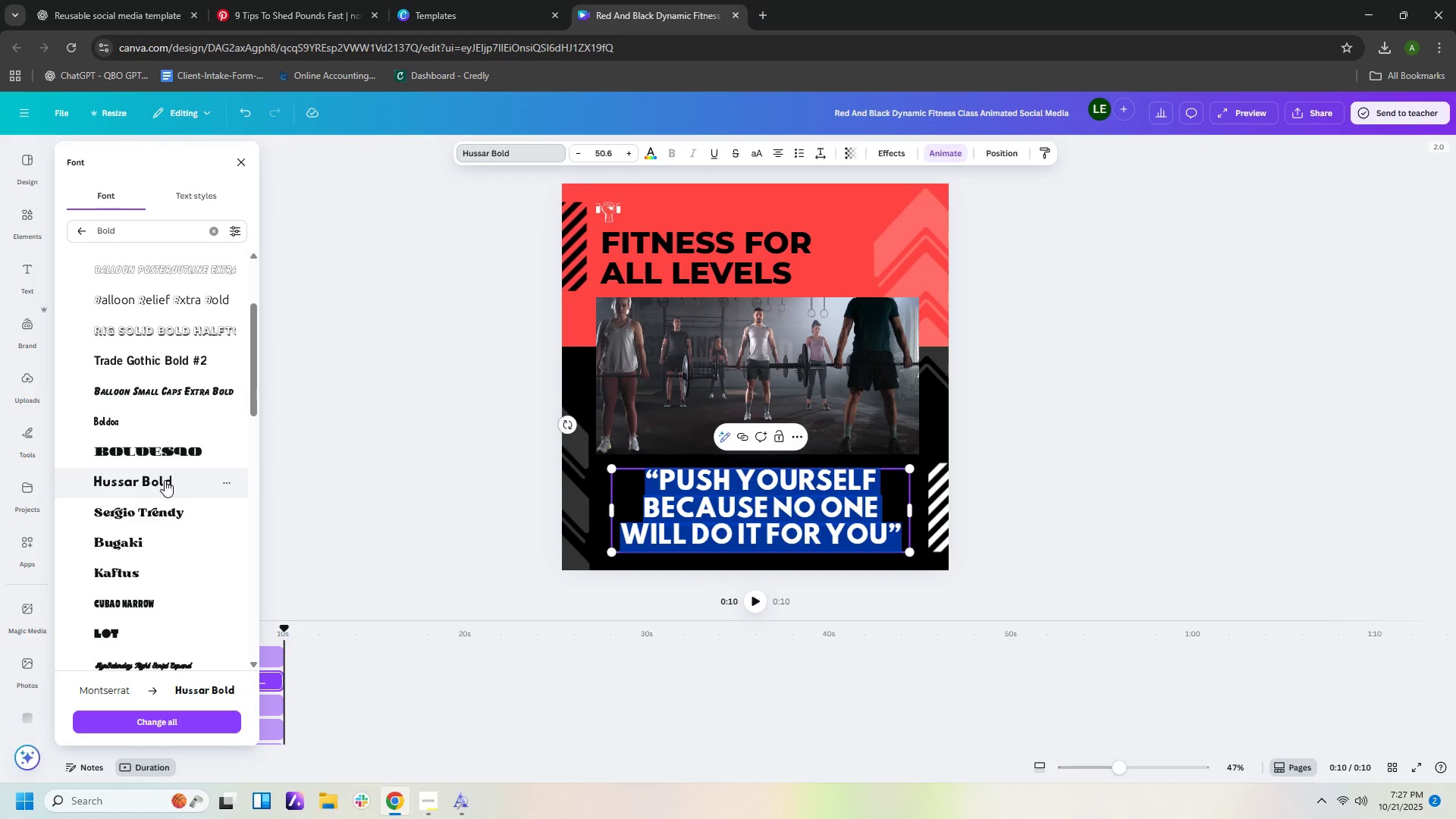 
left_click([297, 419])
 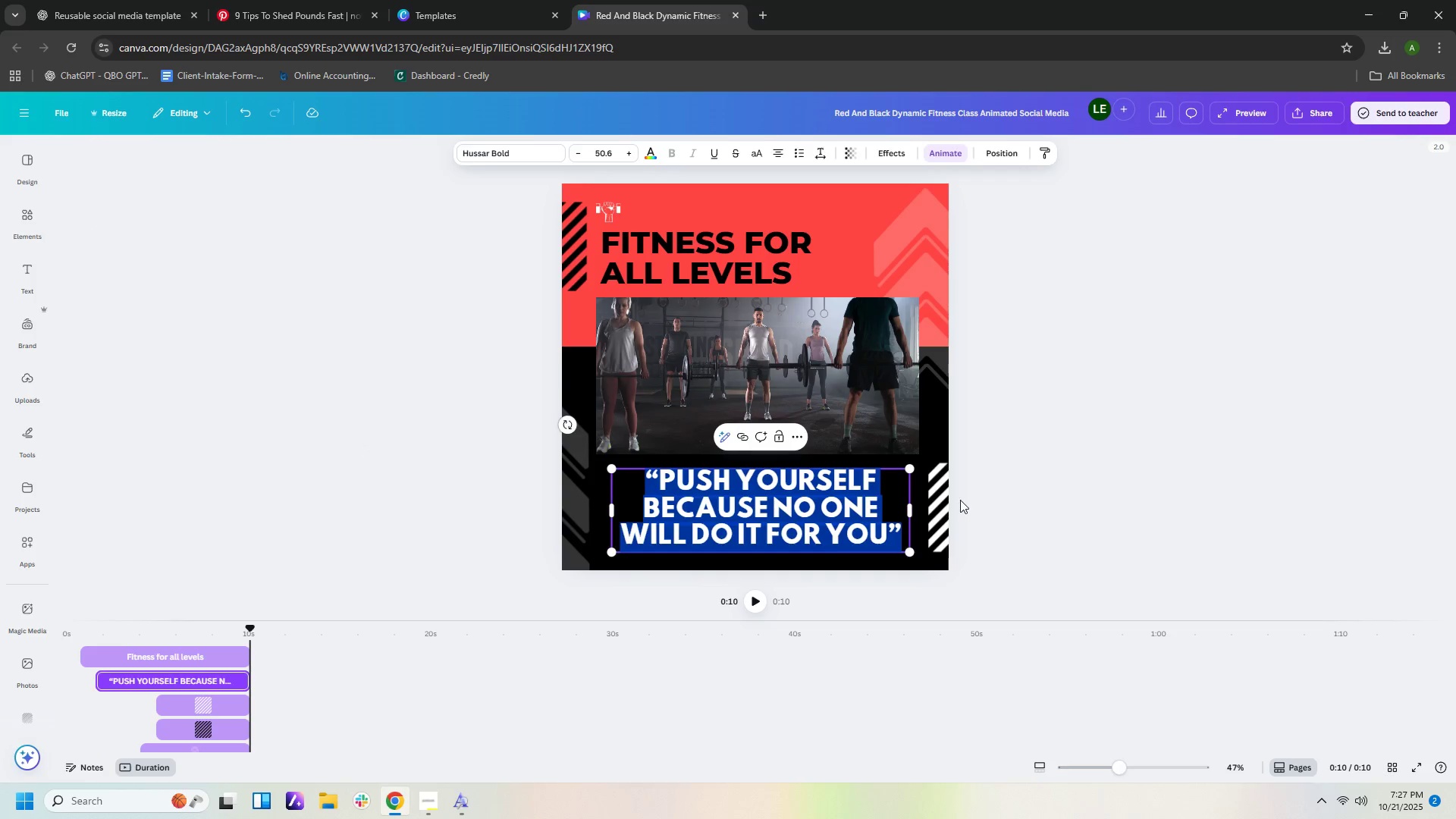 
double_click([1050, 488])
 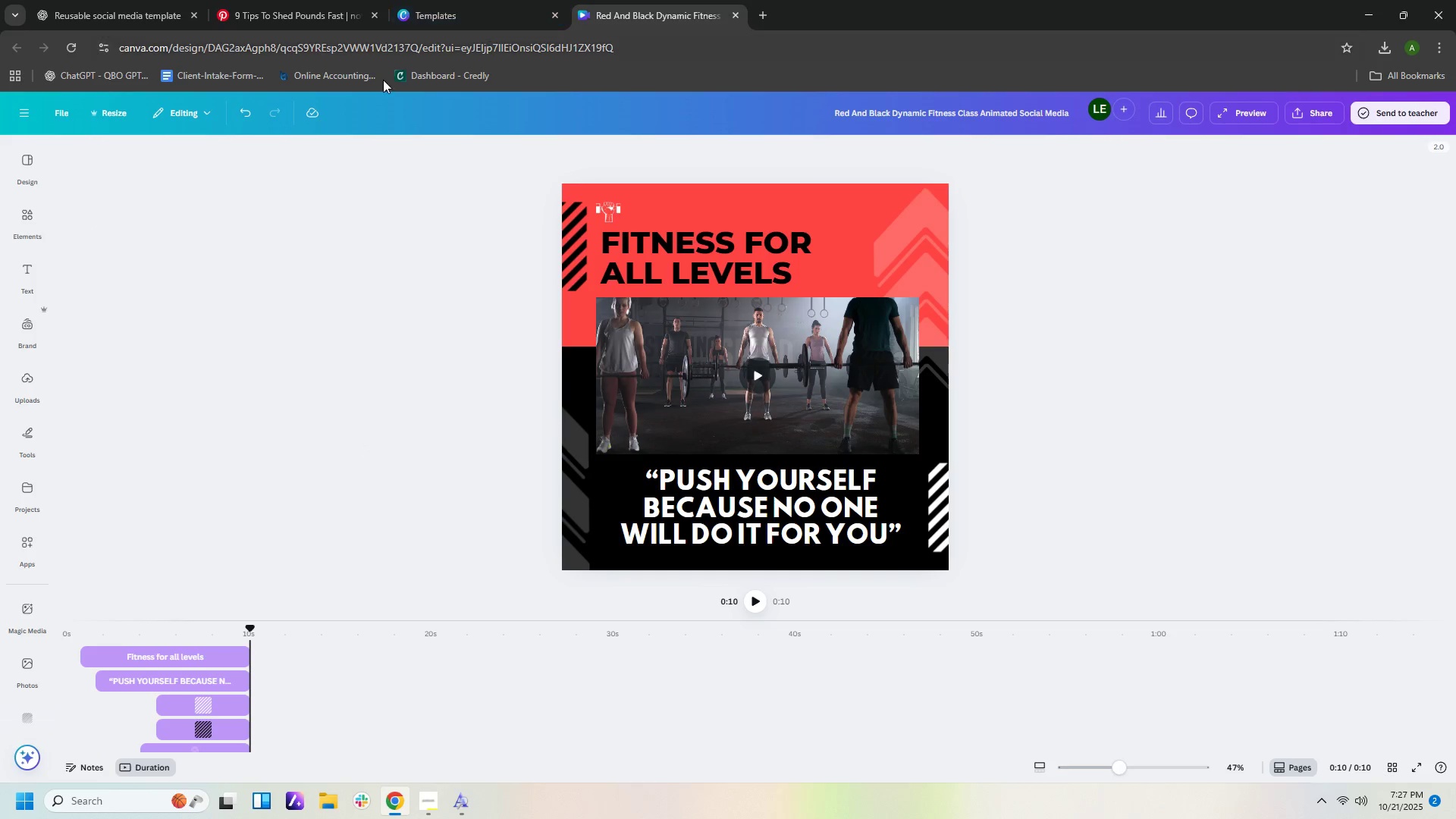 
wait(5.16)
 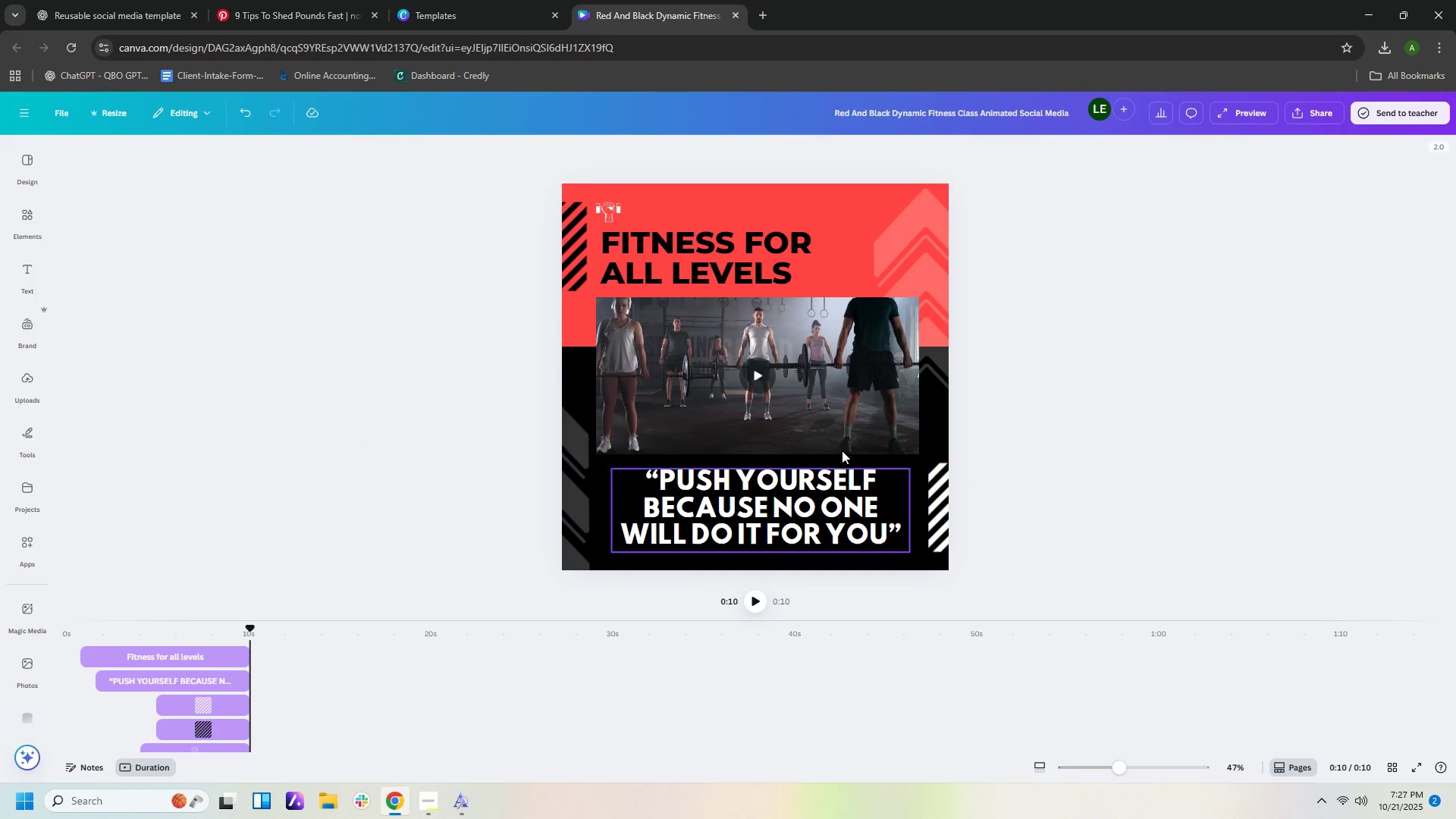 
left_click([759, 386])
 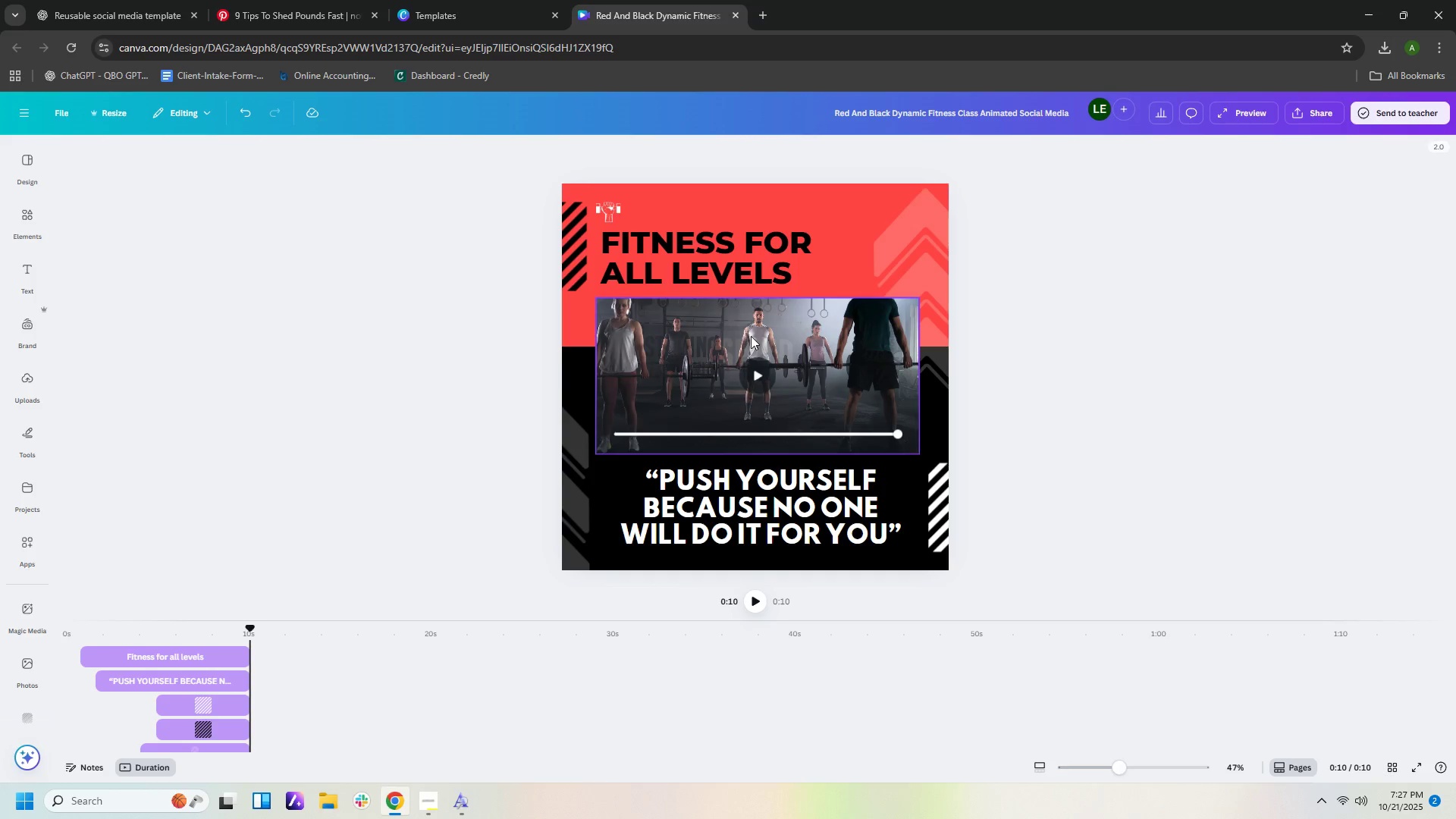 
left_click([757, 375])
 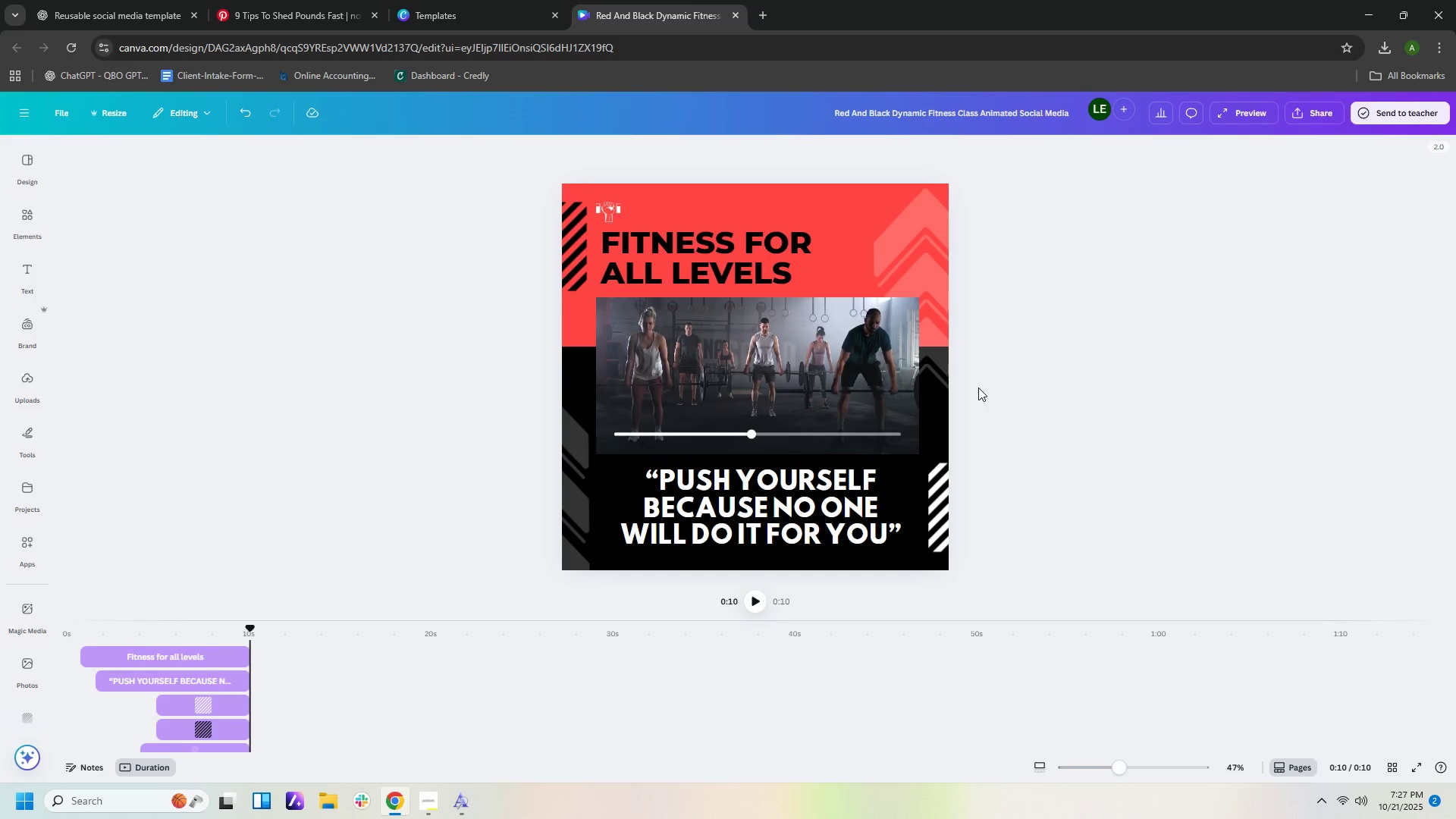 
wait(9.99)
 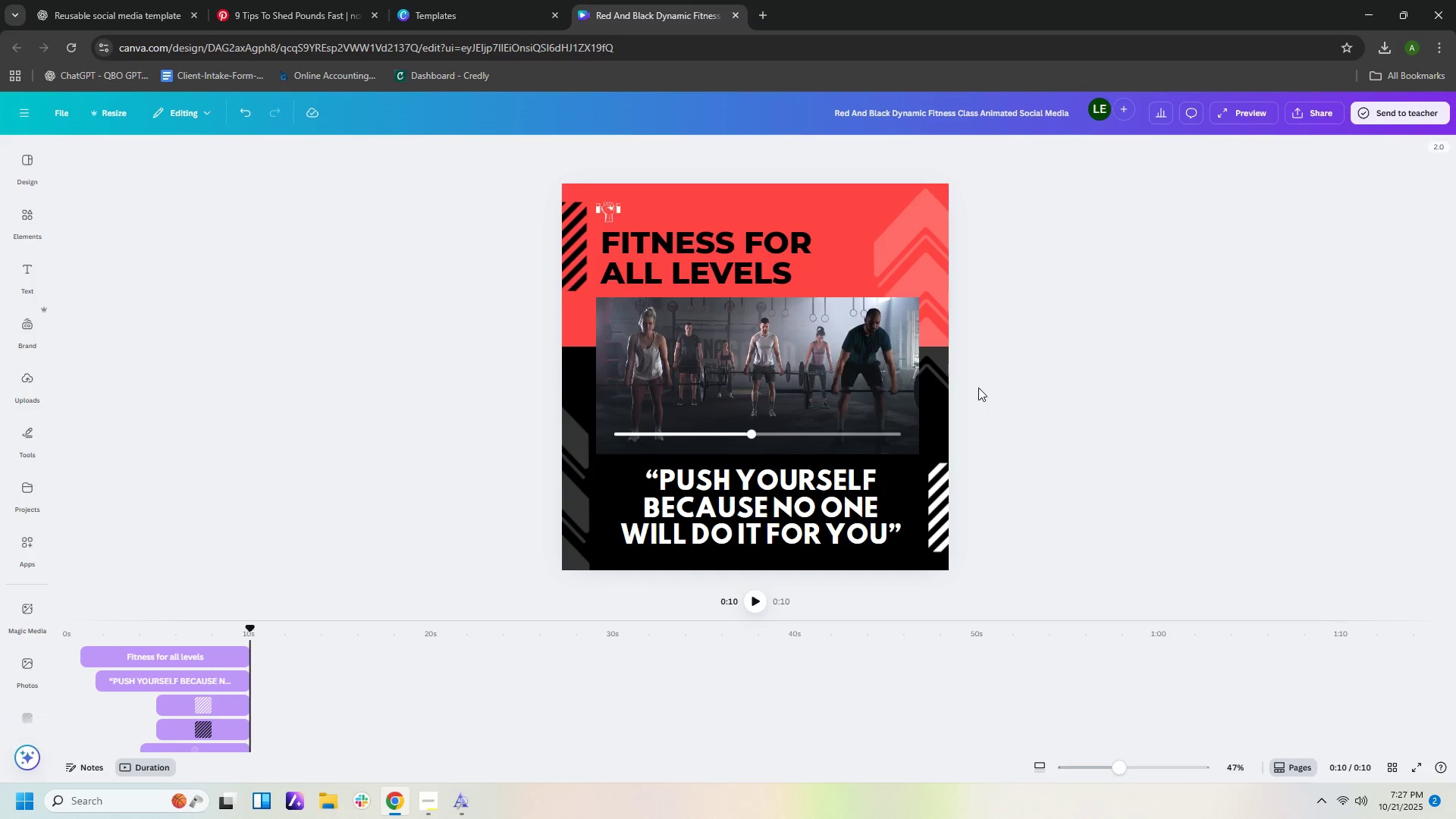 
left_click([97, 2])
 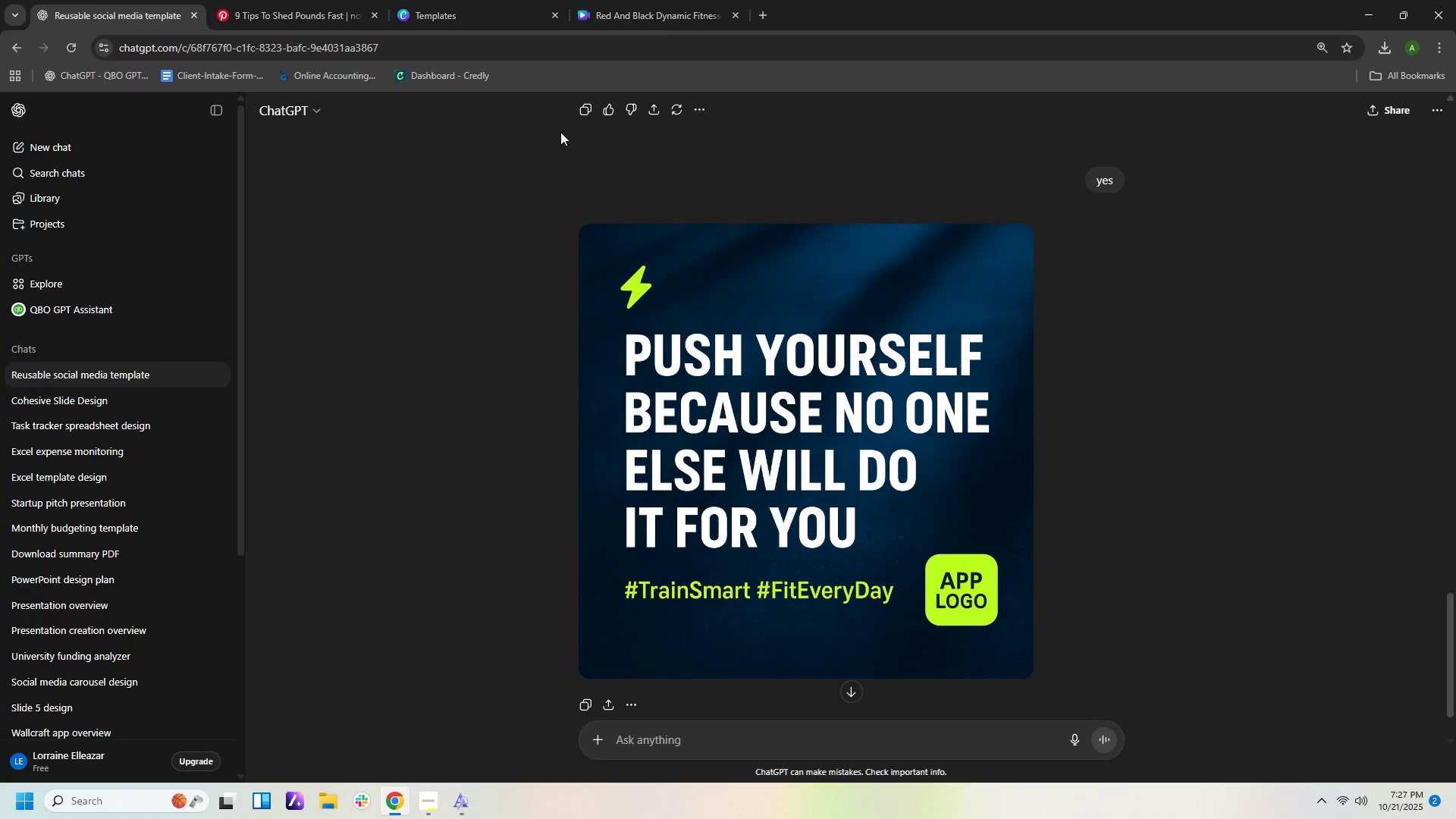 
left_click([665, 4])
 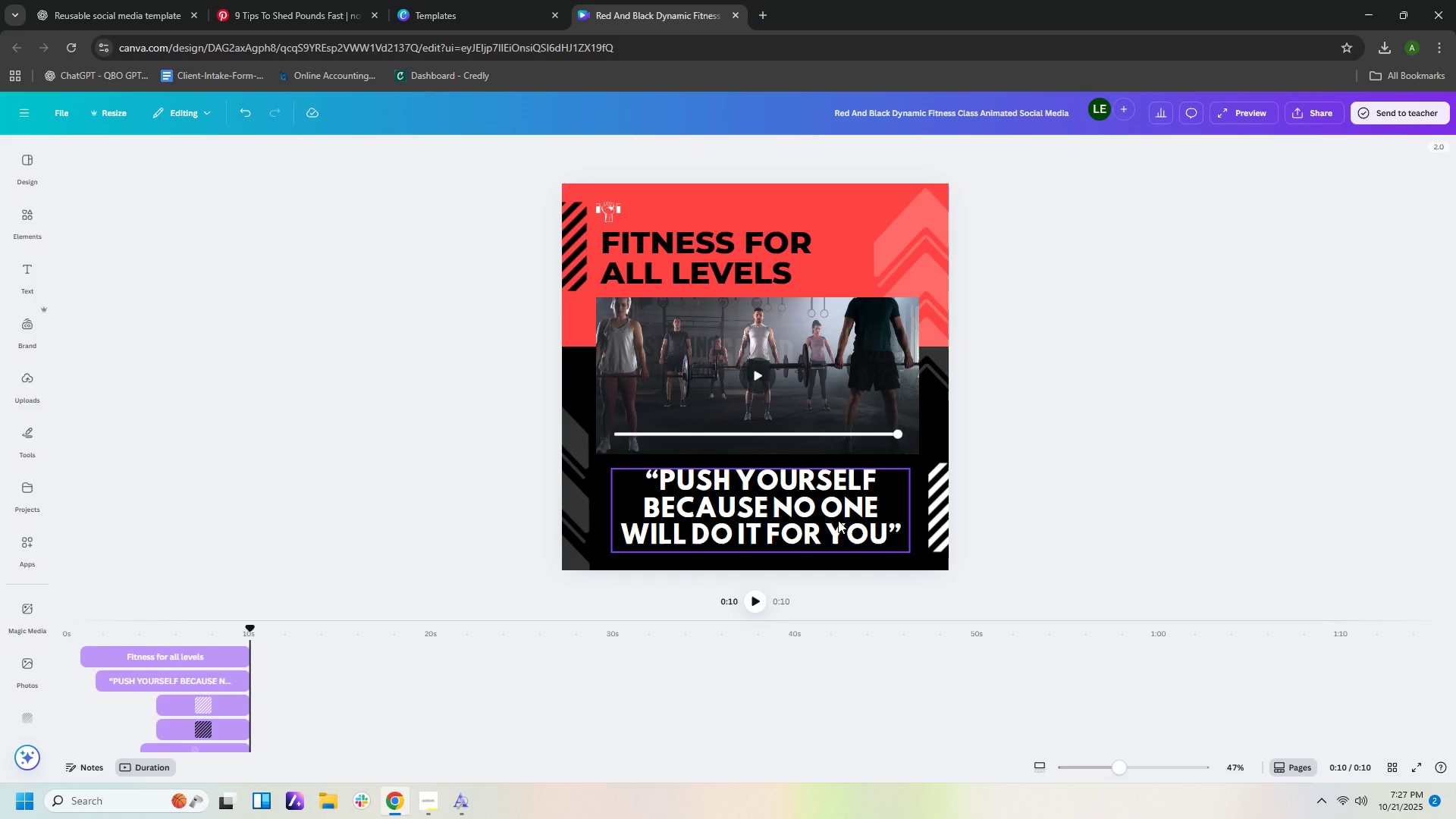 
left_click([838, 520])
 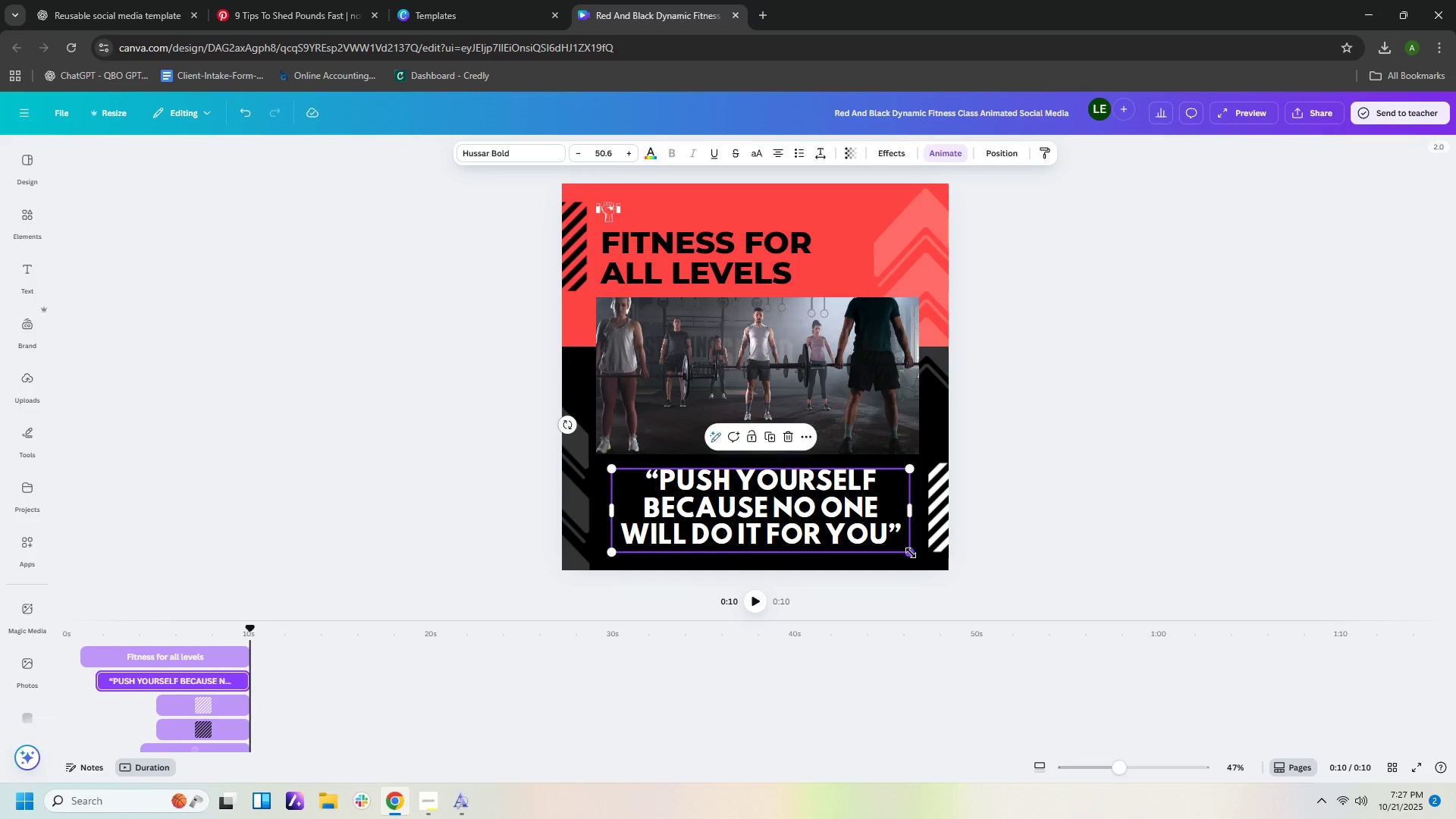 
left_click_drag(start_coordinate=[911, 553], to_coordinate=[854, 527])
 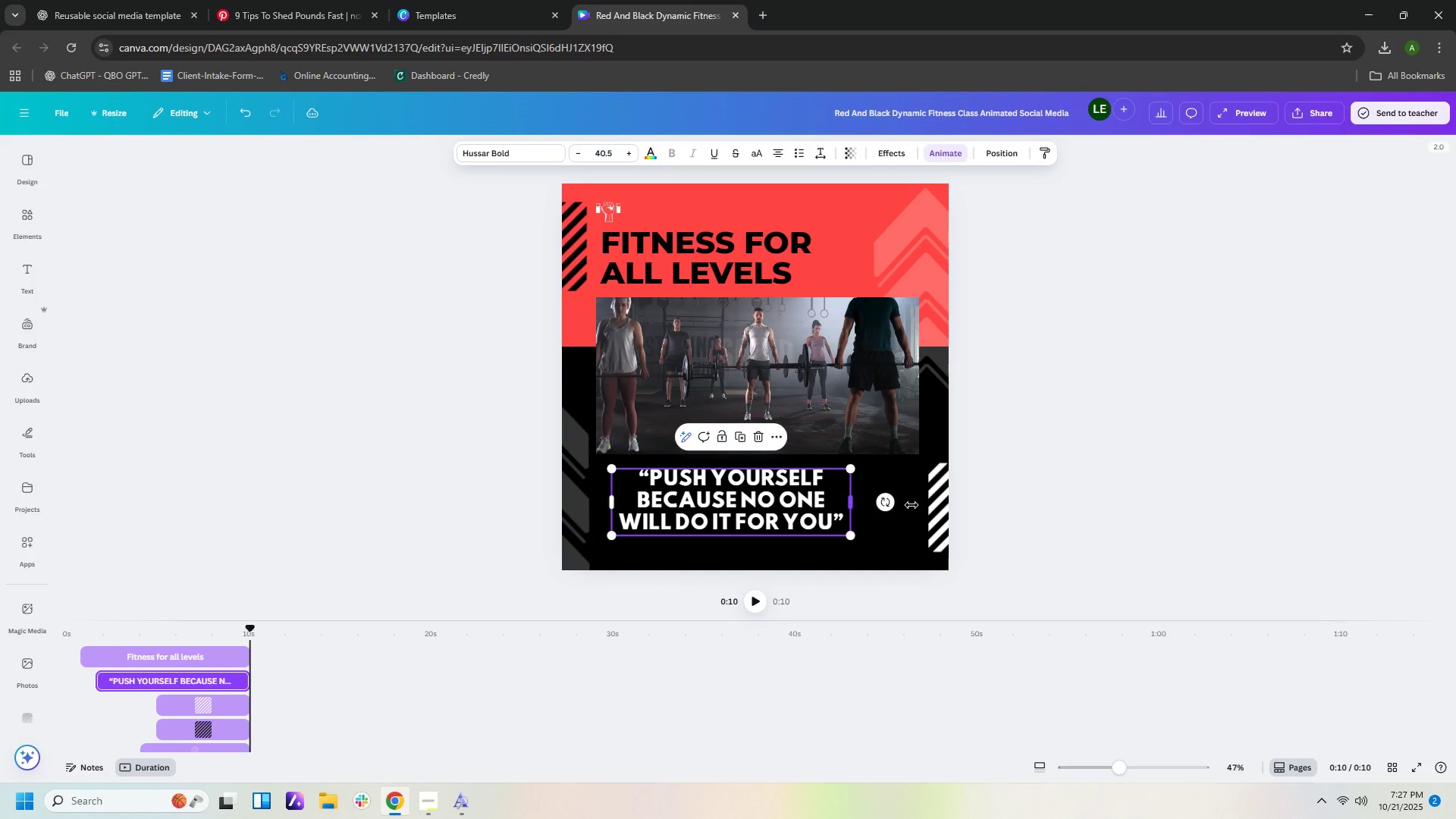 
left_click_drag(start_coordinate=[852, 509], to_coordinate=[931, 502])
 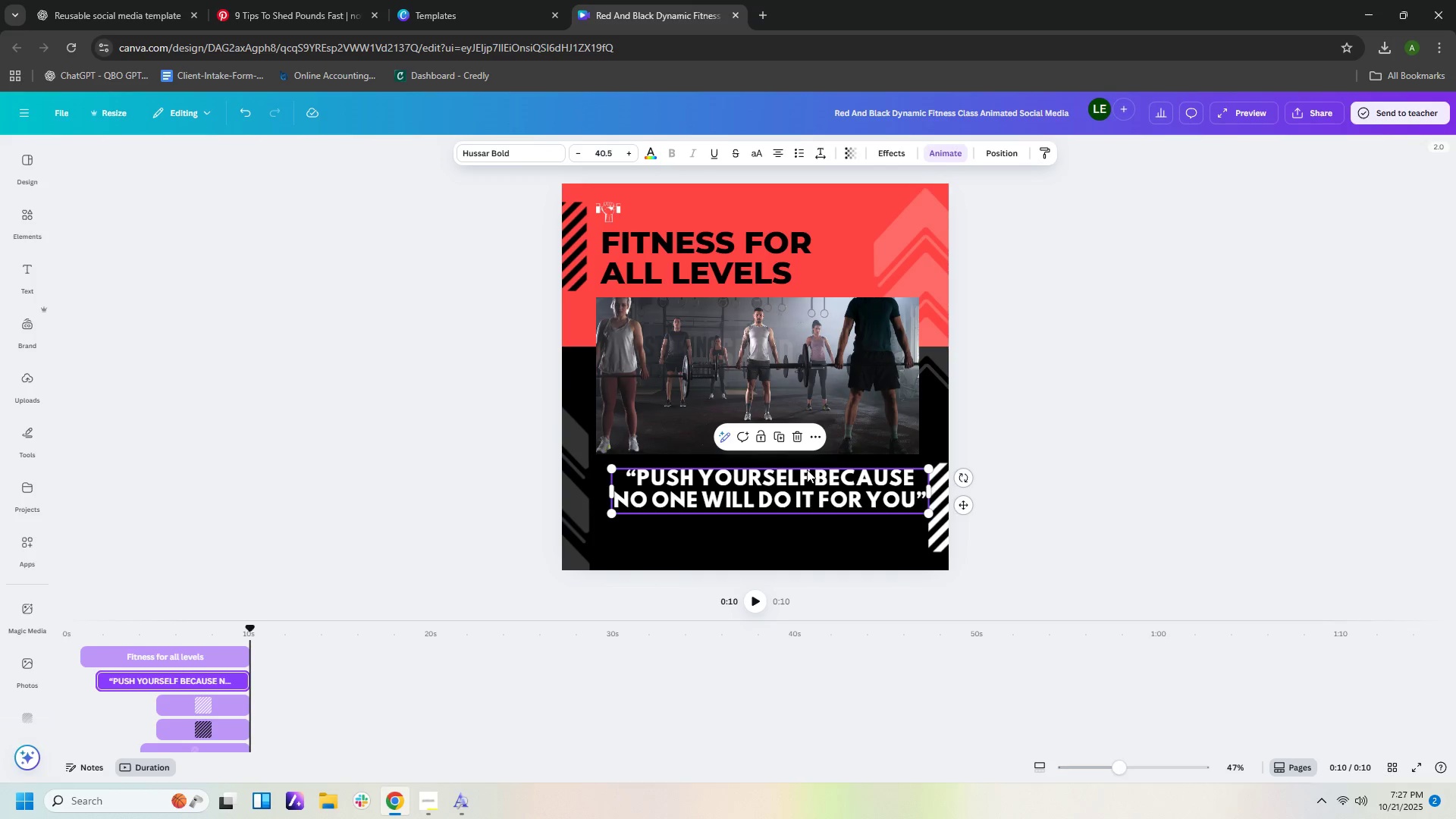 
left_click([805, 469])
 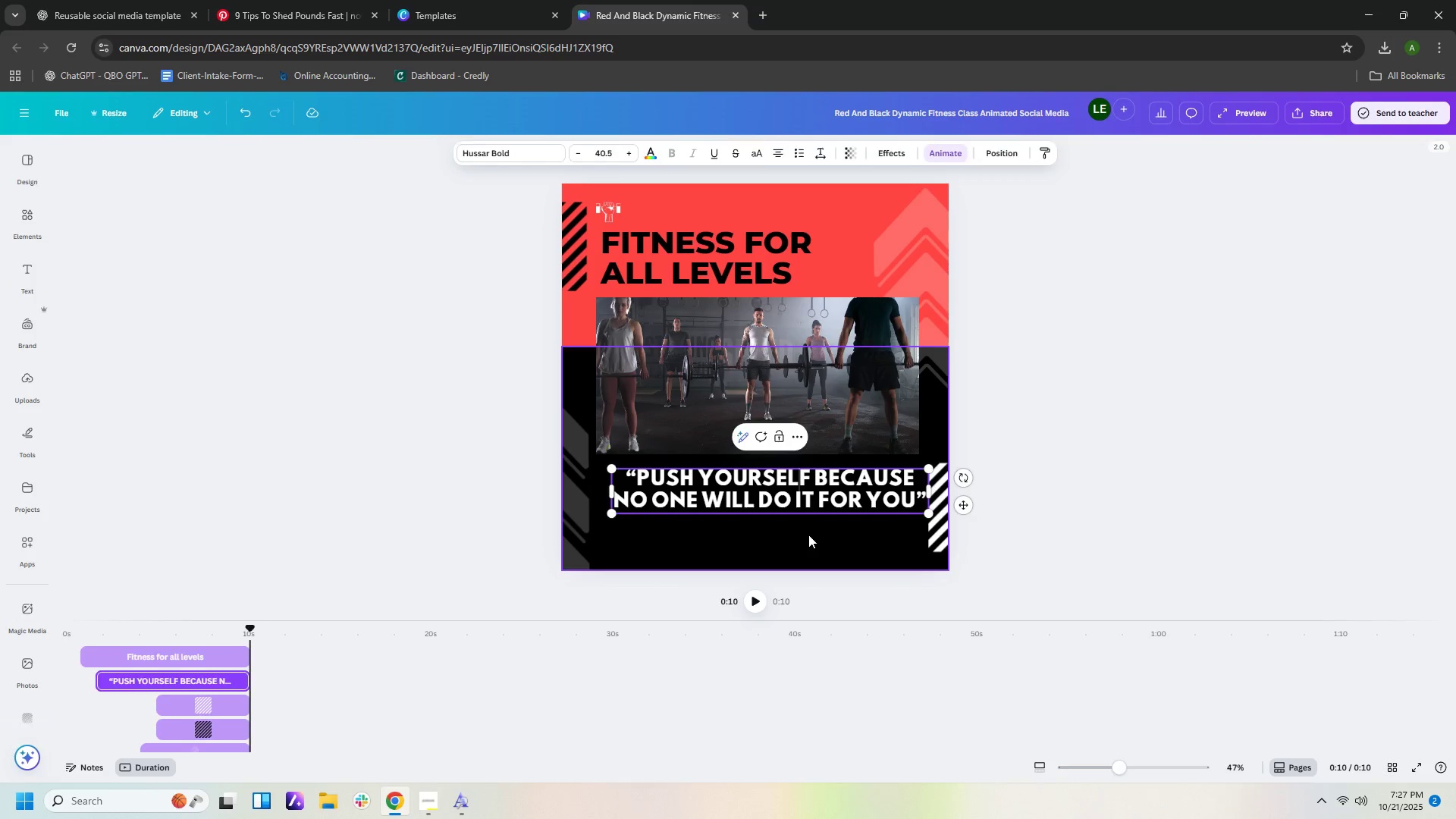 
left_click([808, 535])
 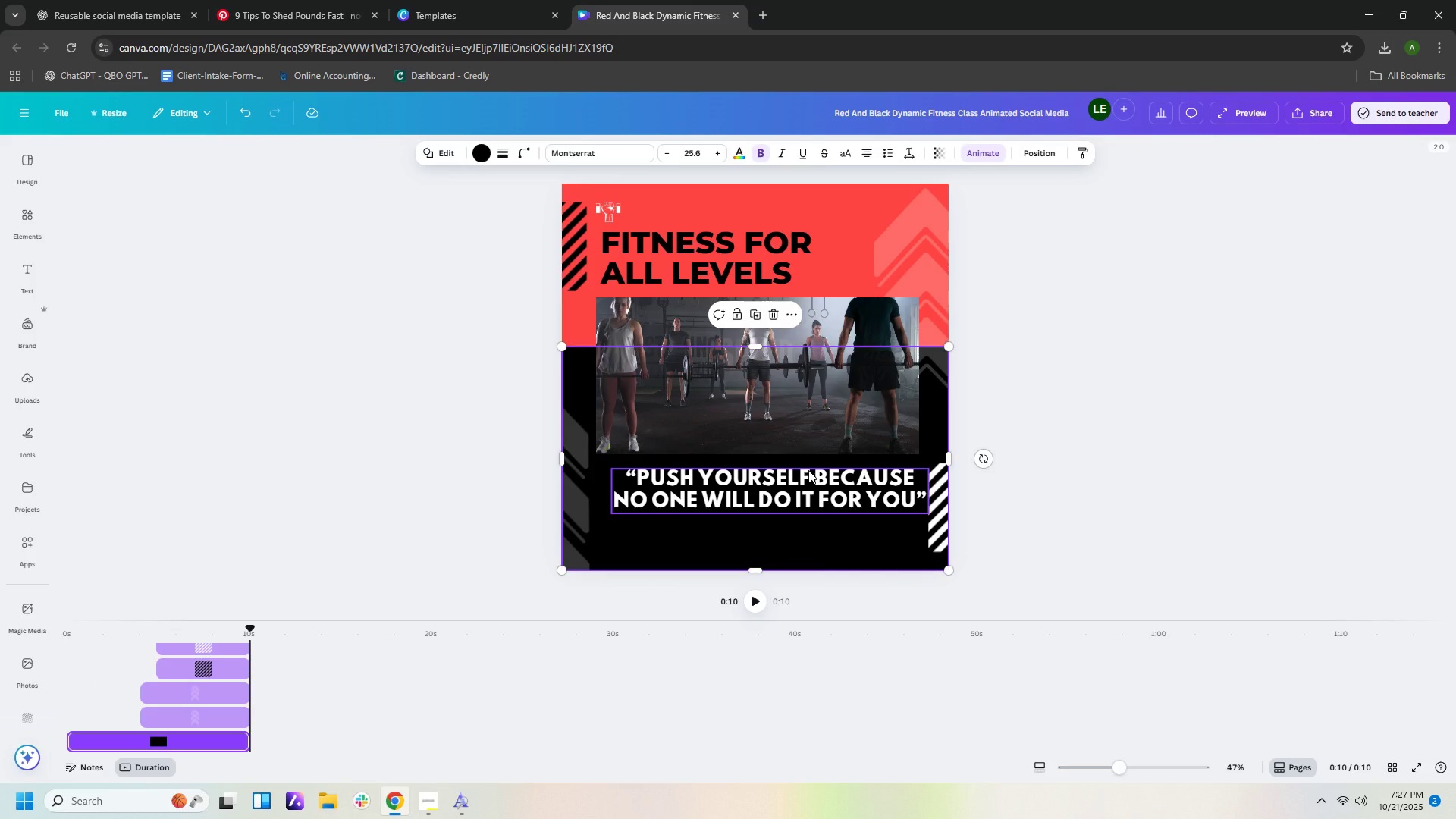 
left_click_drag(start_coordinate=[808, 470], to_coordinate=[801, 472])
 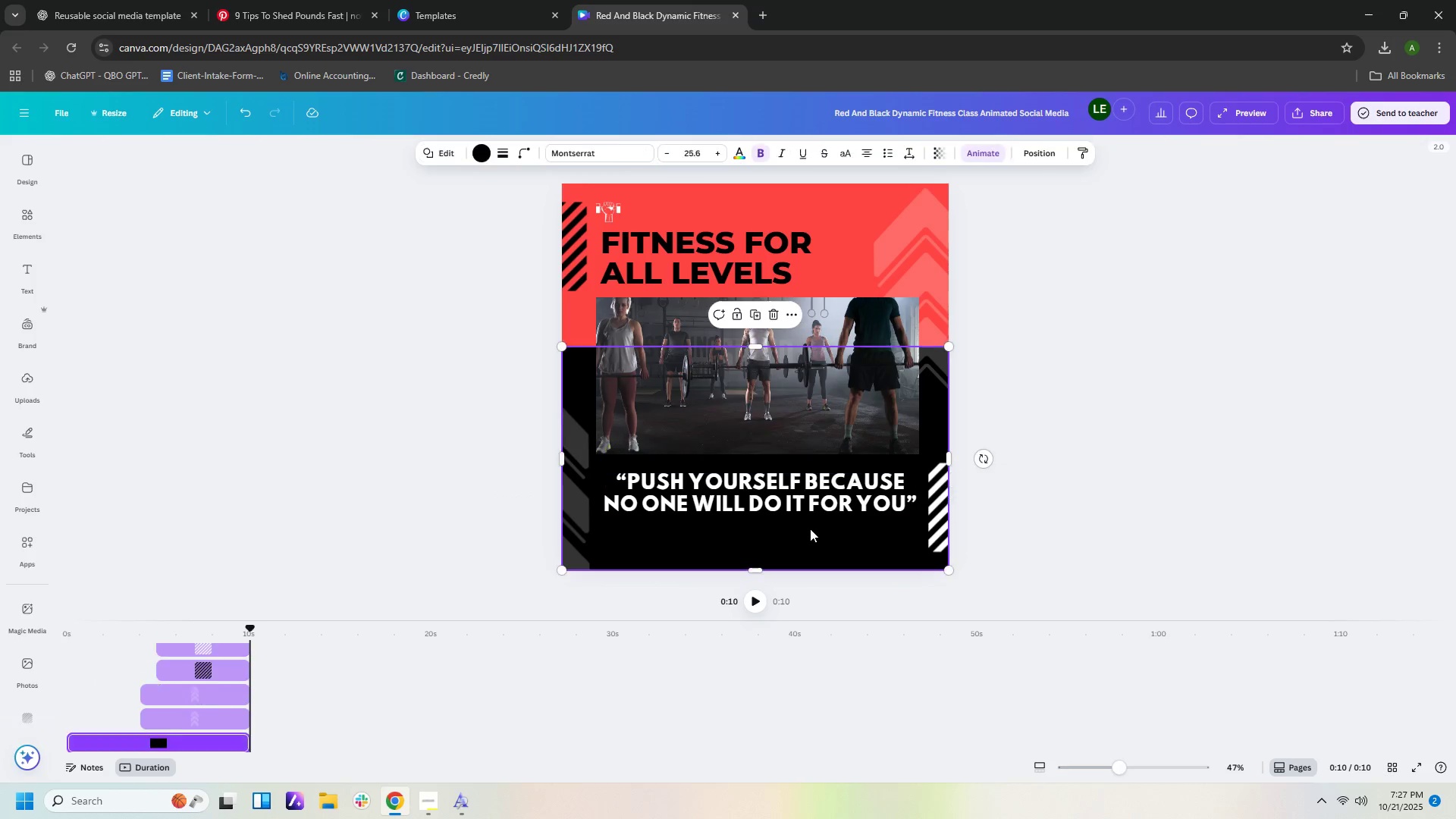 
left_click([810, 529])
 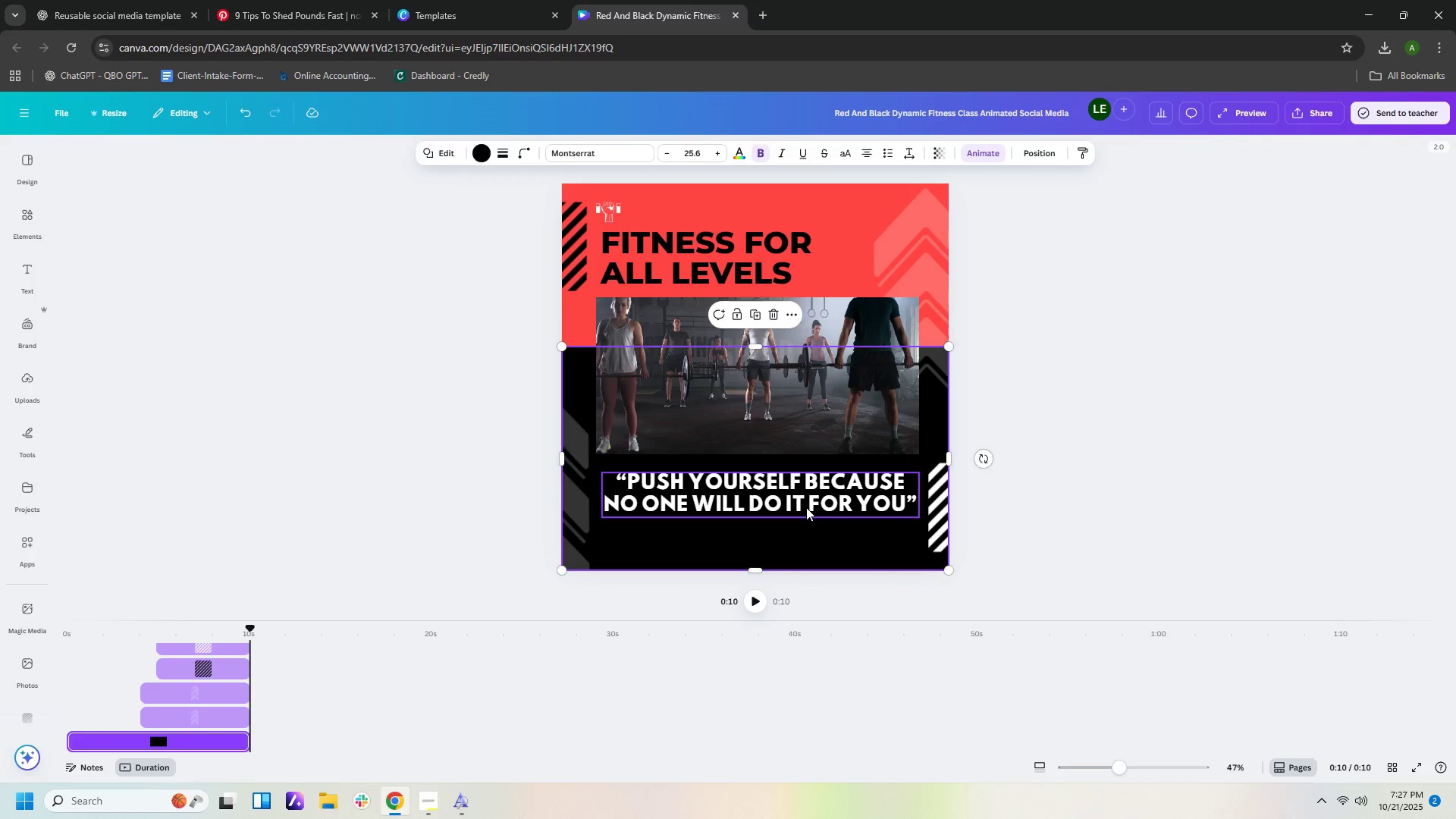 
left_click([806, 507])
 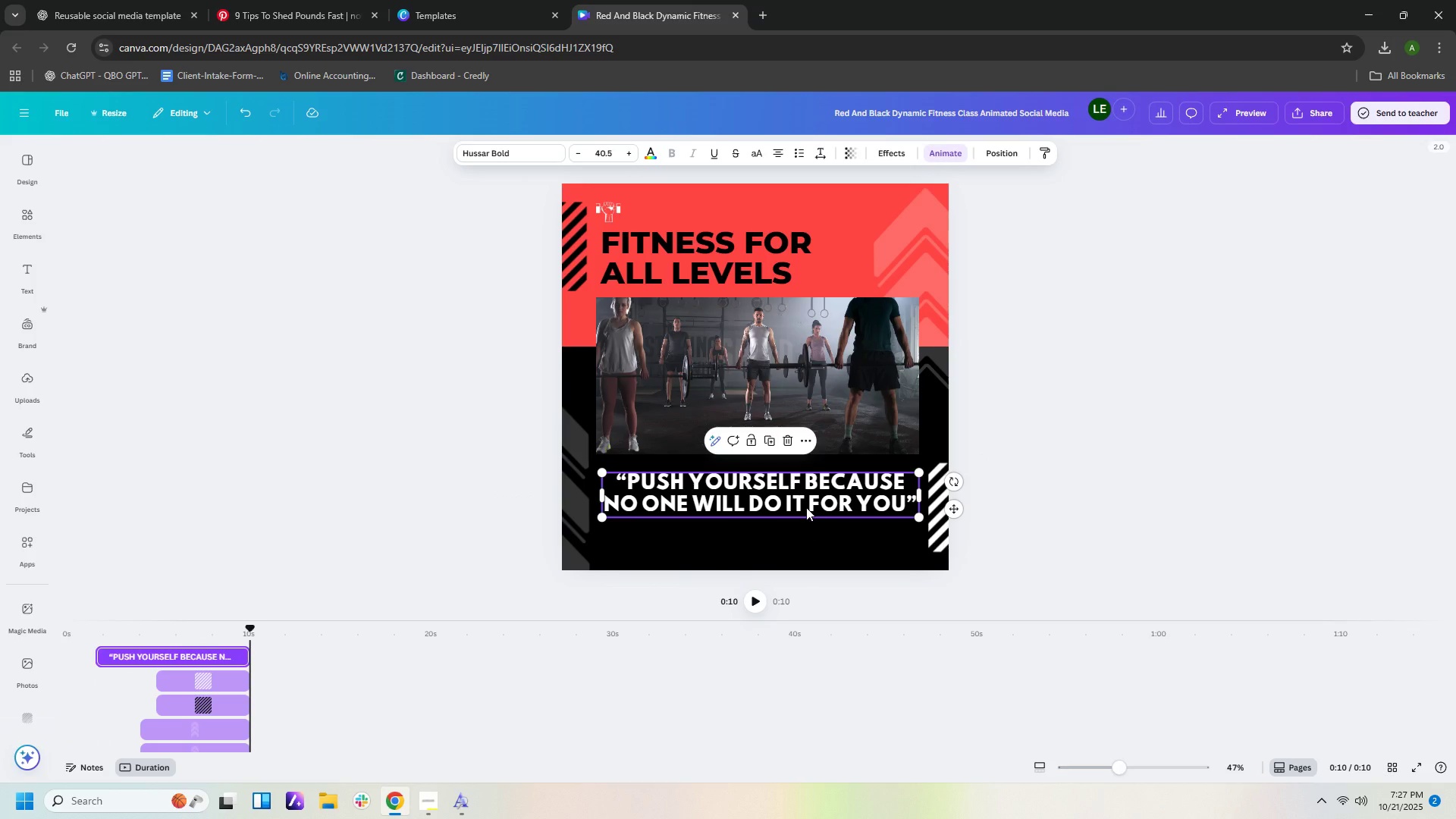 
key(Control+C)
 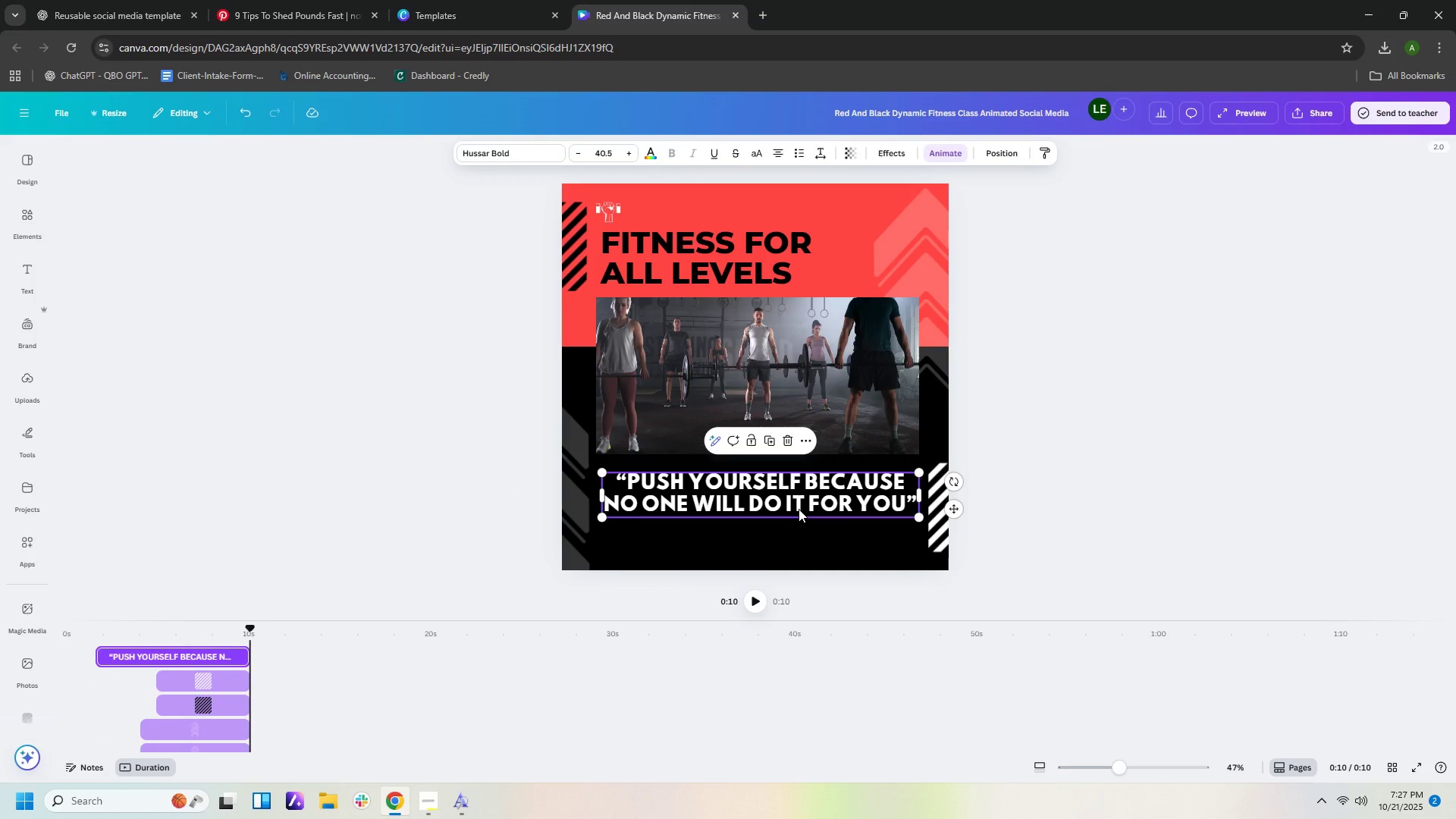 
key(Control+V)
 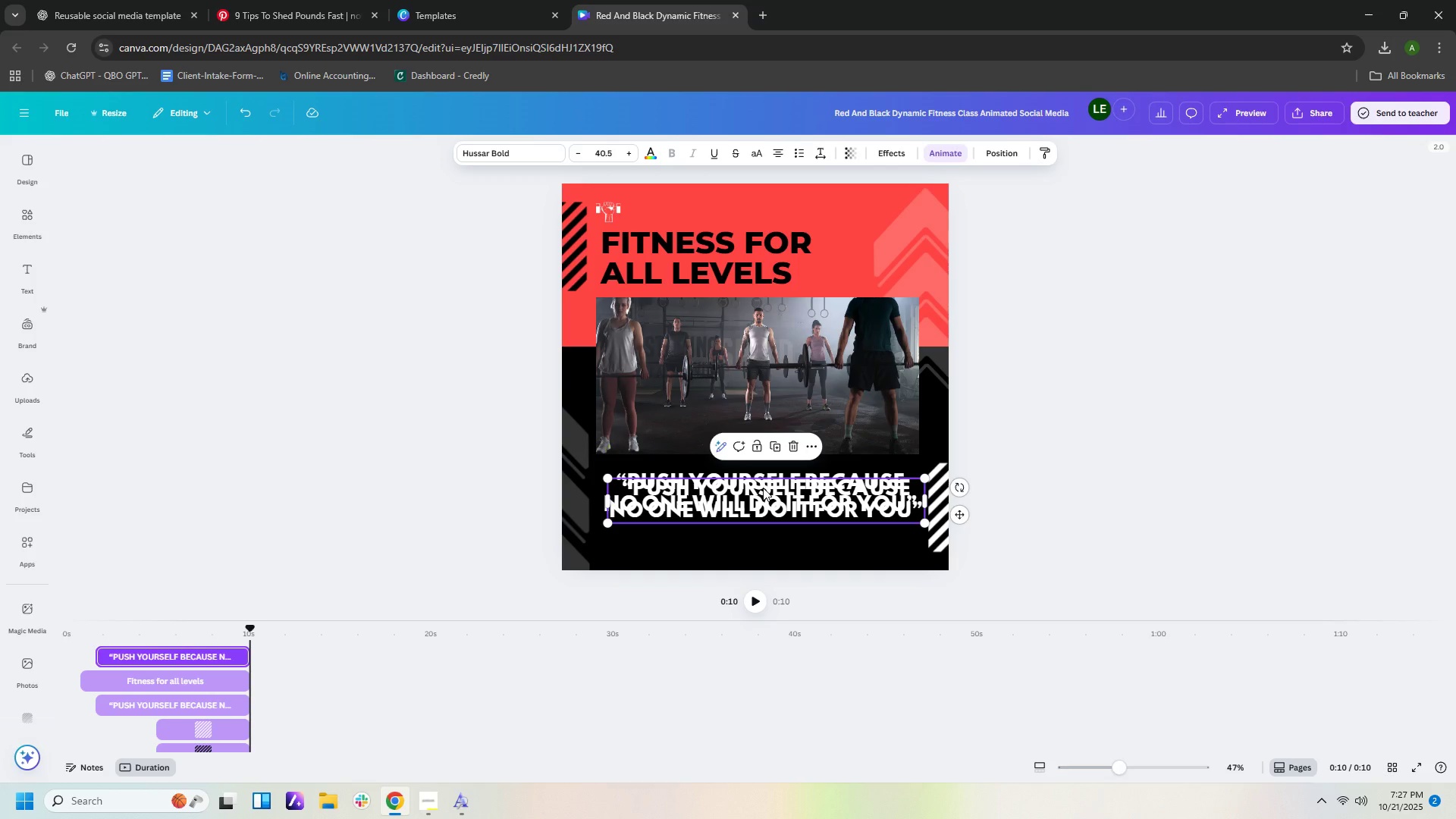 
left_click_drag(start_coordinate=[763, 488], to_coordinate=[758, 528])
 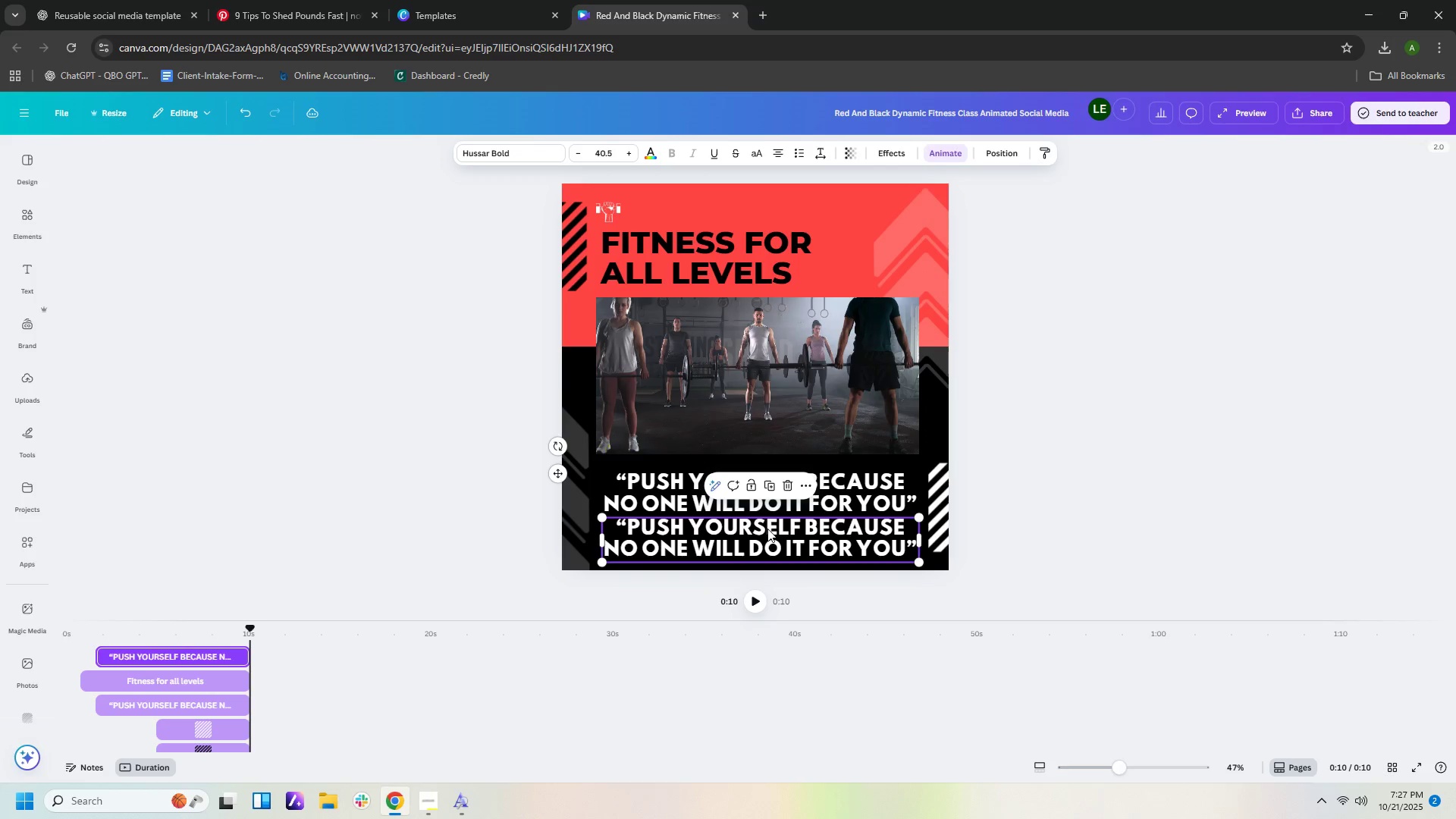 
double_click([767, 529])
 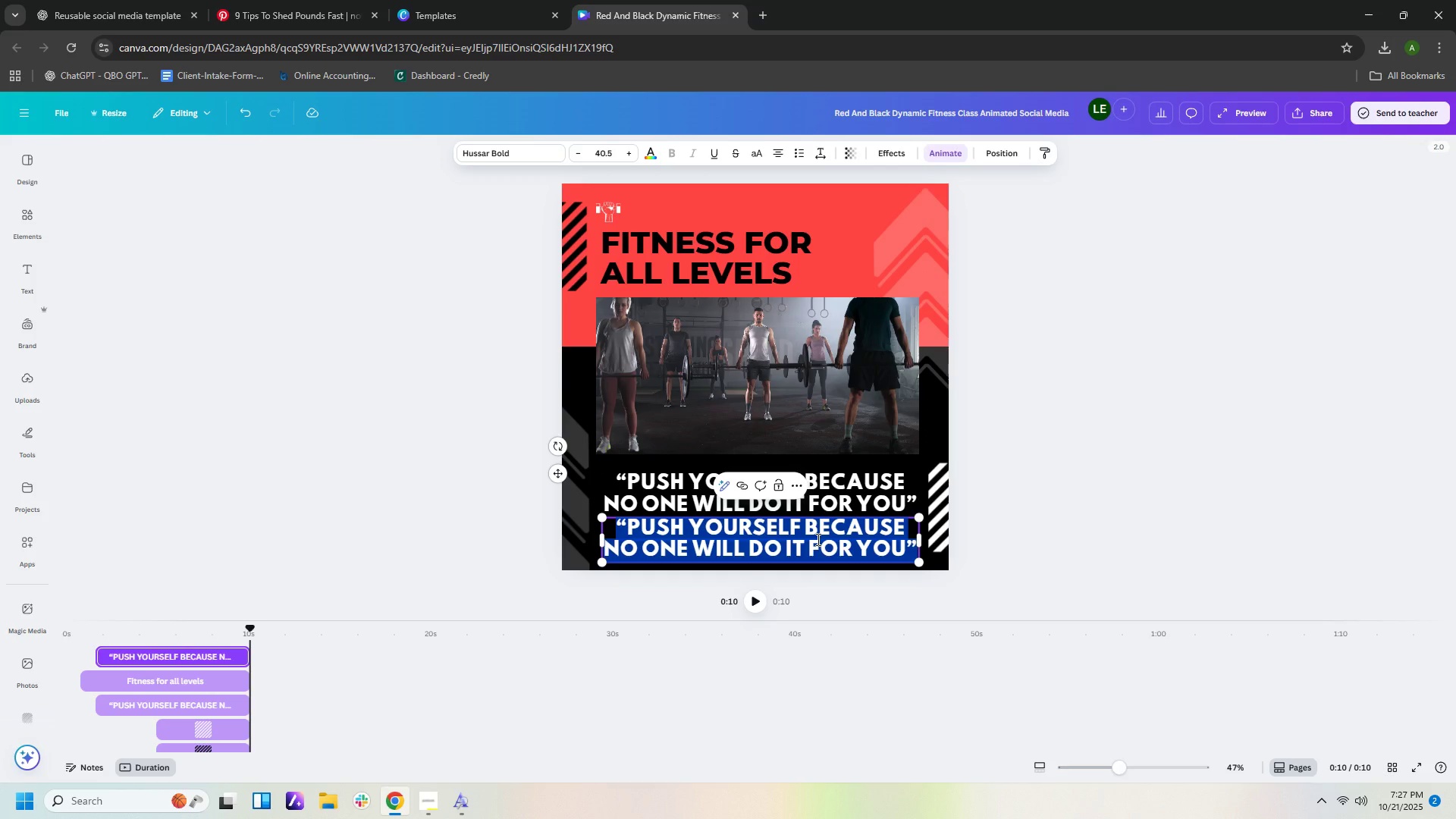 
wait(5.5)
 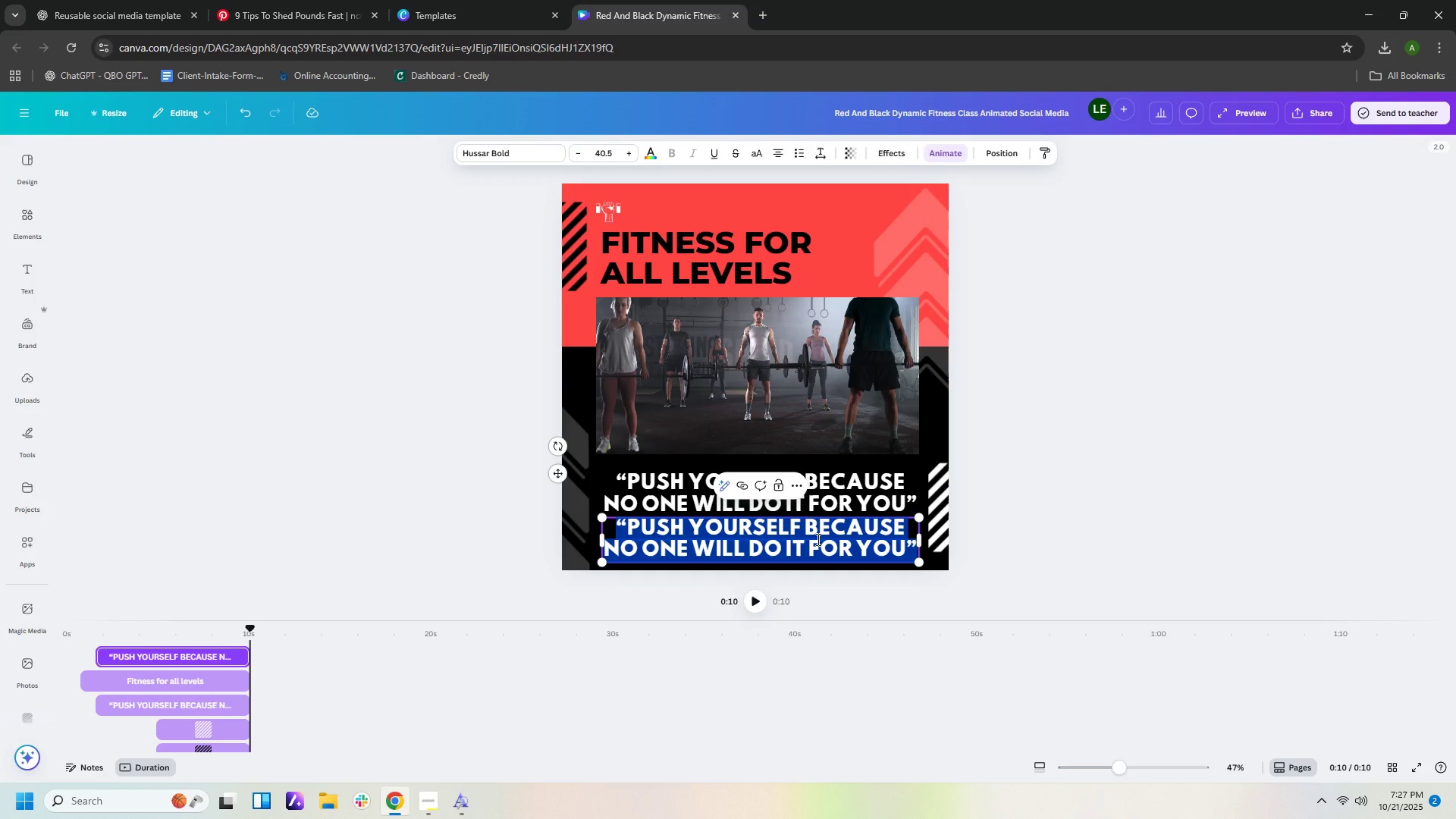 
key(Shift+8)
 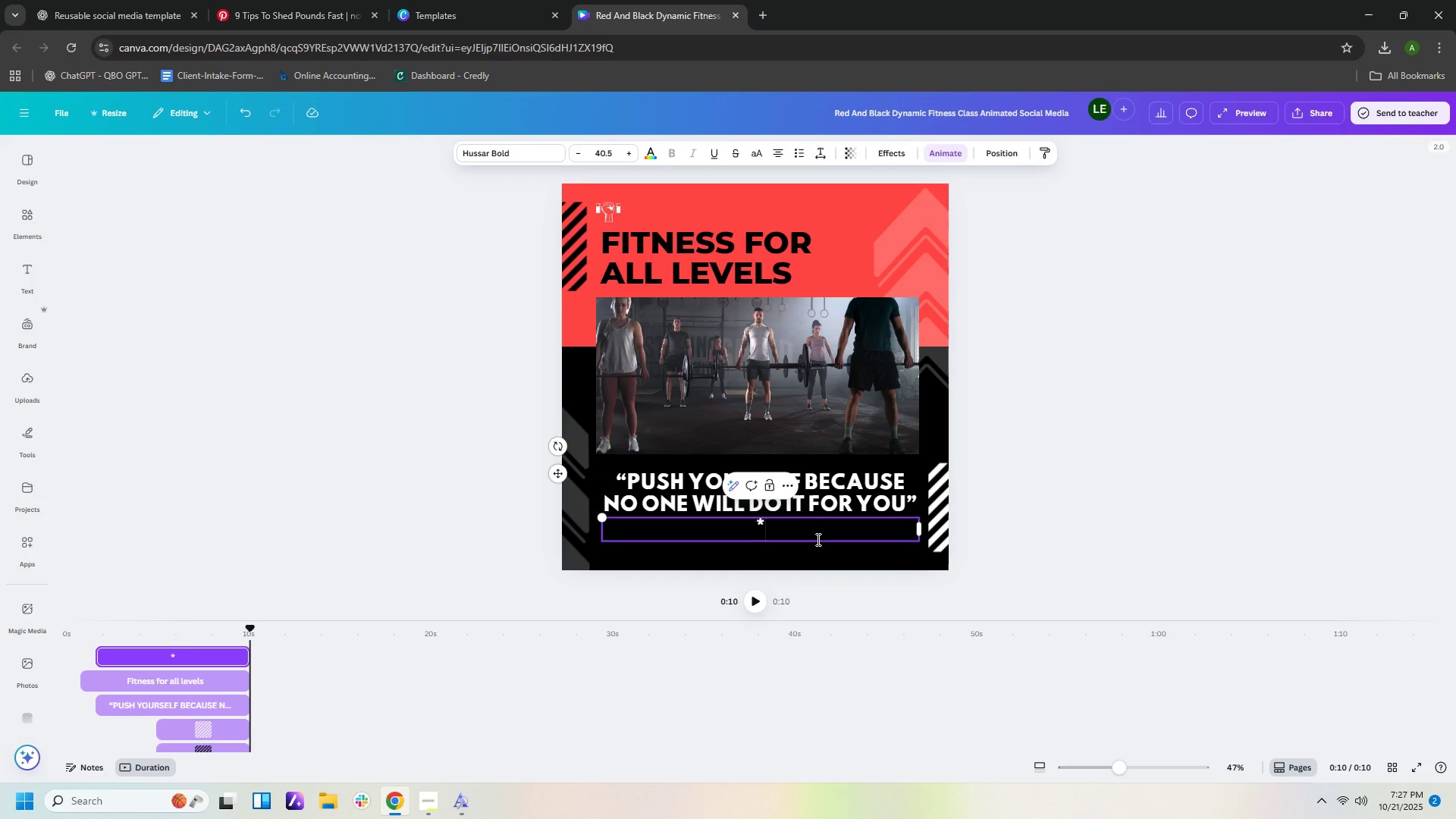 
key(Backspace)
 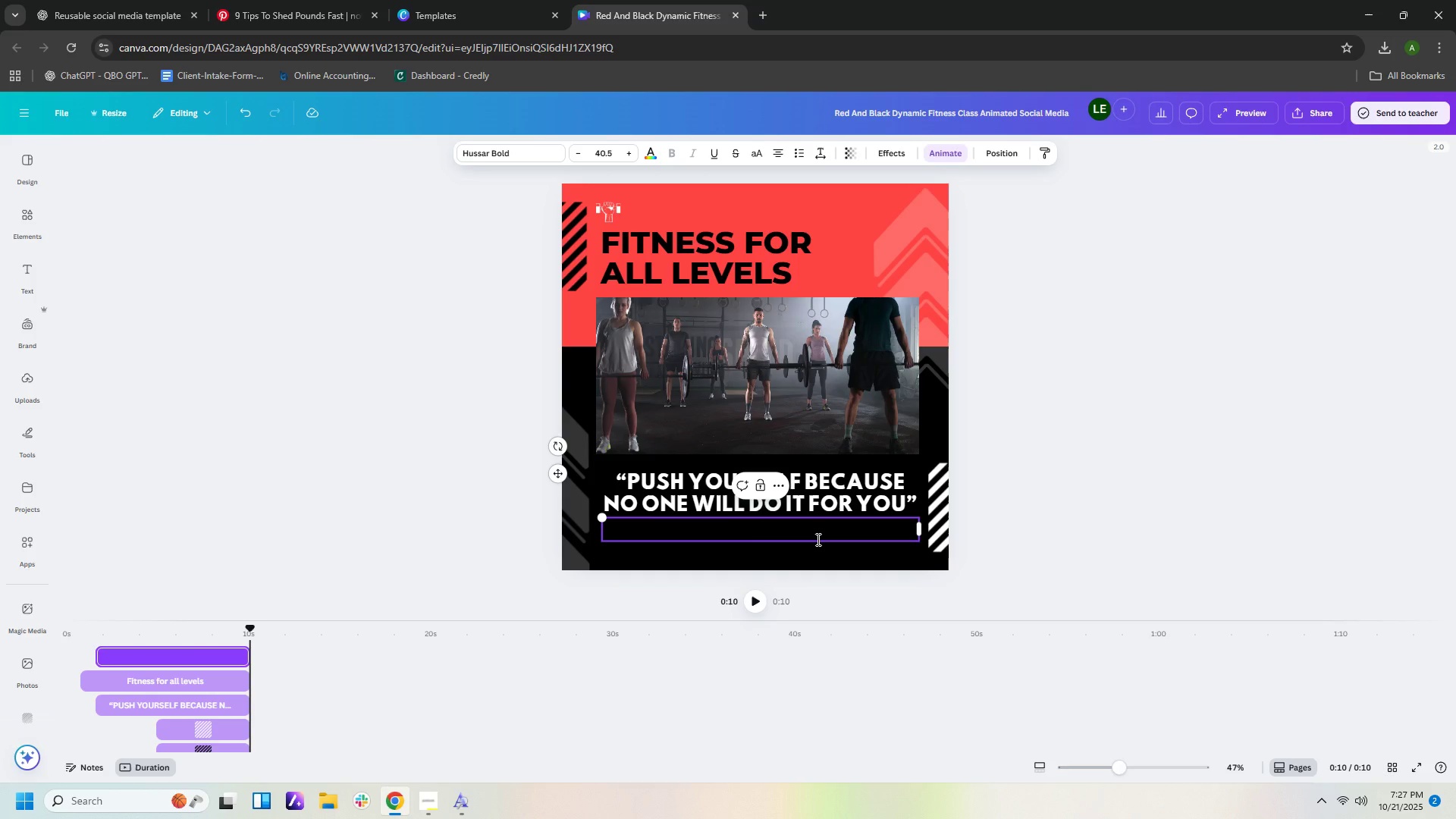 
wait(10.04)
 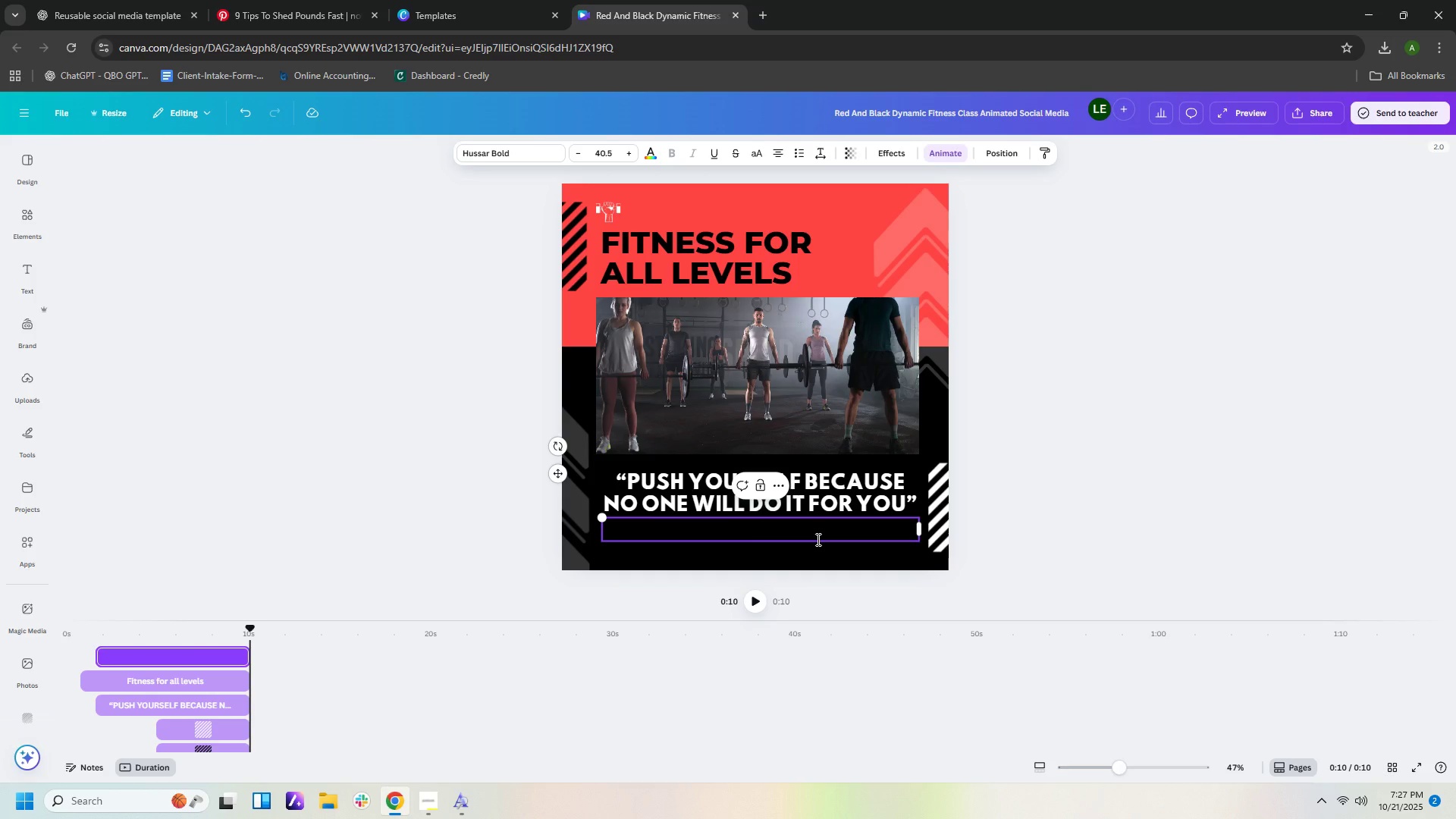 
key(Shift+3)
 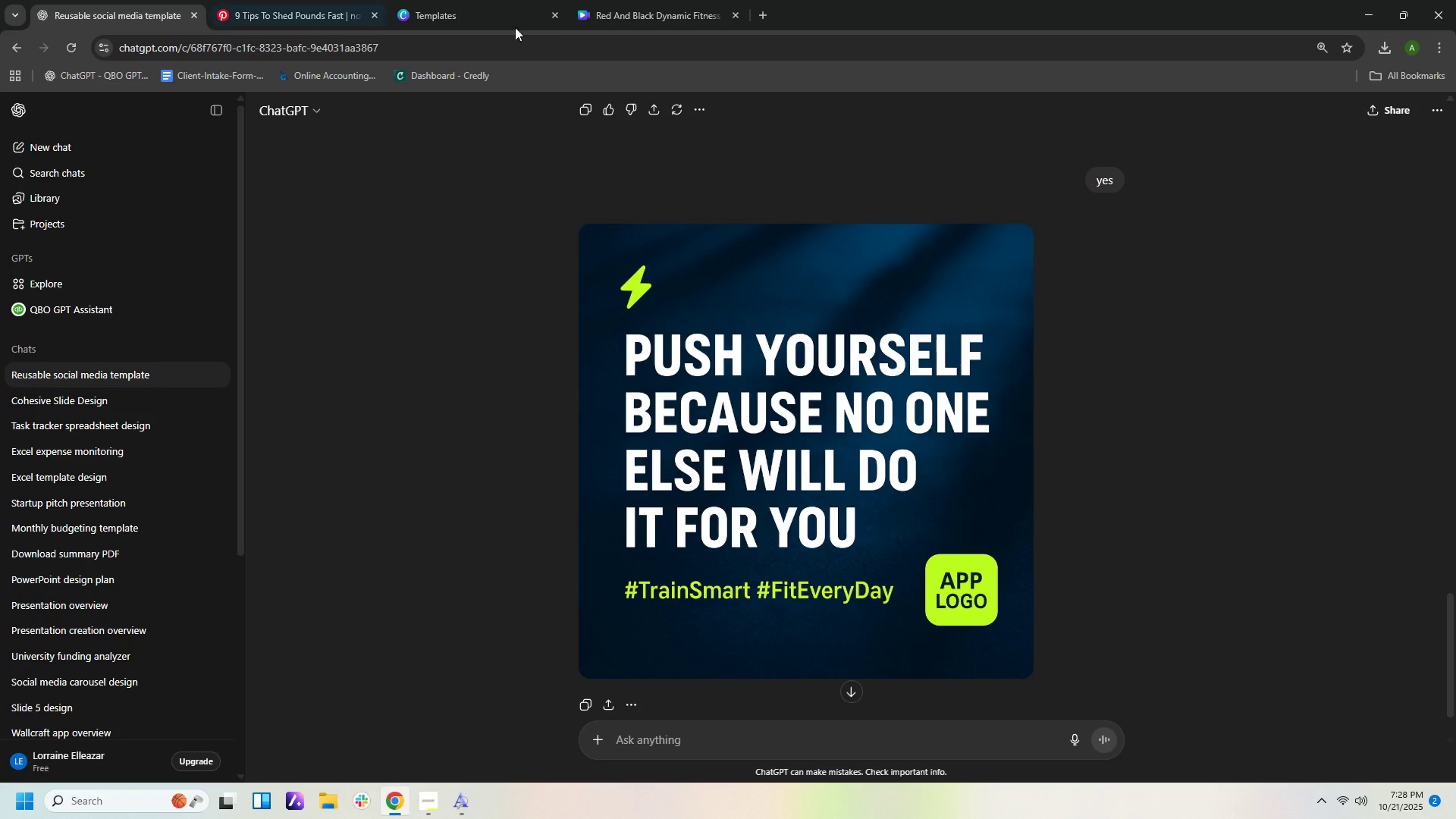 
left_click([694, 15])
 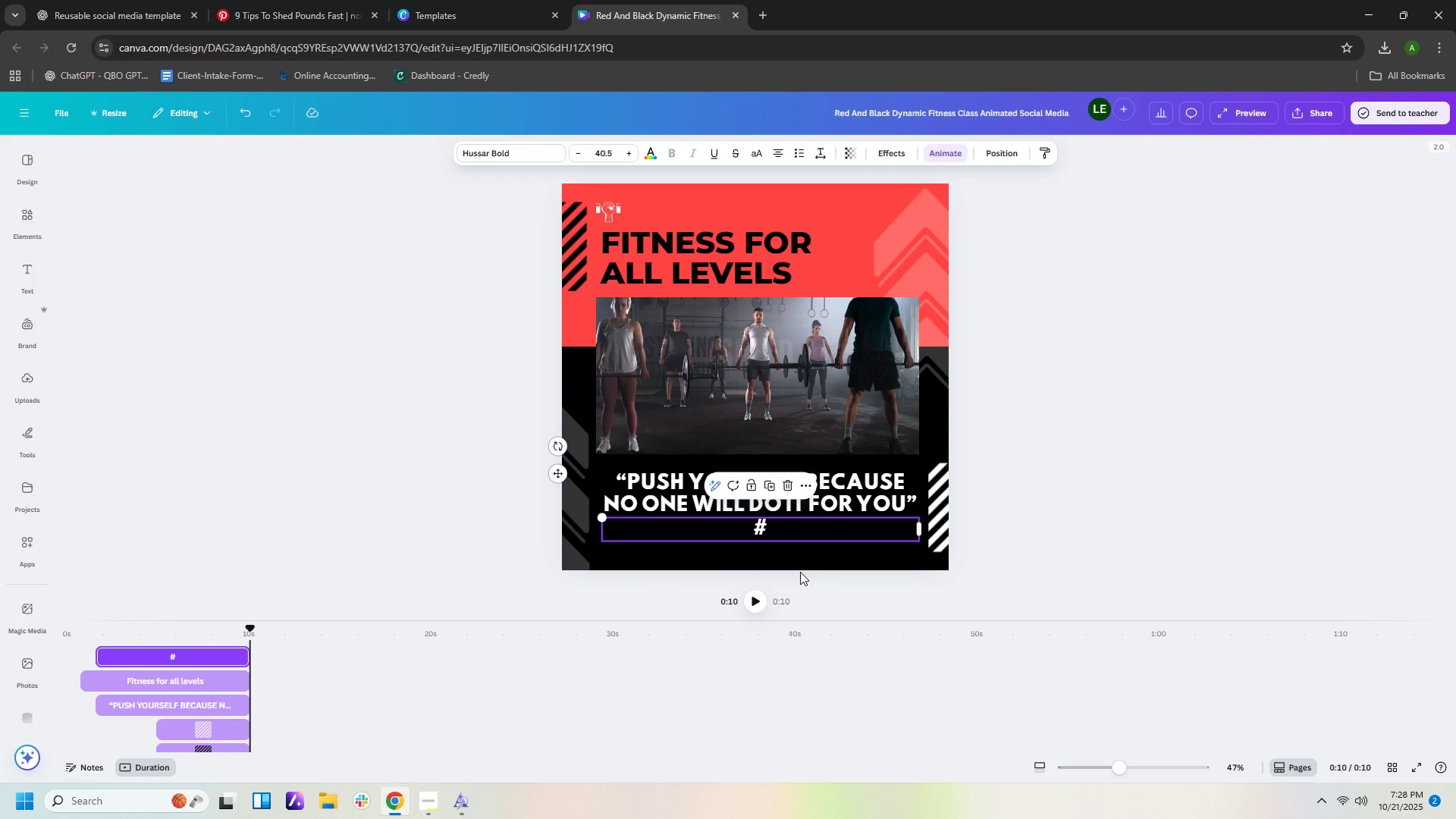 
key(Shift+R)
 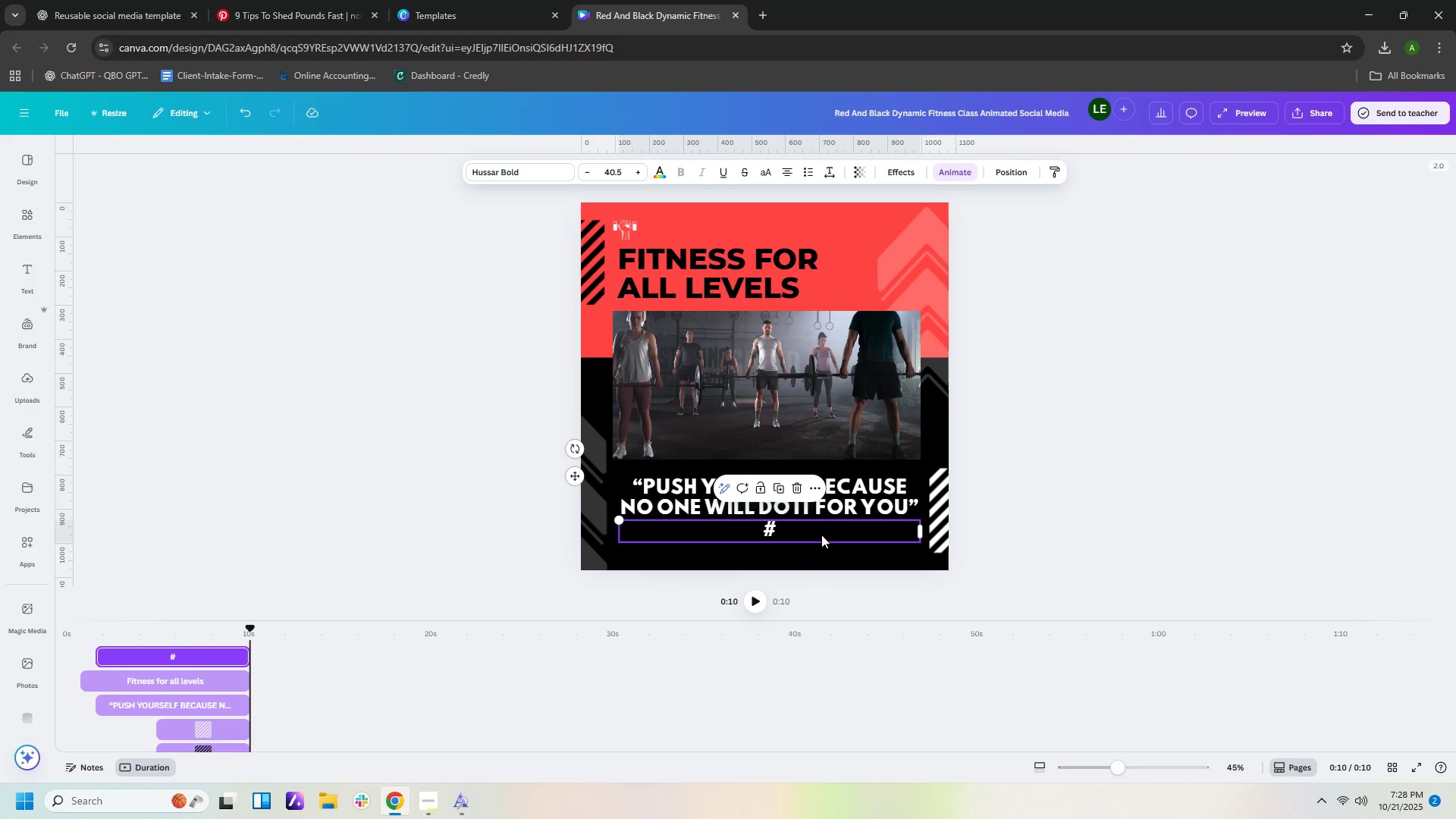 
double_click([814, 532])
 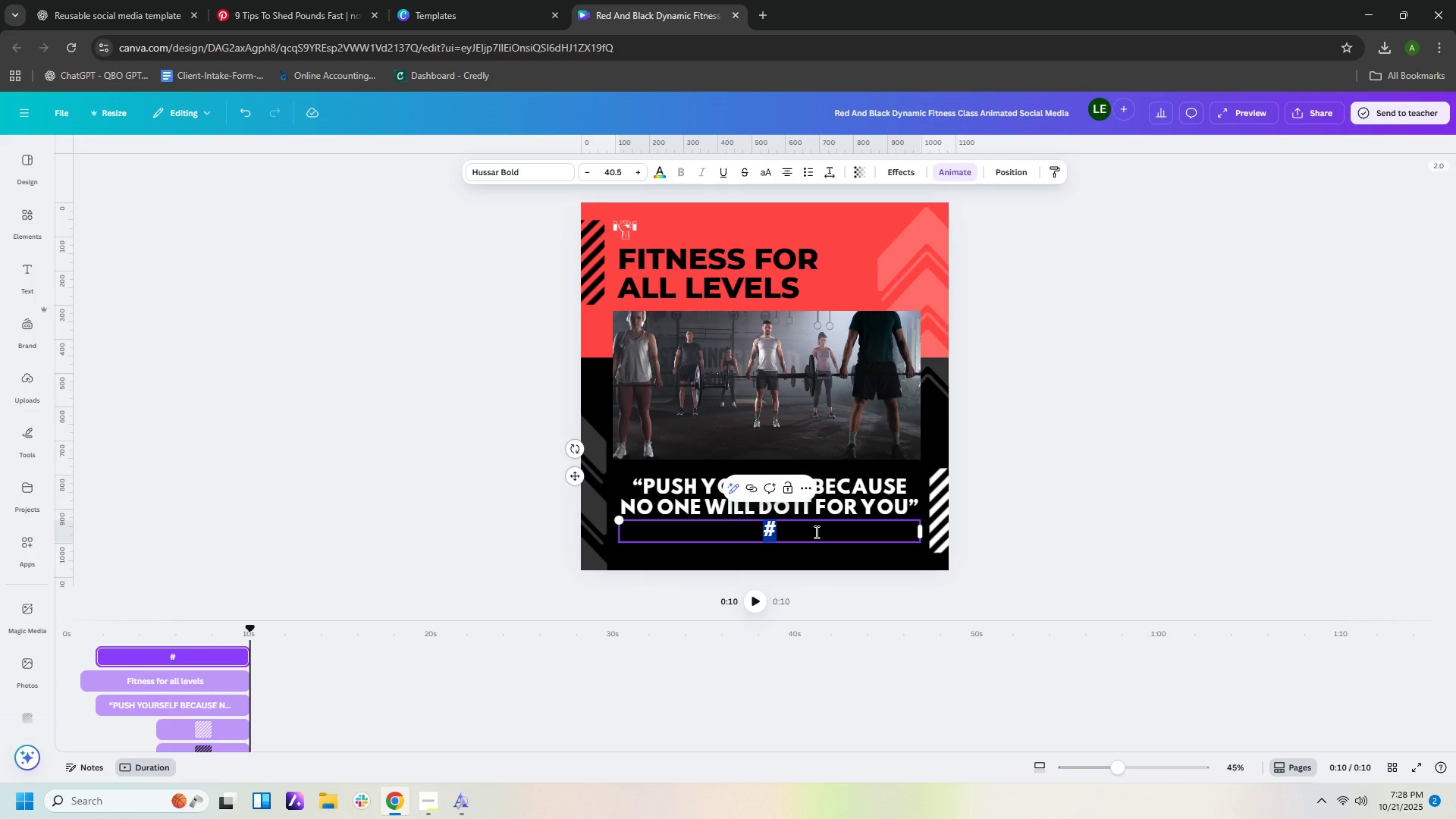 
left_click([815, 532])
 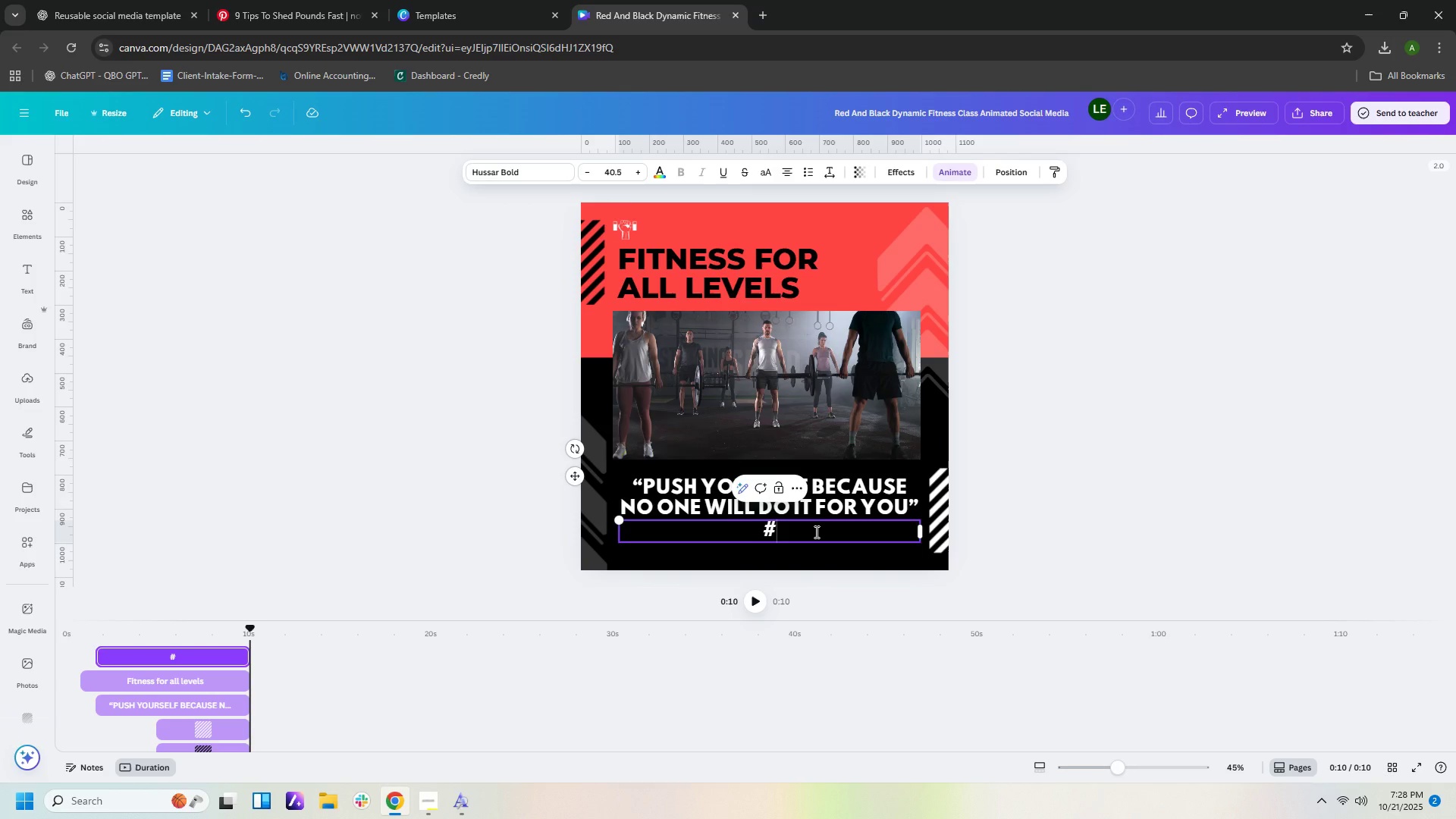 
type(TR)
key(Backspace)
type(aibe)
key(Backspace)
key(Backspace)
key(Backspace)
key(Backspace)
type(e)
key(Backspace)
type(rainSmart [F3])
 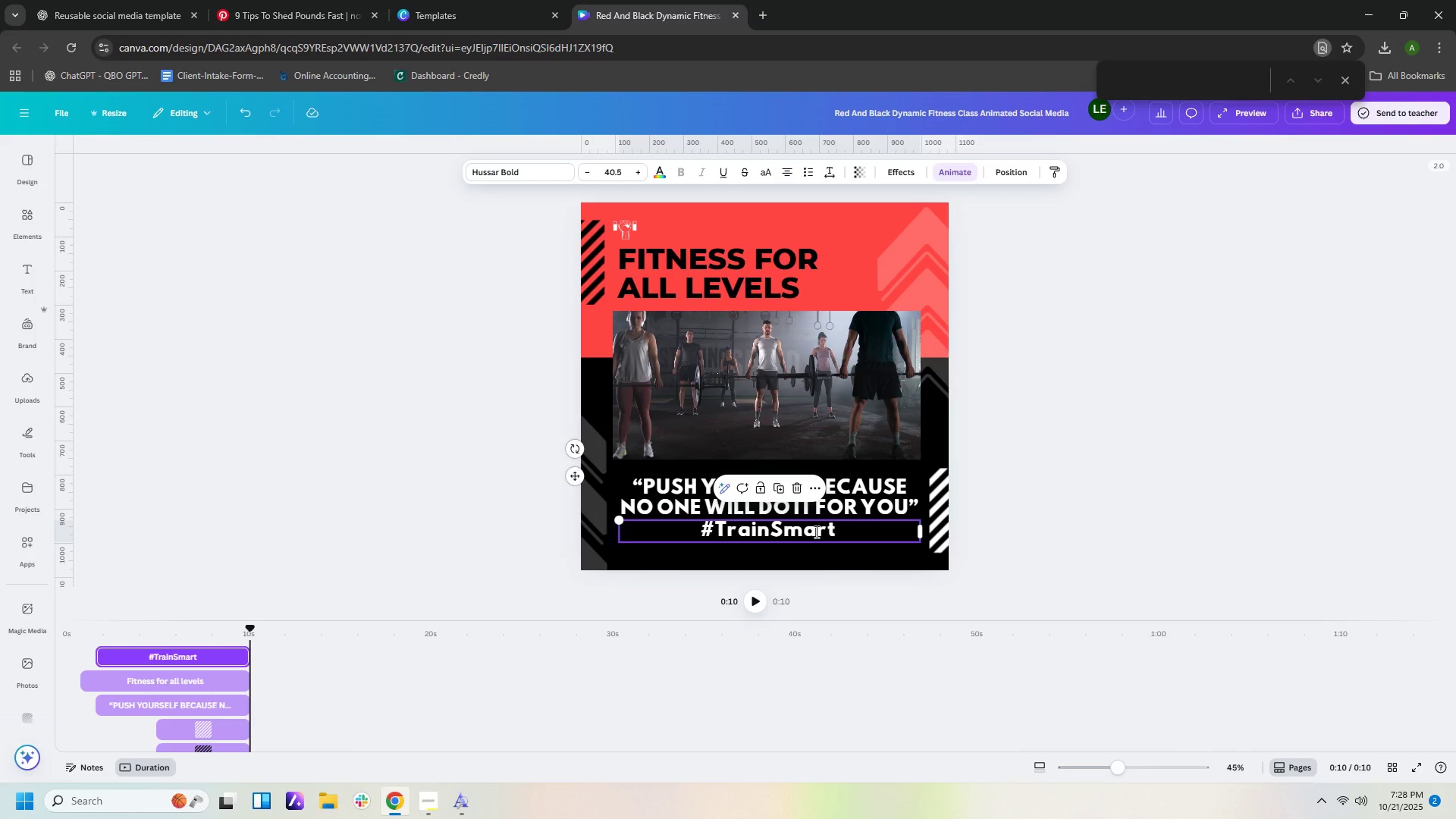 
left_click([1345, 83])
 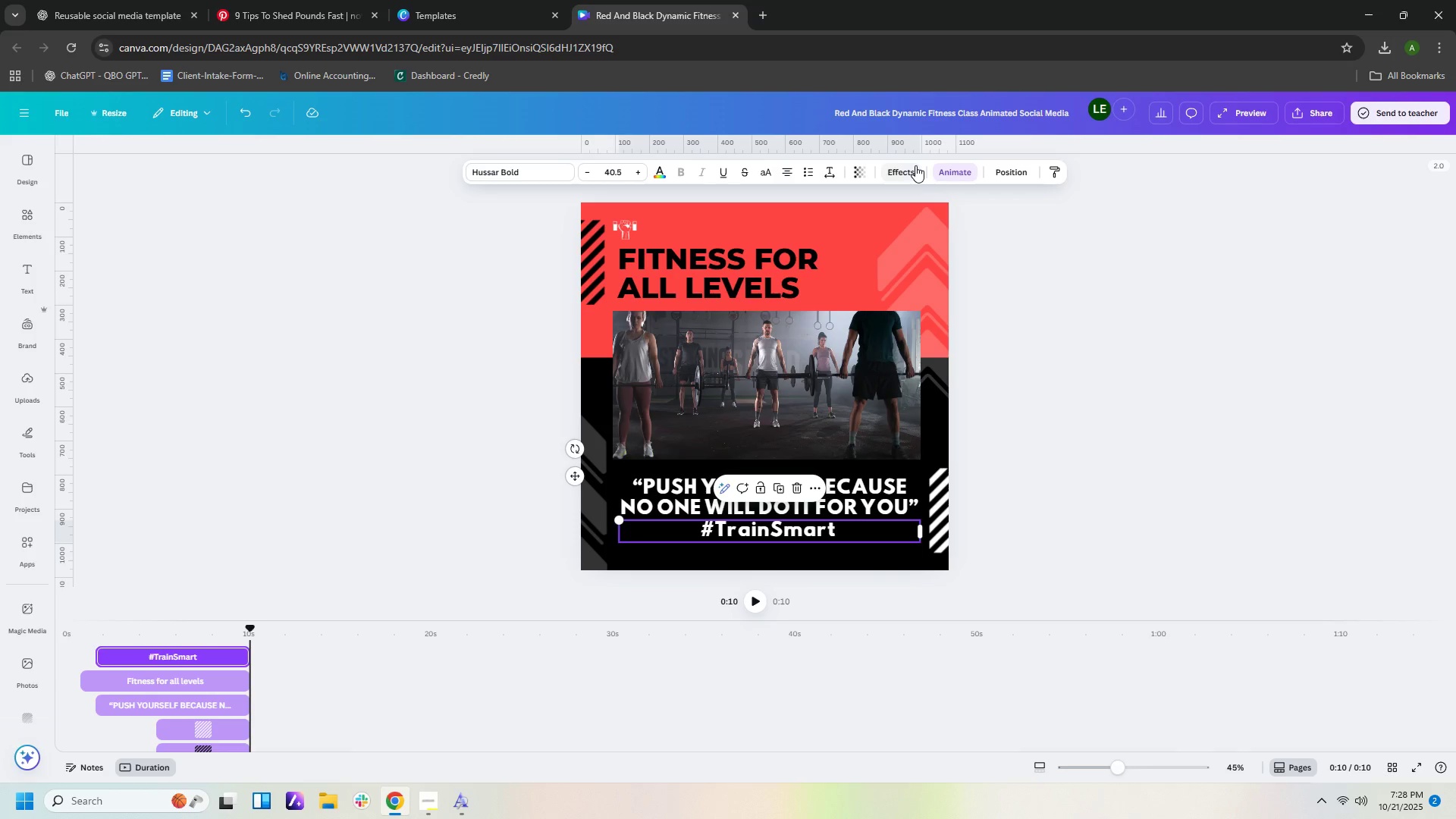 
key(Shift+3)
 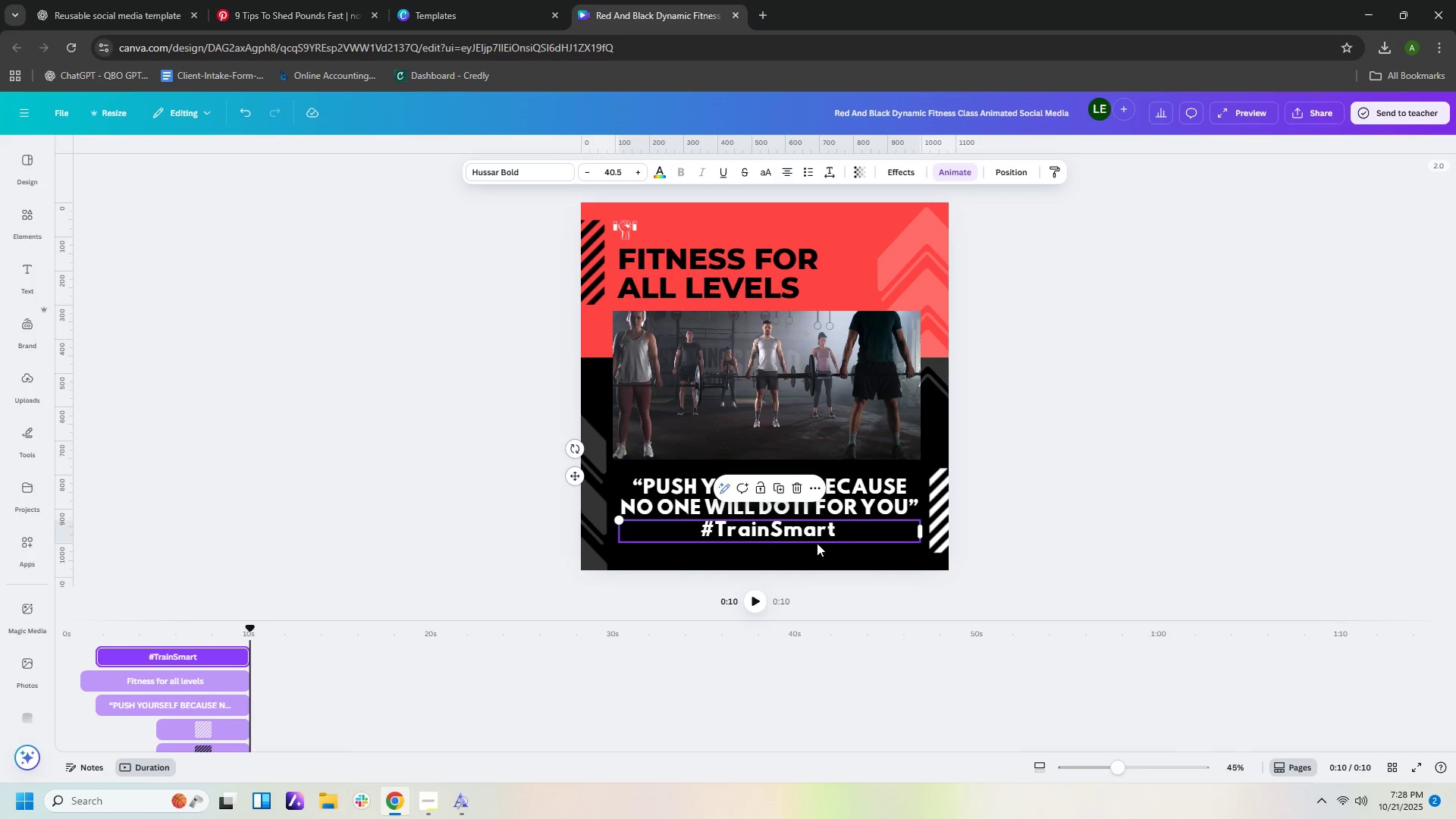 
left_click([883, 532])
 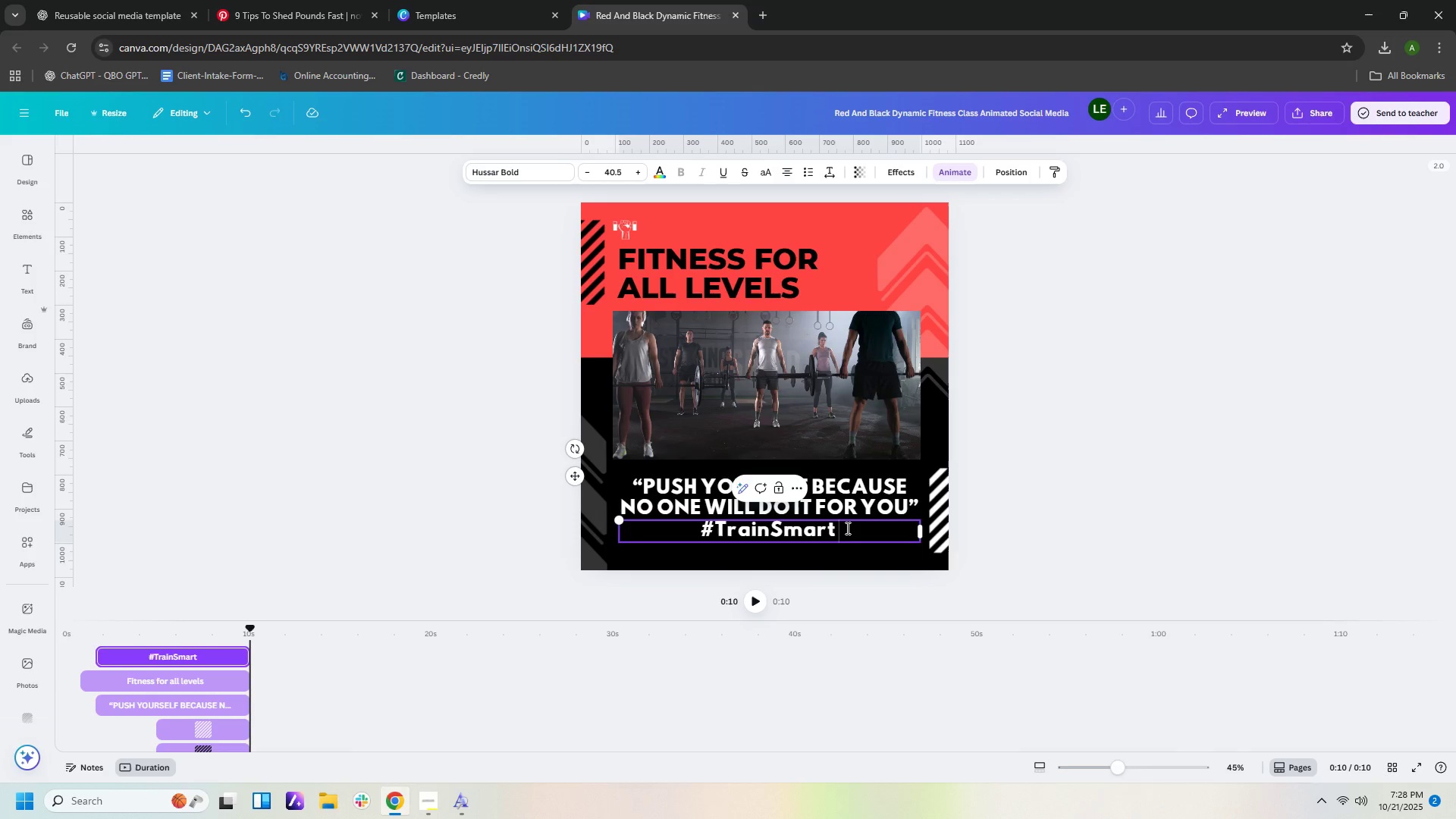 
key(Shift+3)
 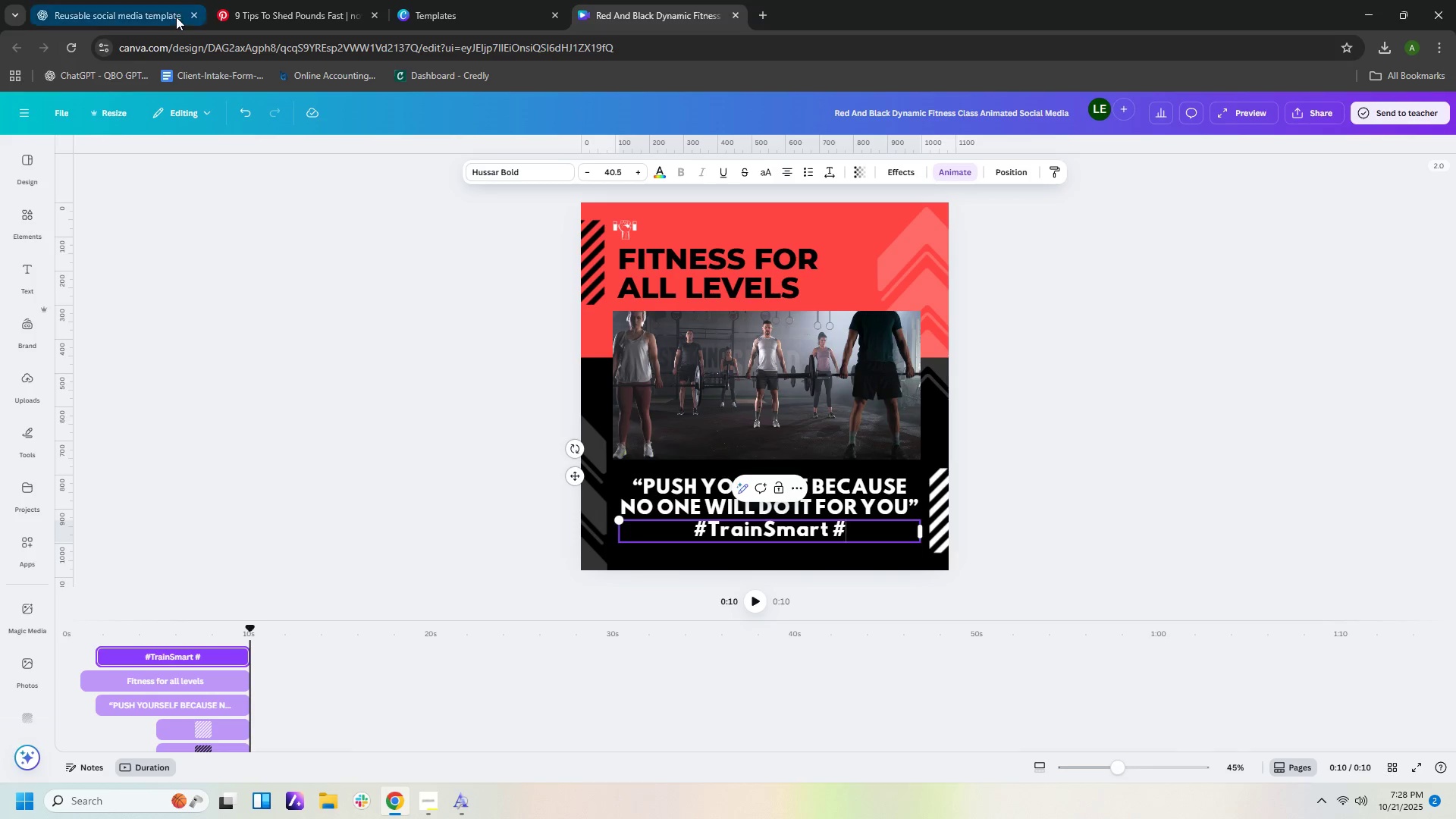 
left_click([169, 11])
 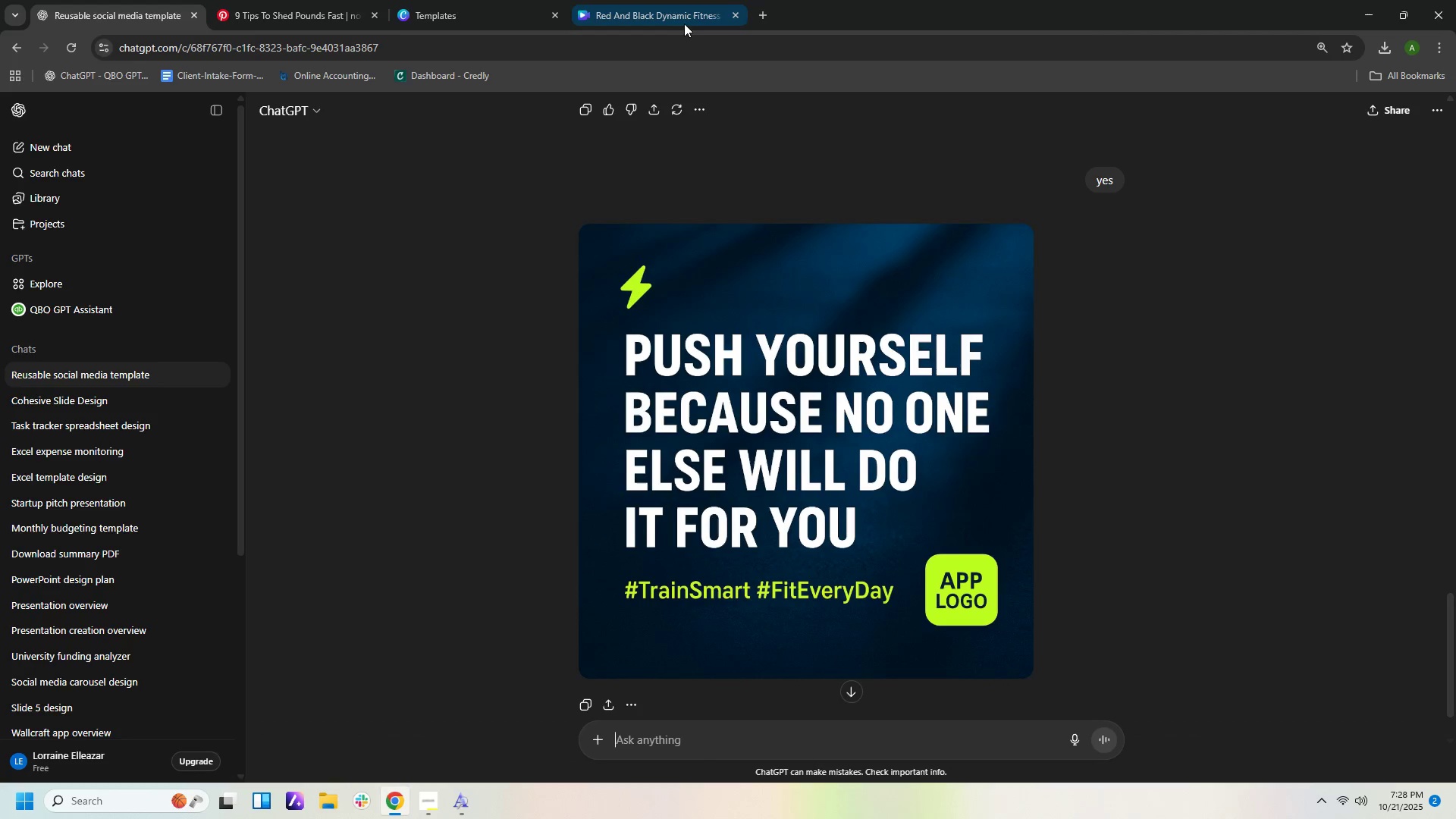 
left_click([683, 20])
 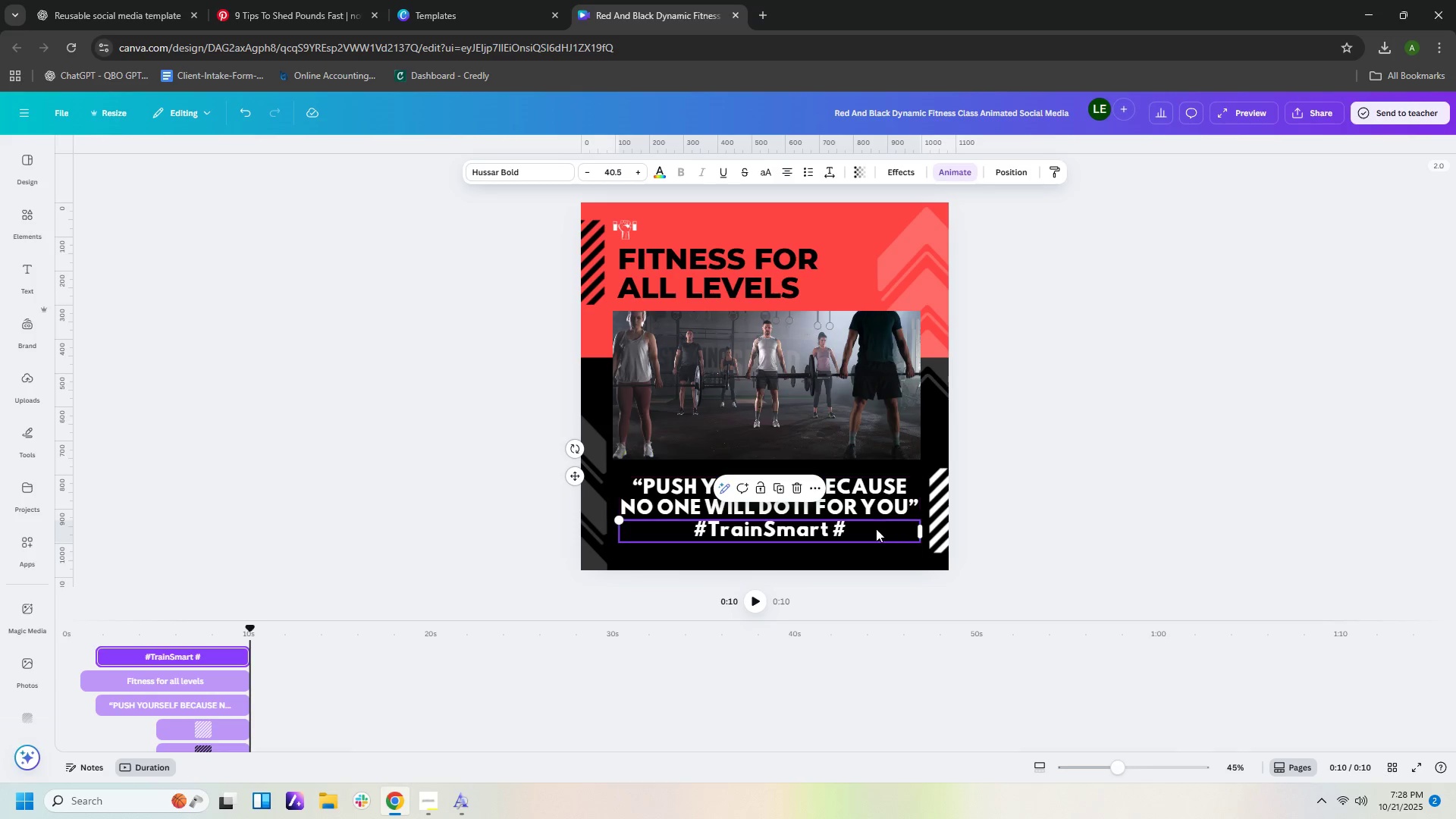 
left_click([876, 529])
 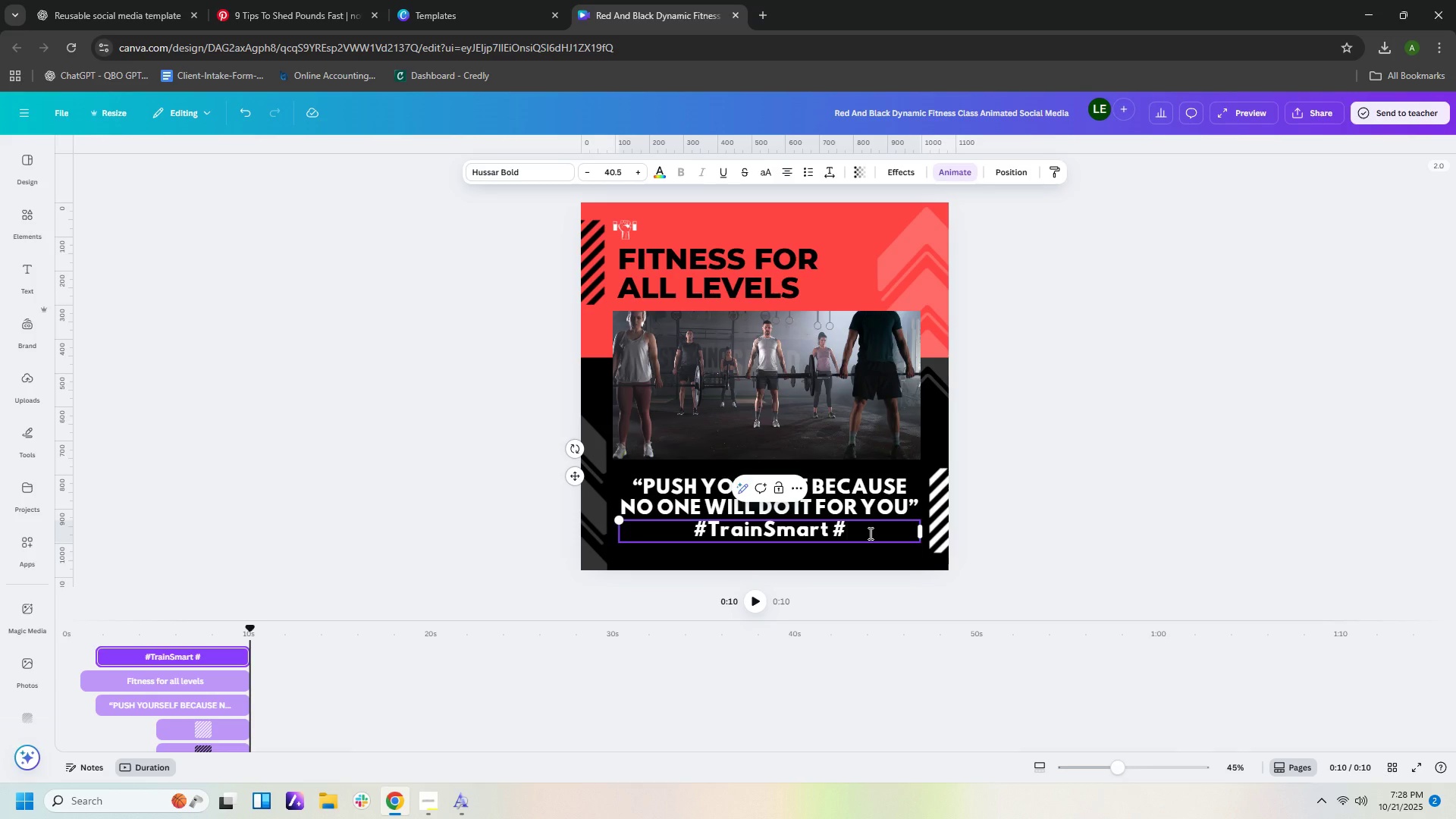 
type(FitEvery)
 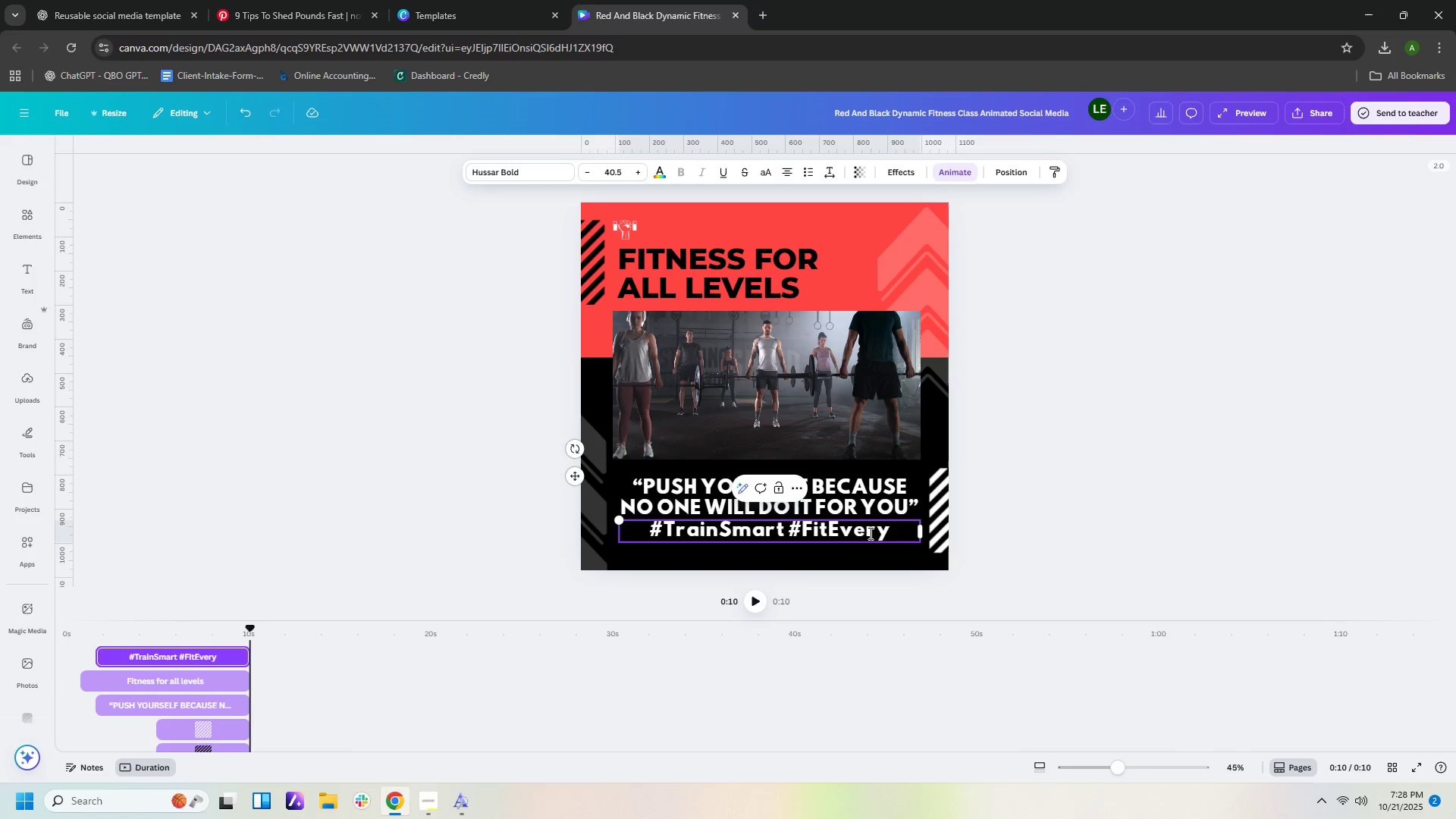 
left_click([97, 14])
 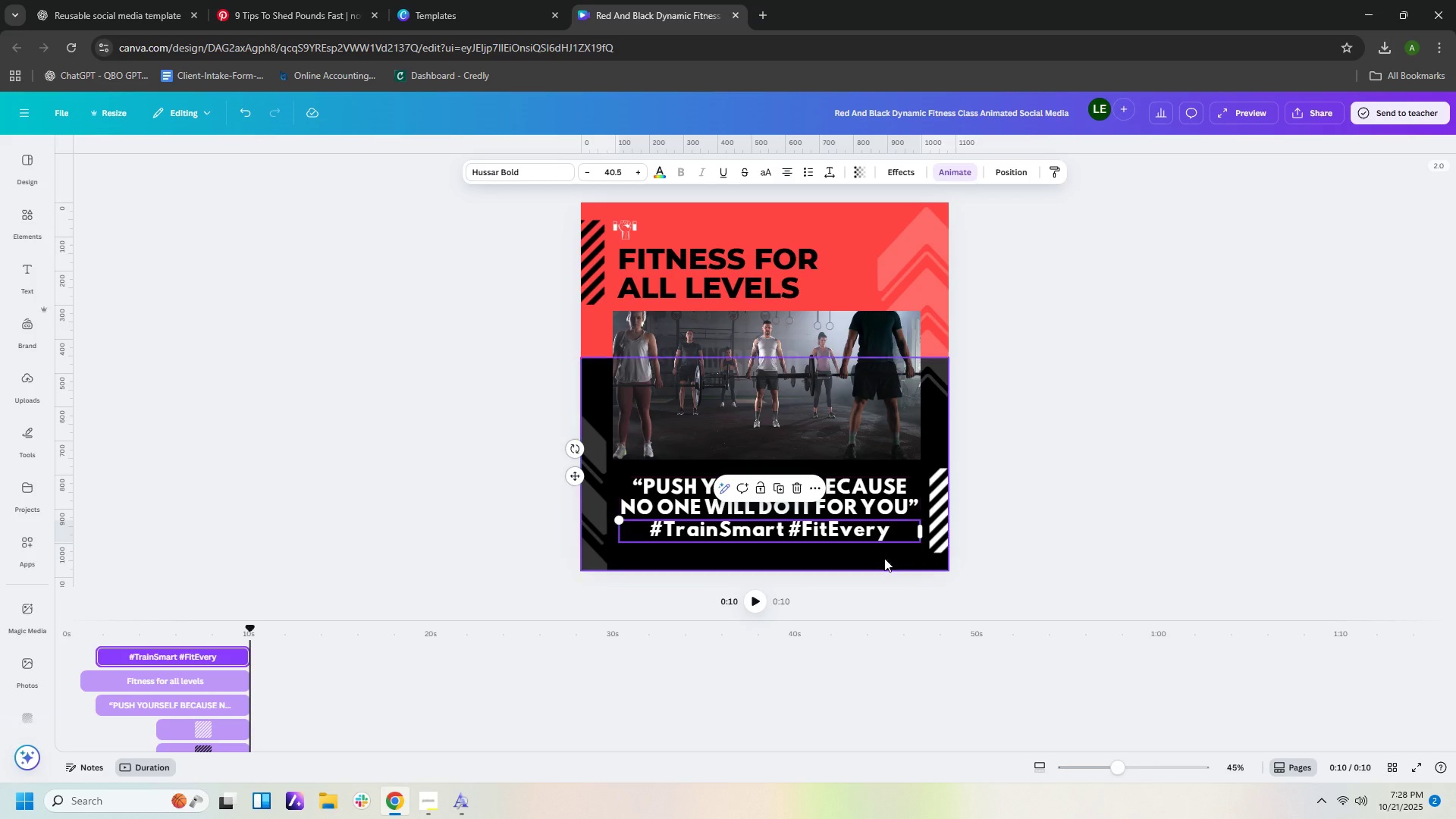 
left_click([893, 532])
 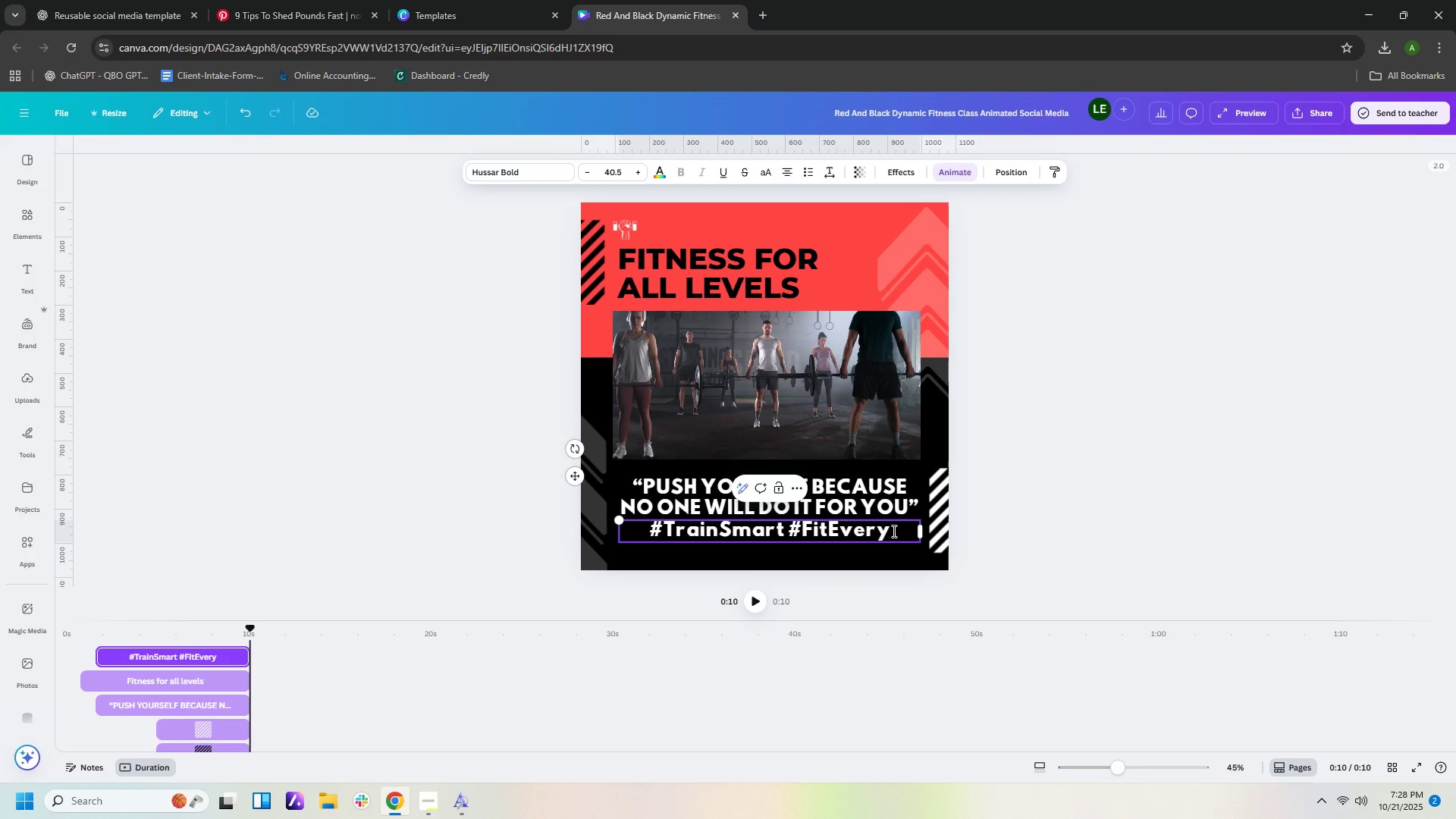 
type(Day)
 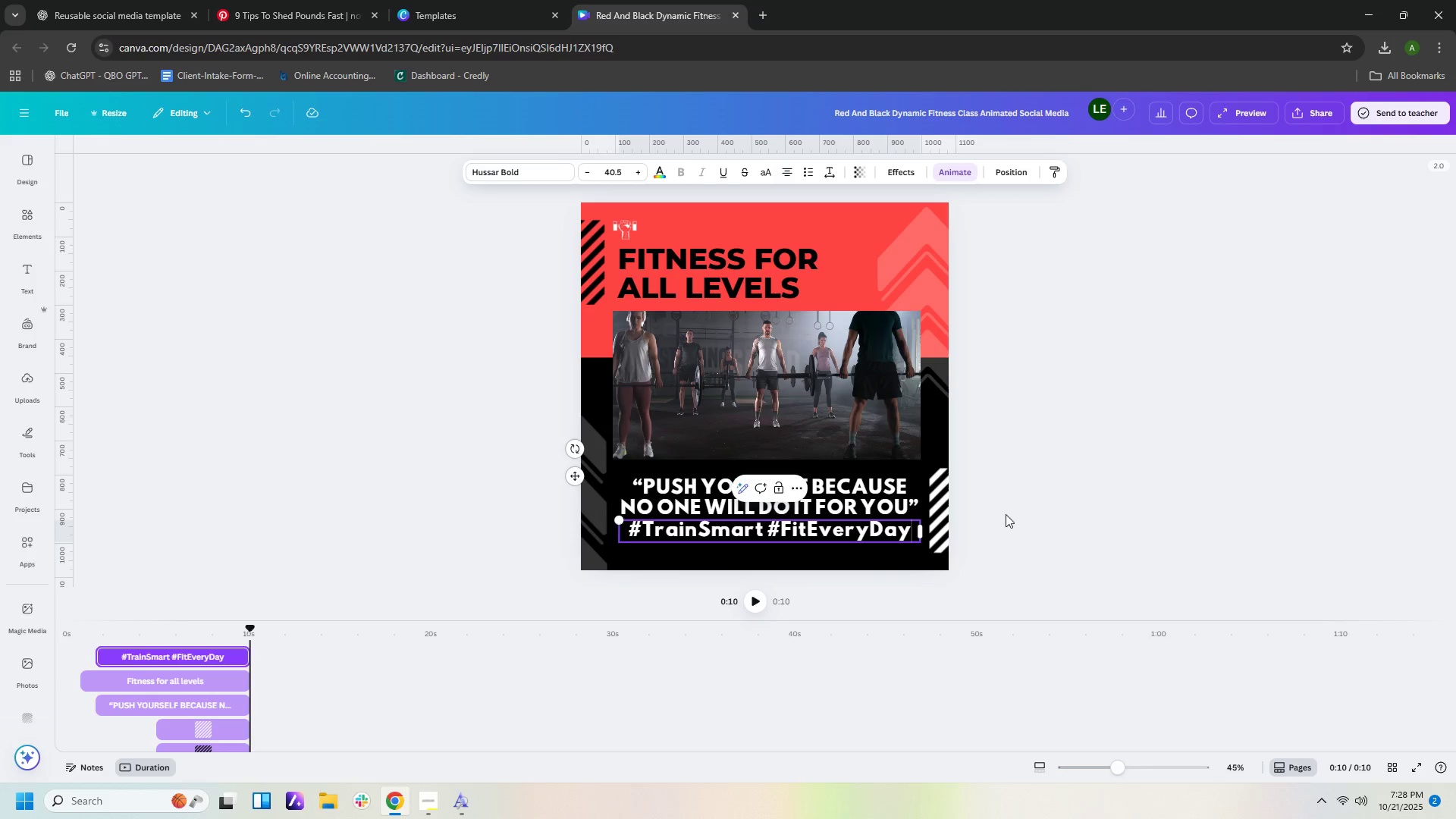 
left_click([1014, 528])
 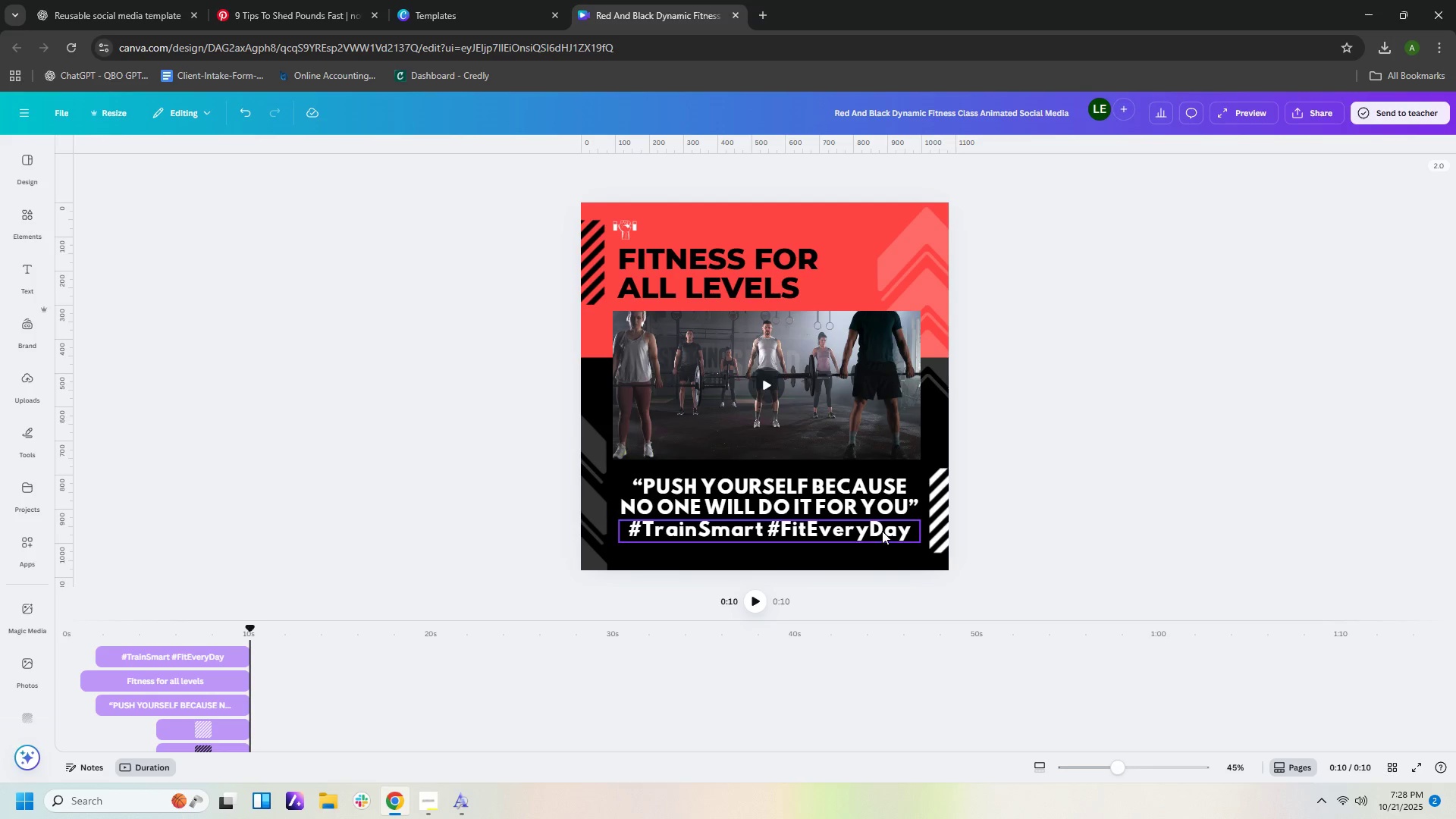 
left_click([882, 531])
 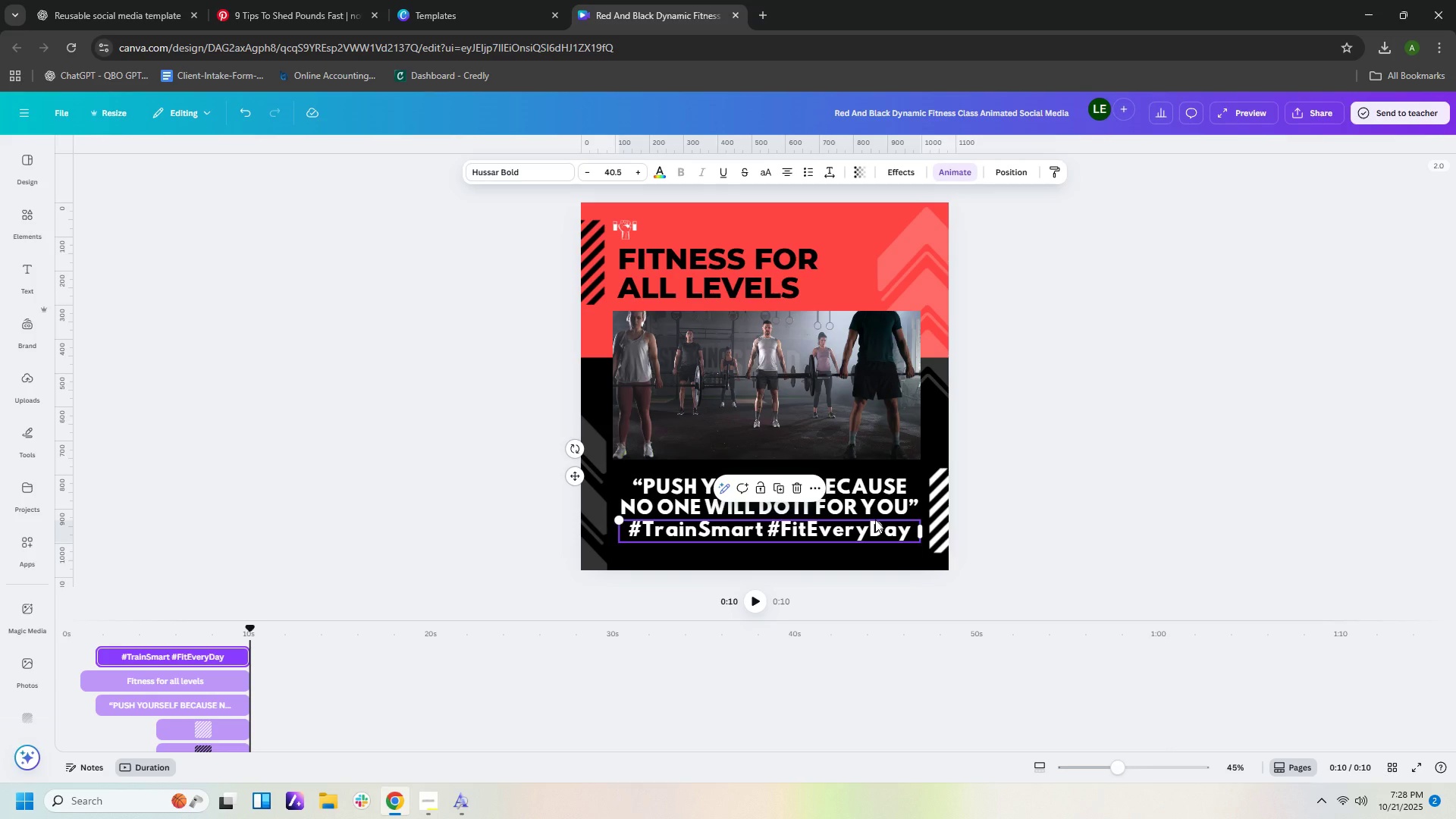 
left_click_drag(start_coordinate=[875, 519], to_coordinate=[875, 527])
 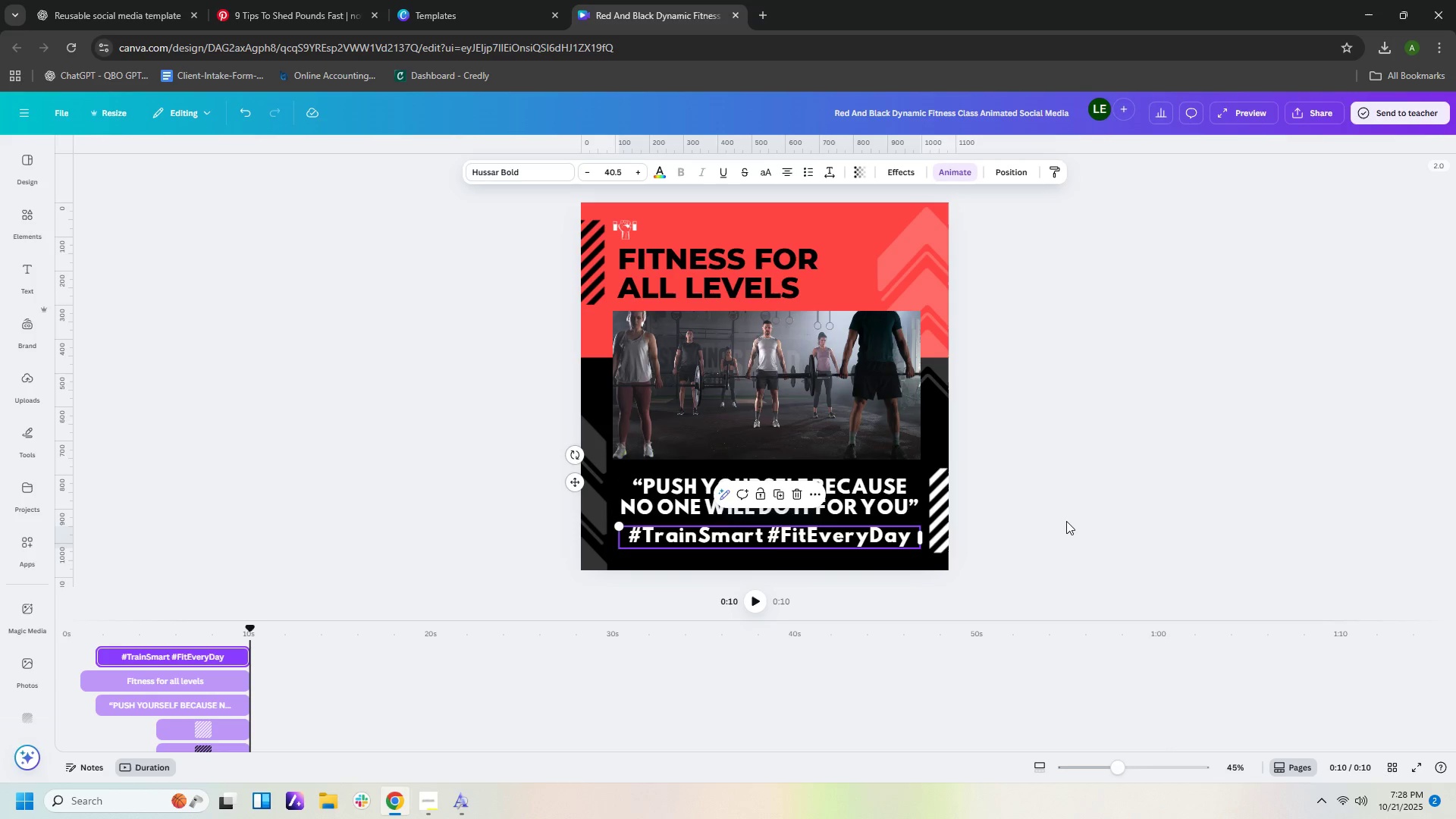 
left_click([1066, 521])
 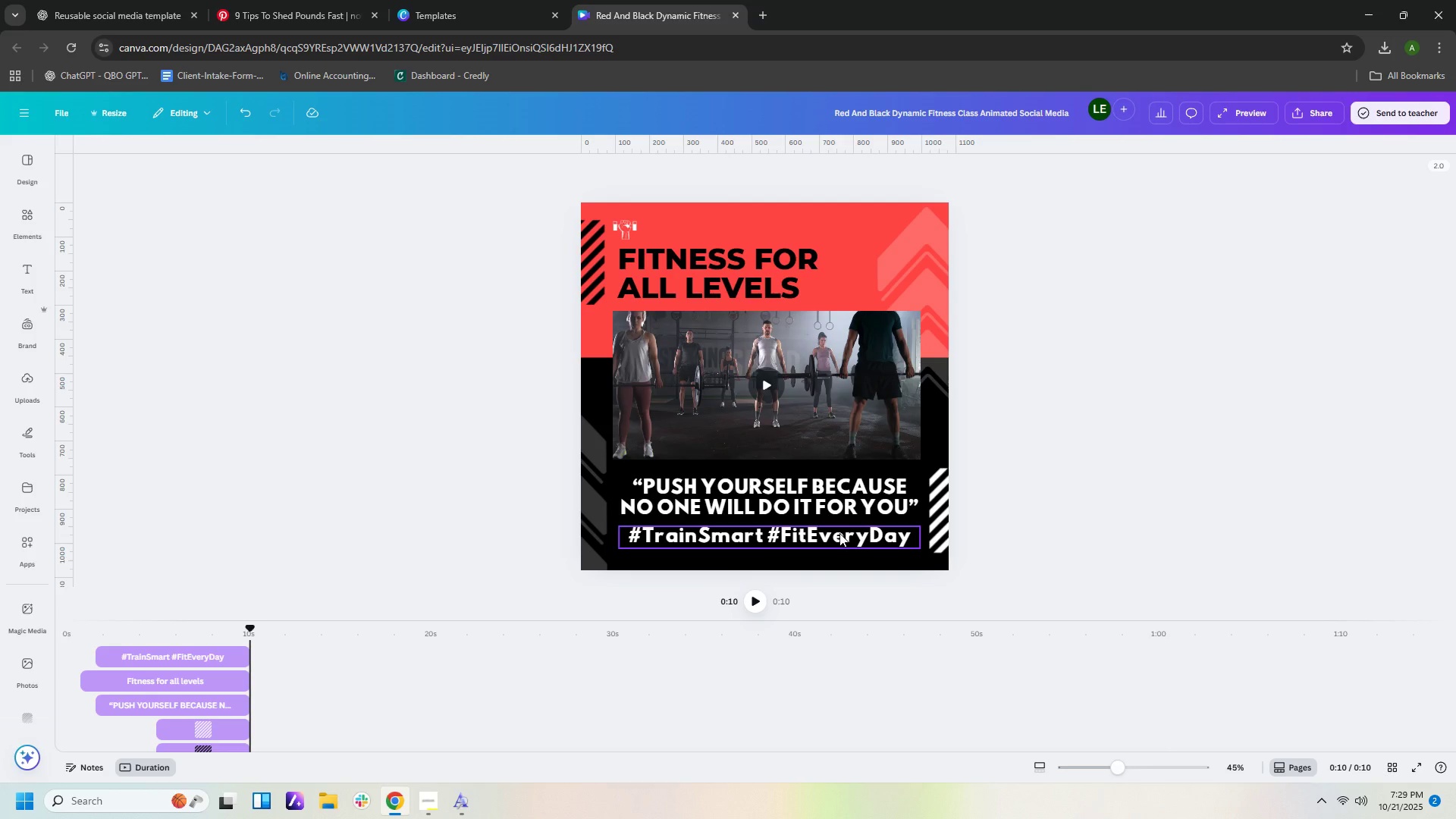 
wait(5.16)
 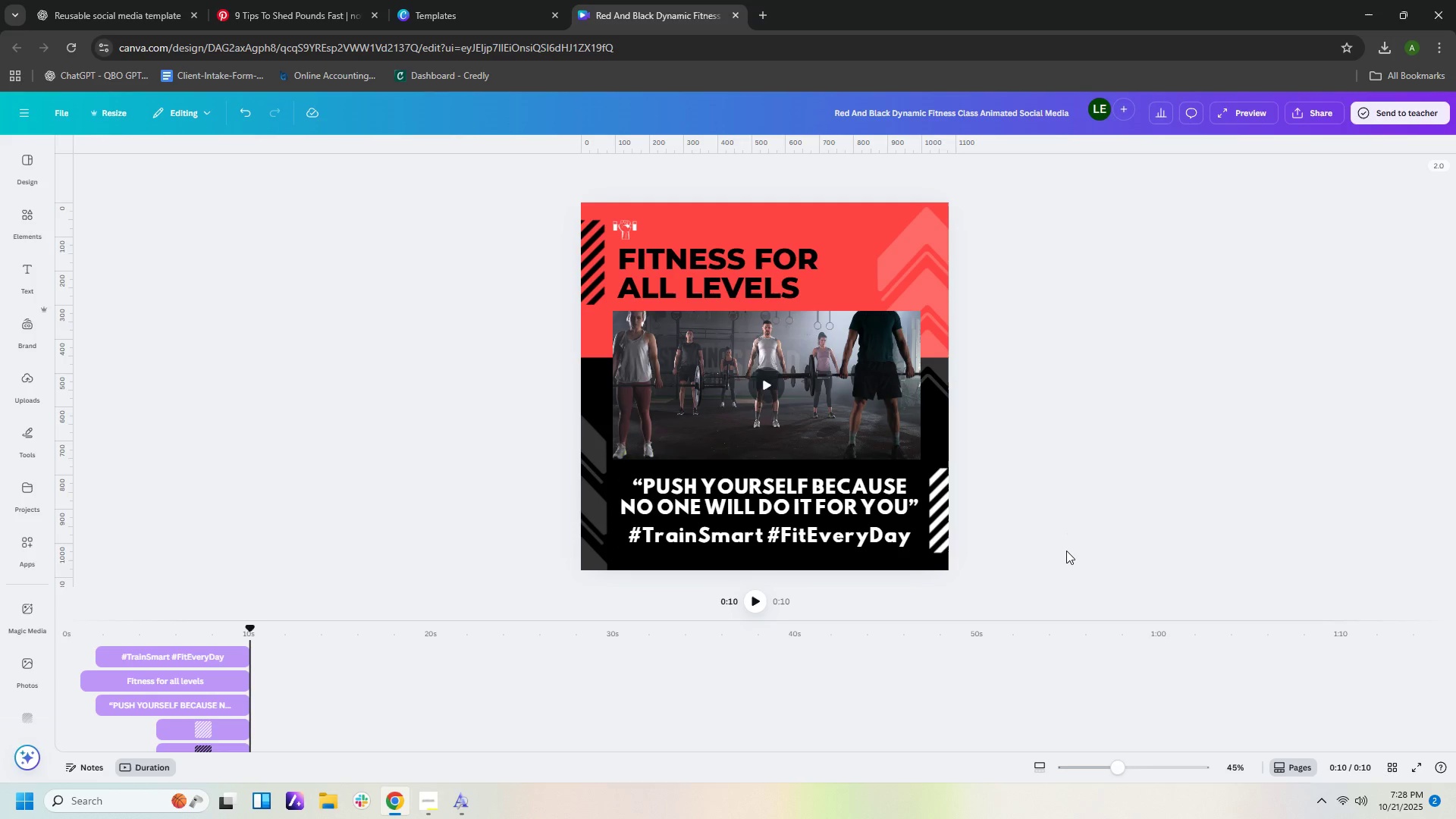 
left_click([1017, 523])
 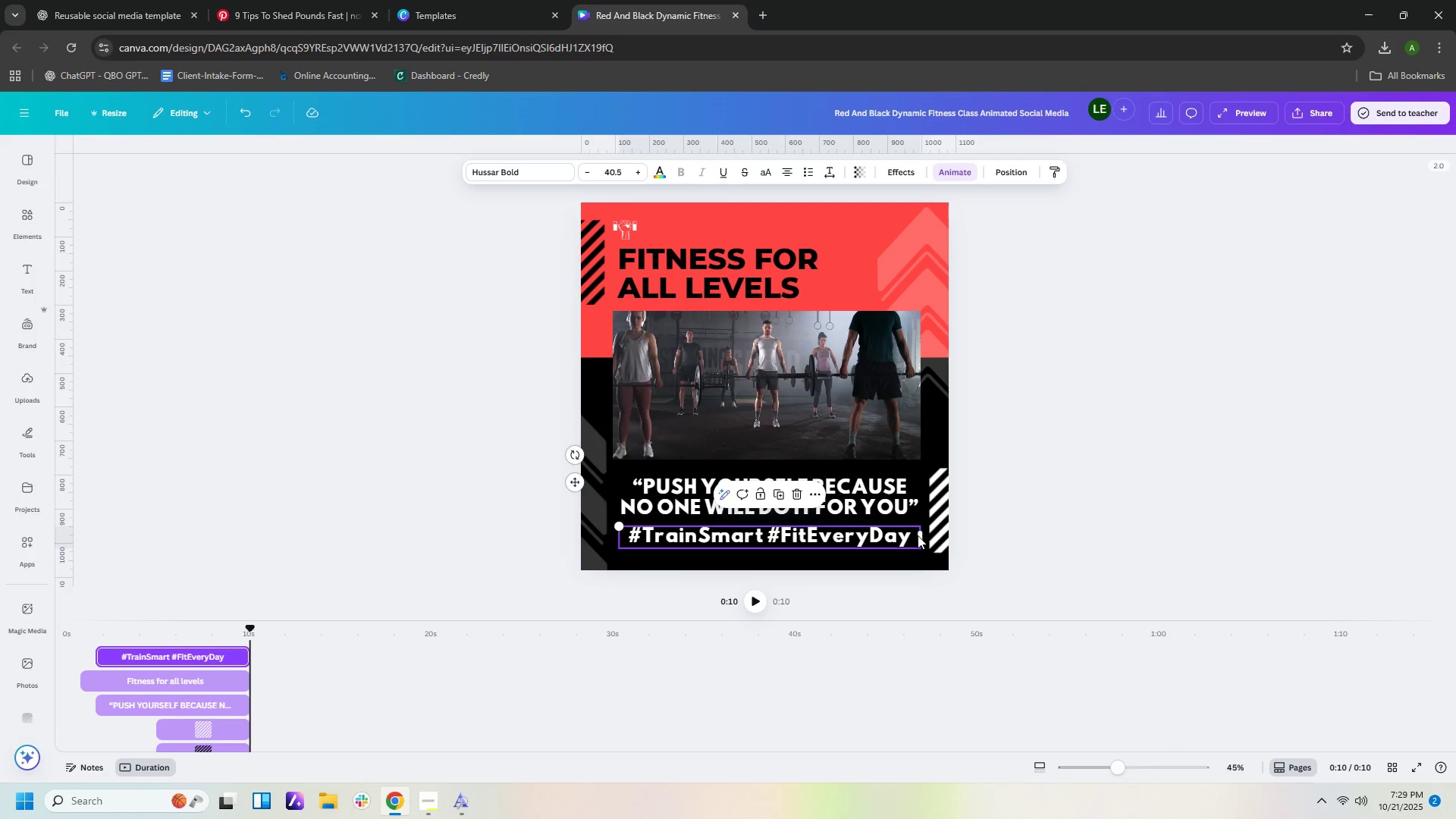 
left_click_drag(start_coordinate=[921, 535], to_coordinate=[777, 532])
 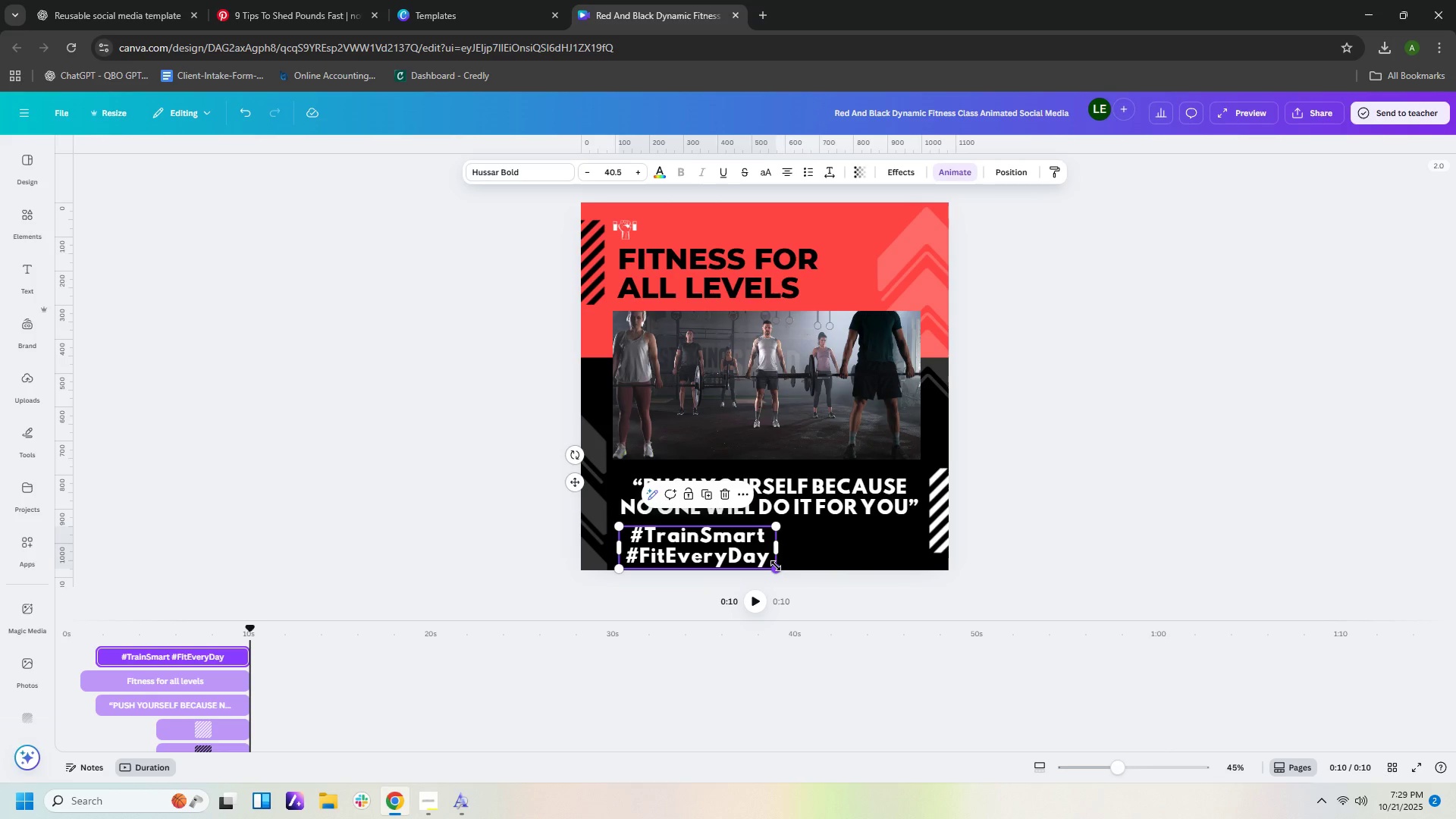 
left_click_drag(start_coordinate=[776, 566], to_coordinate=[744, 549])
 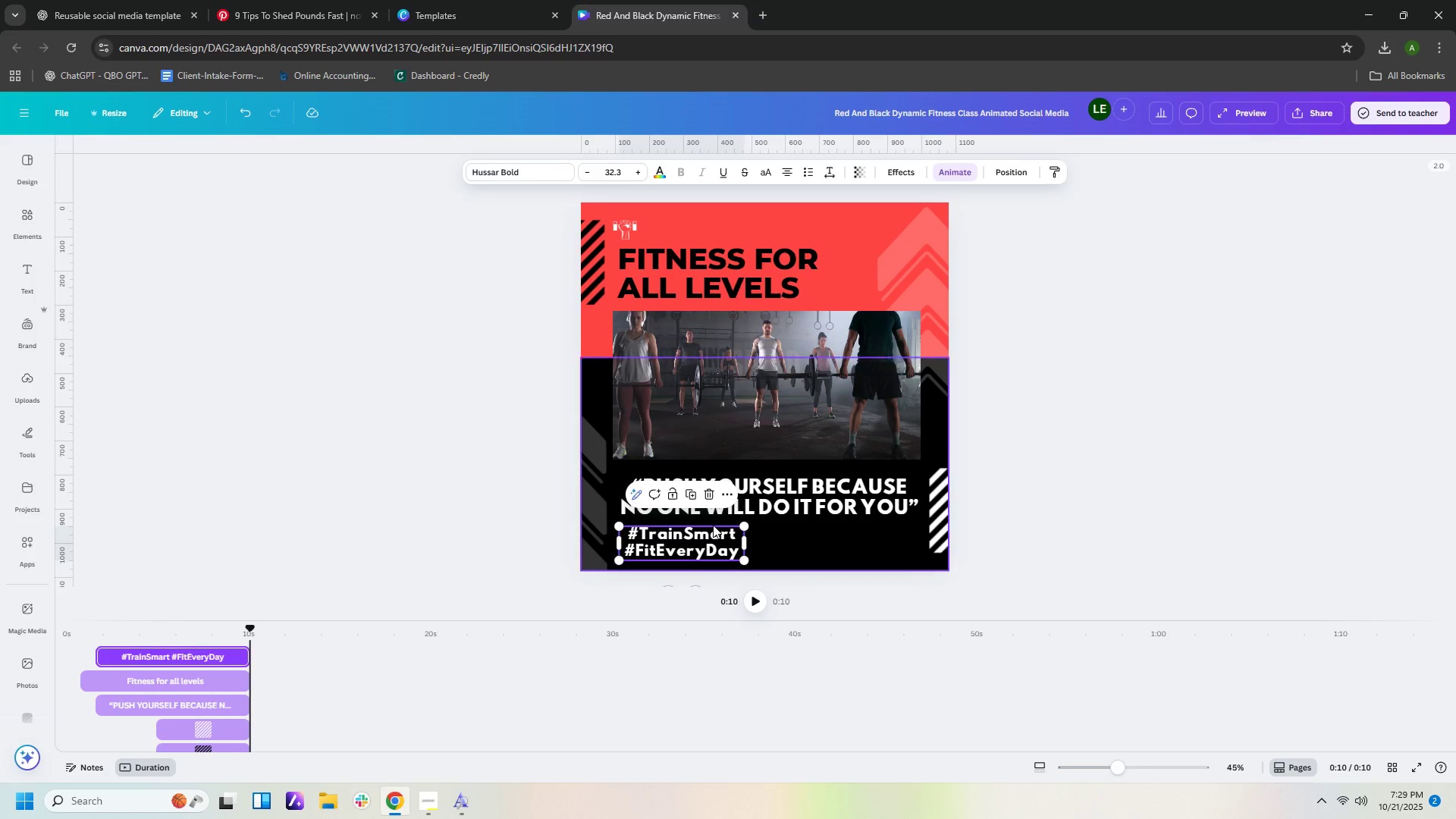 
left_click_drag(start_coordinate=[713, 525], to_coordinate=[818, 529])
 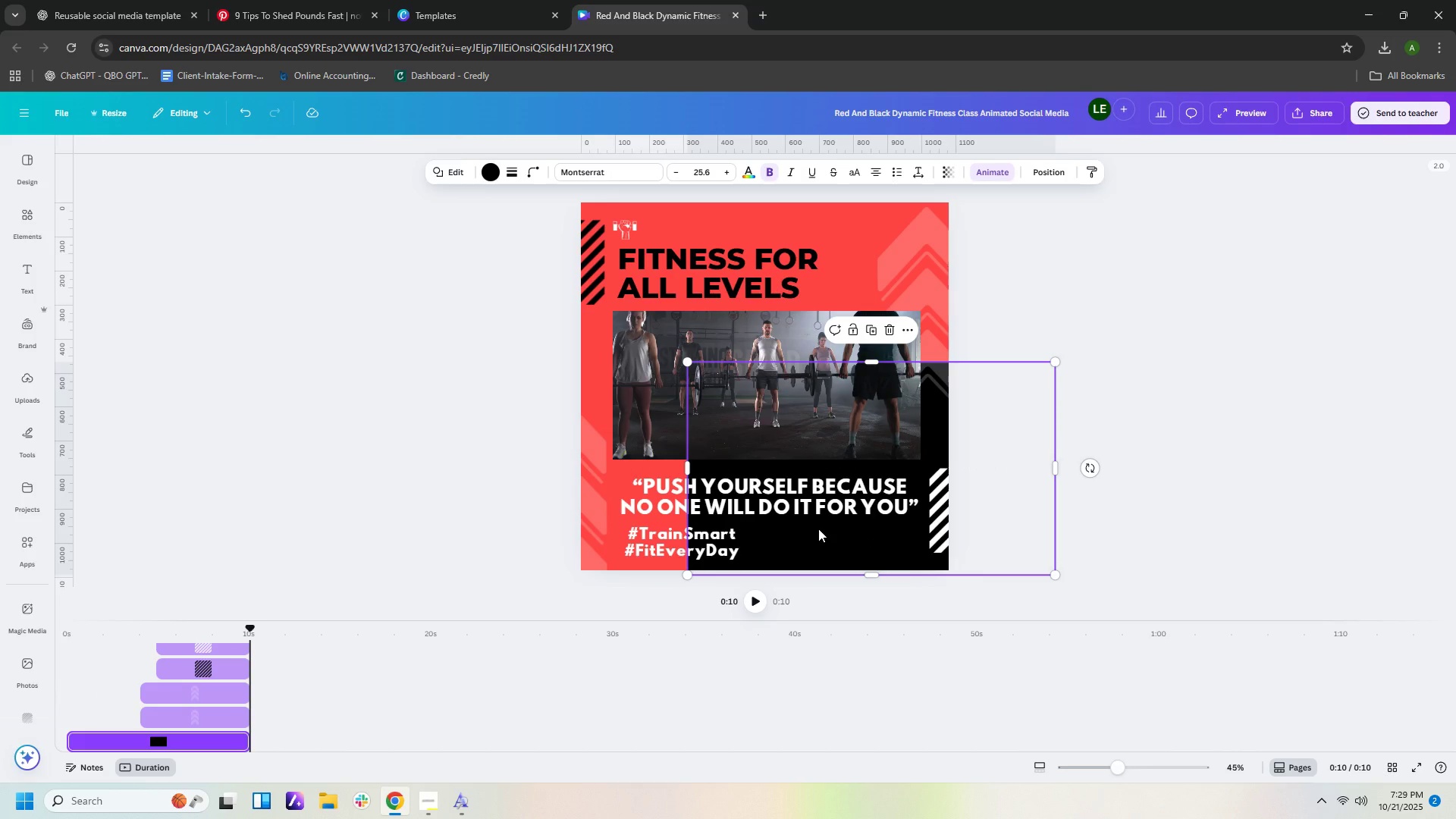 
key(Control+Z)
 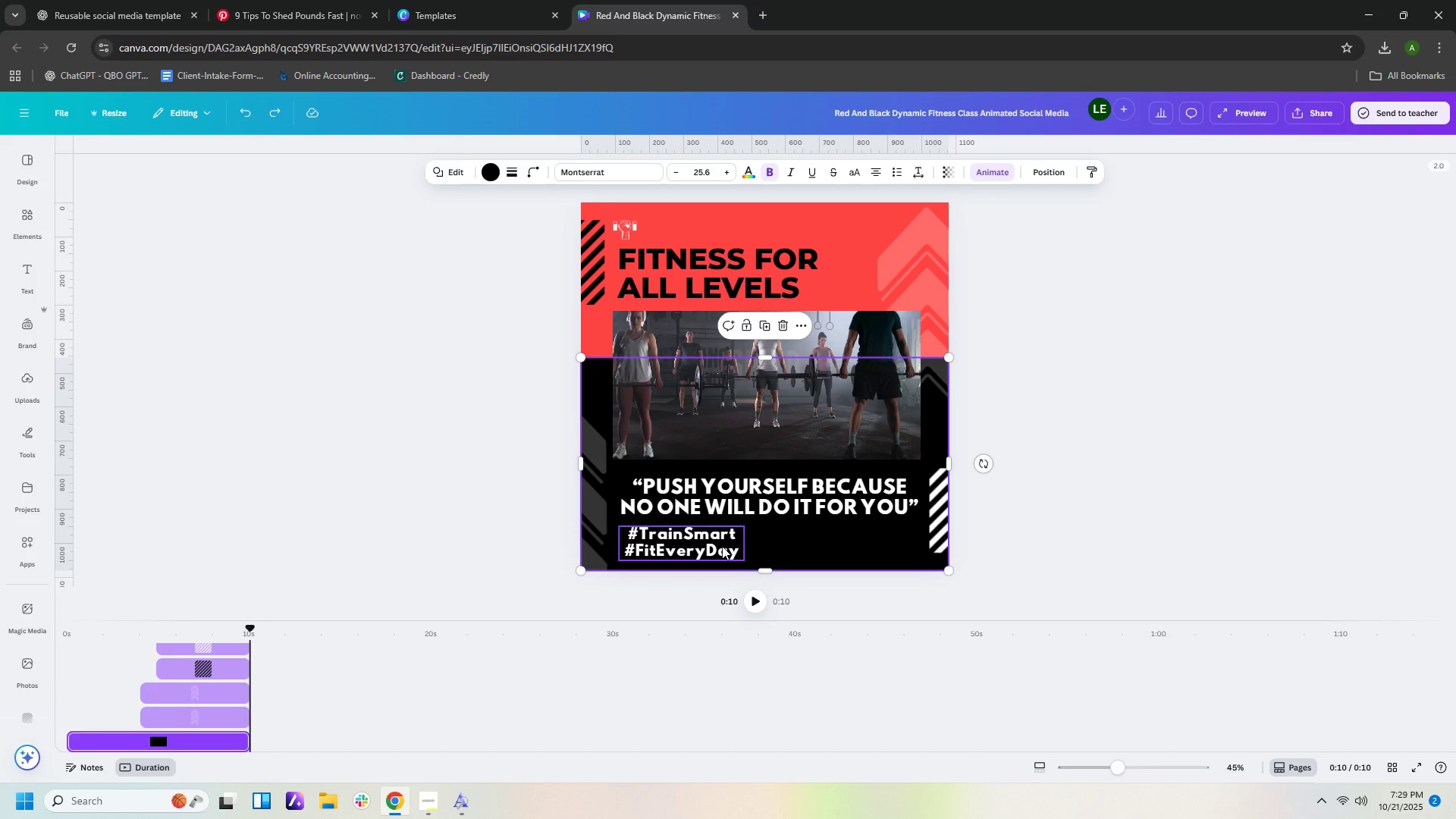 
left_click([720, 546])
 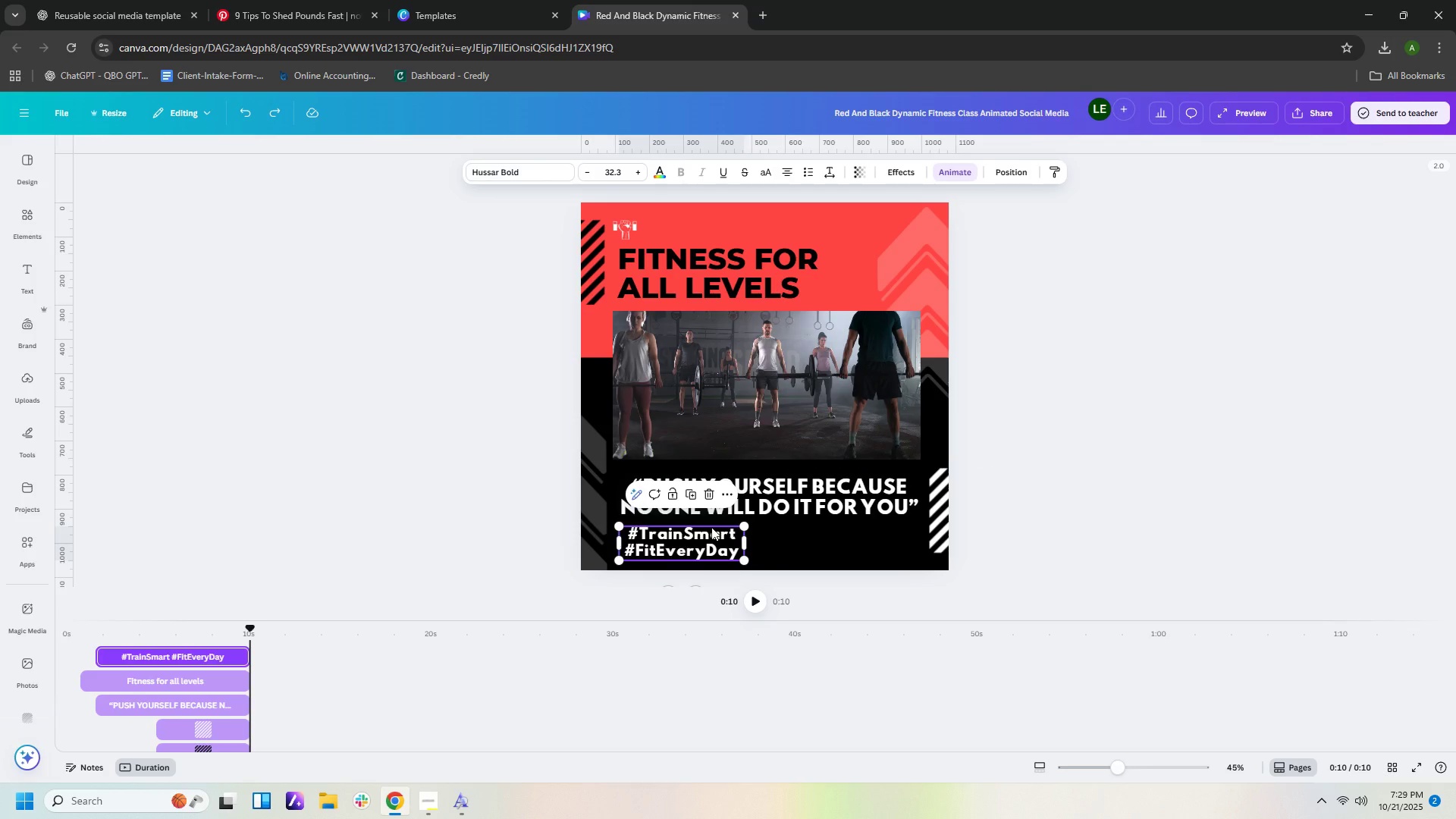 
left_click_drag(start_coordinate=[711, 527], to_coordinate=[889, 525])
 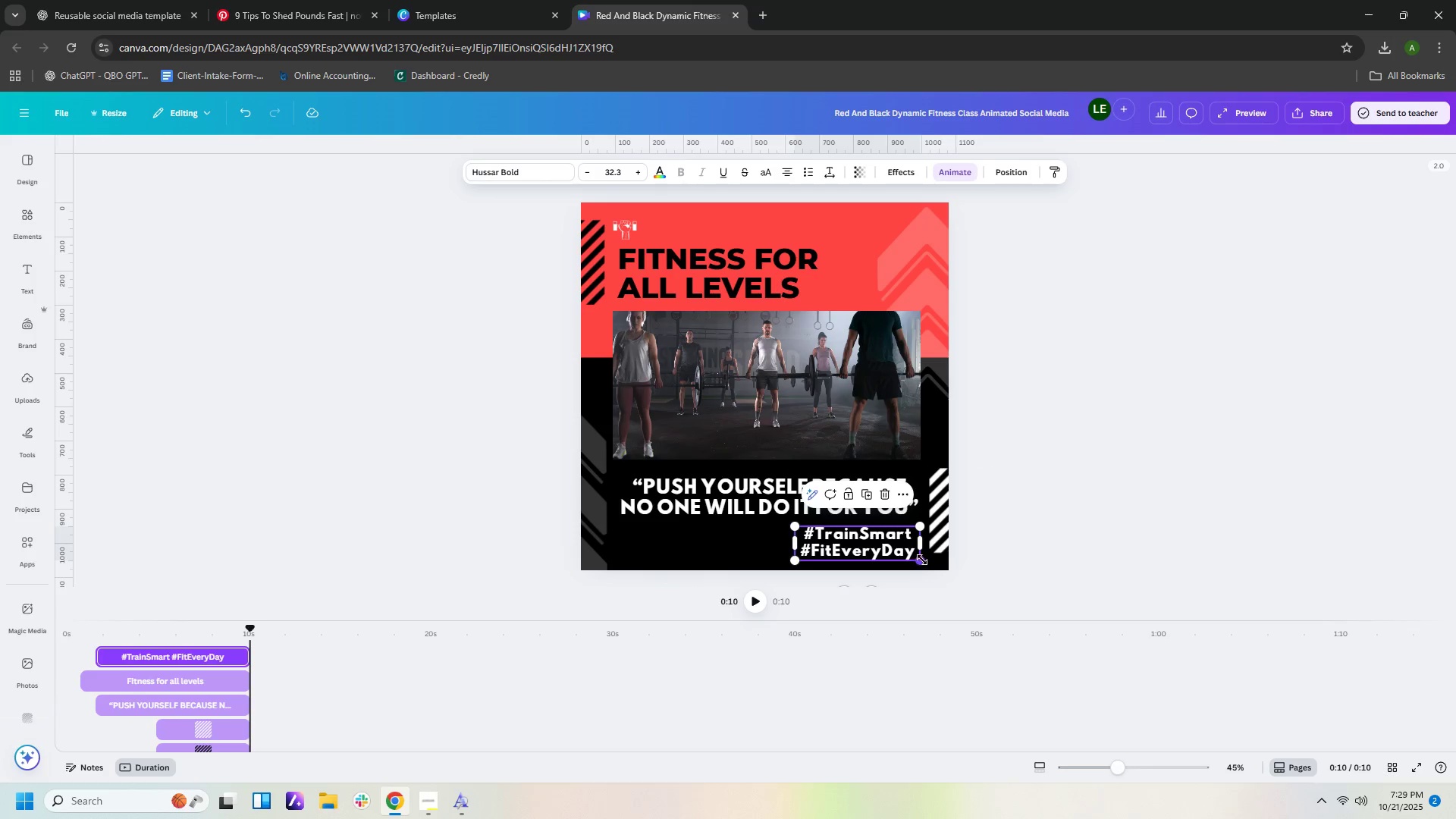 
left_click_drag(start_coordinate=[922, 560], to_coordinate=[913, 555])
 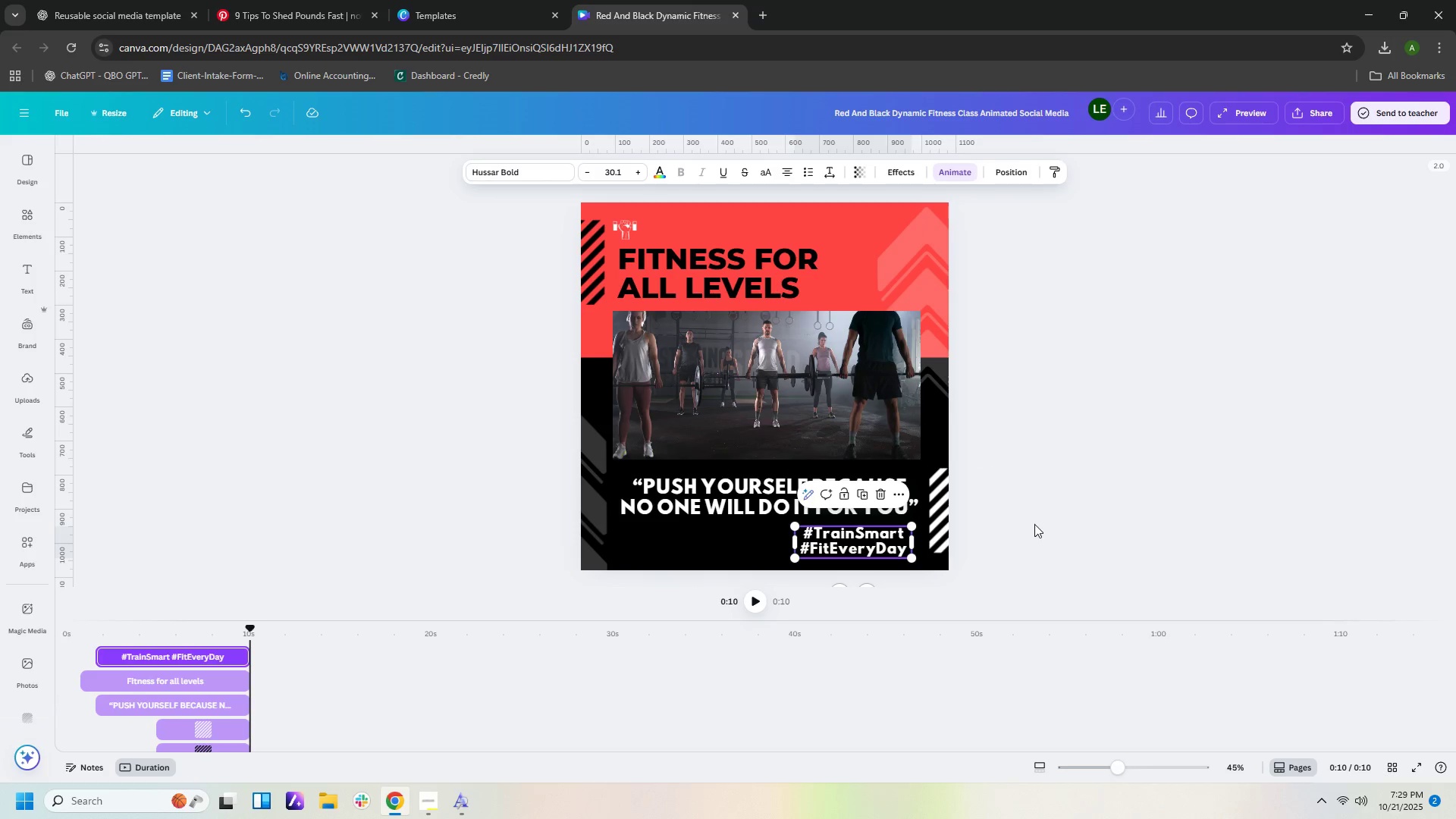 
left_click([1034, 524])
 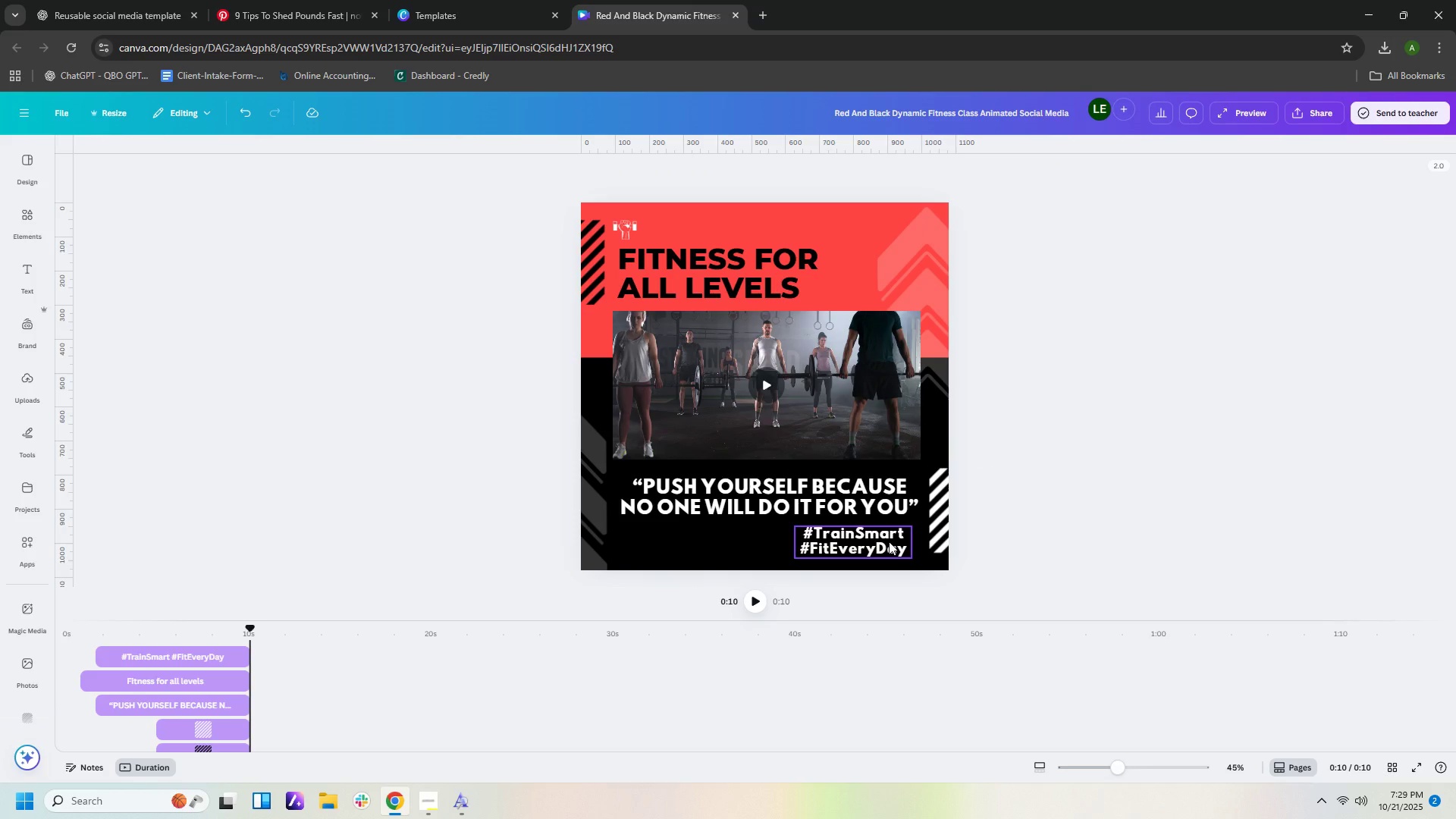 
left_click([889, 541])
 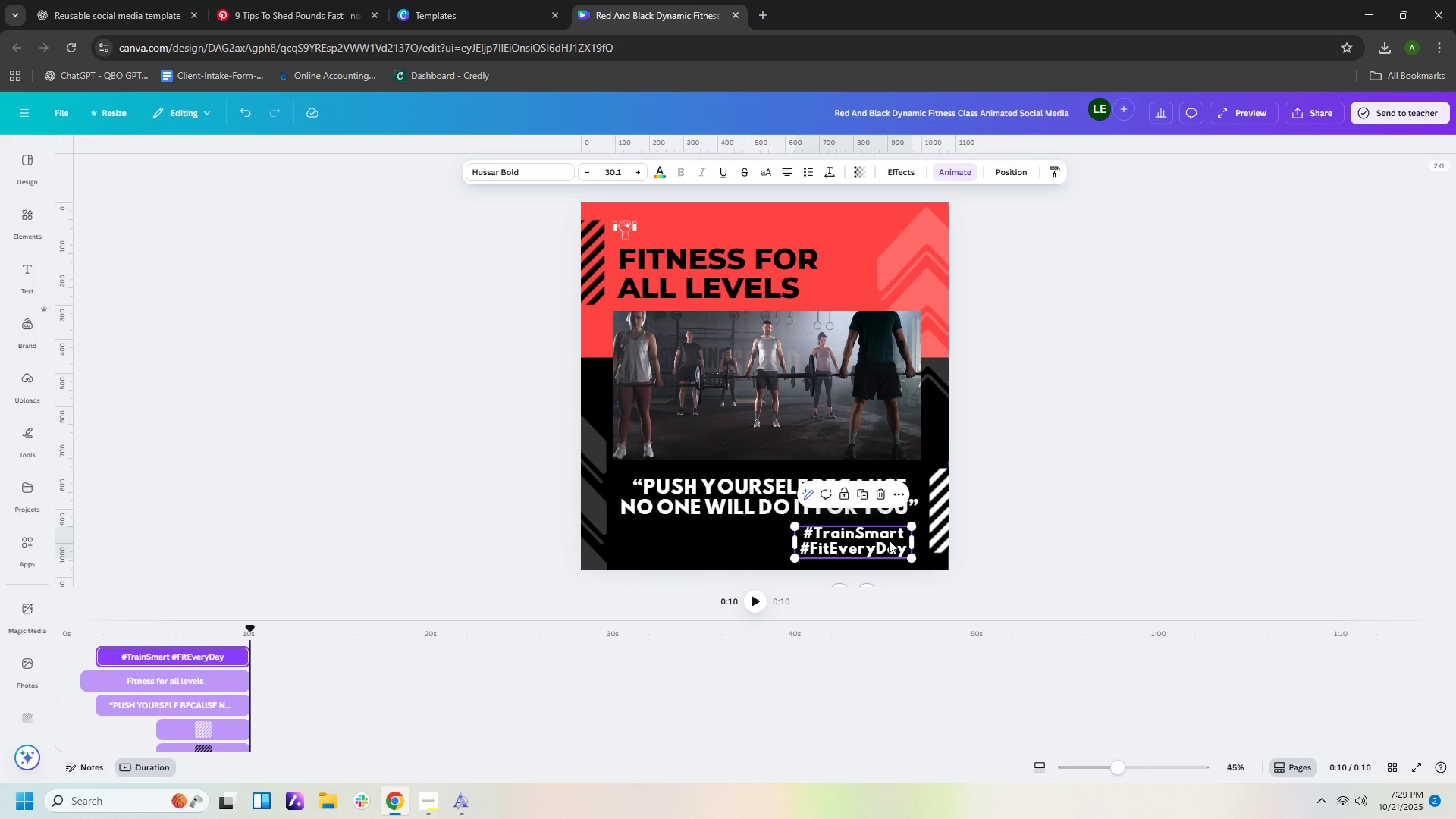 
left_click_drag(start_coordinate=[889, 540], to_coordinate=[893, 541])
 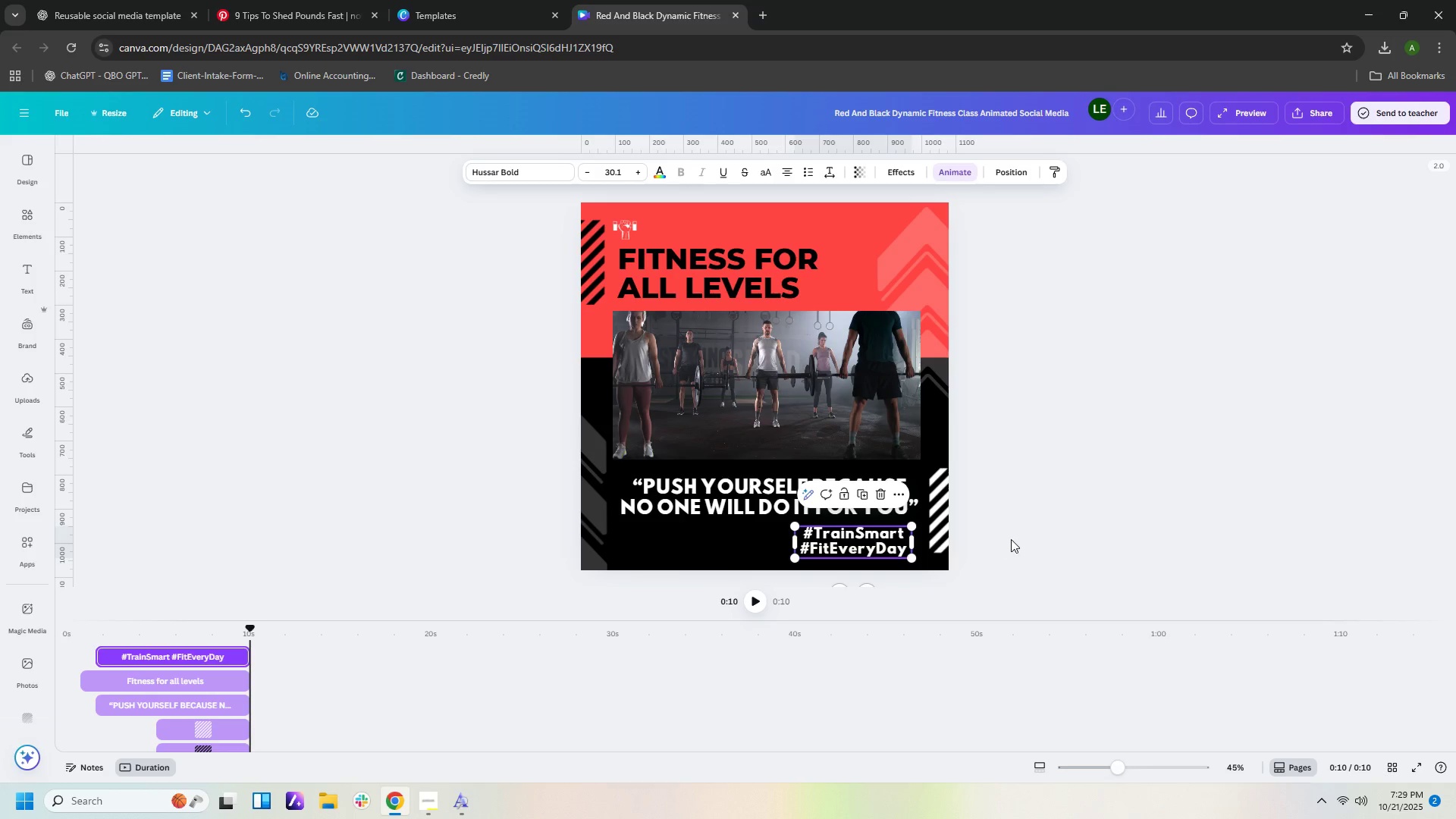 
left_click([1011, 539])
 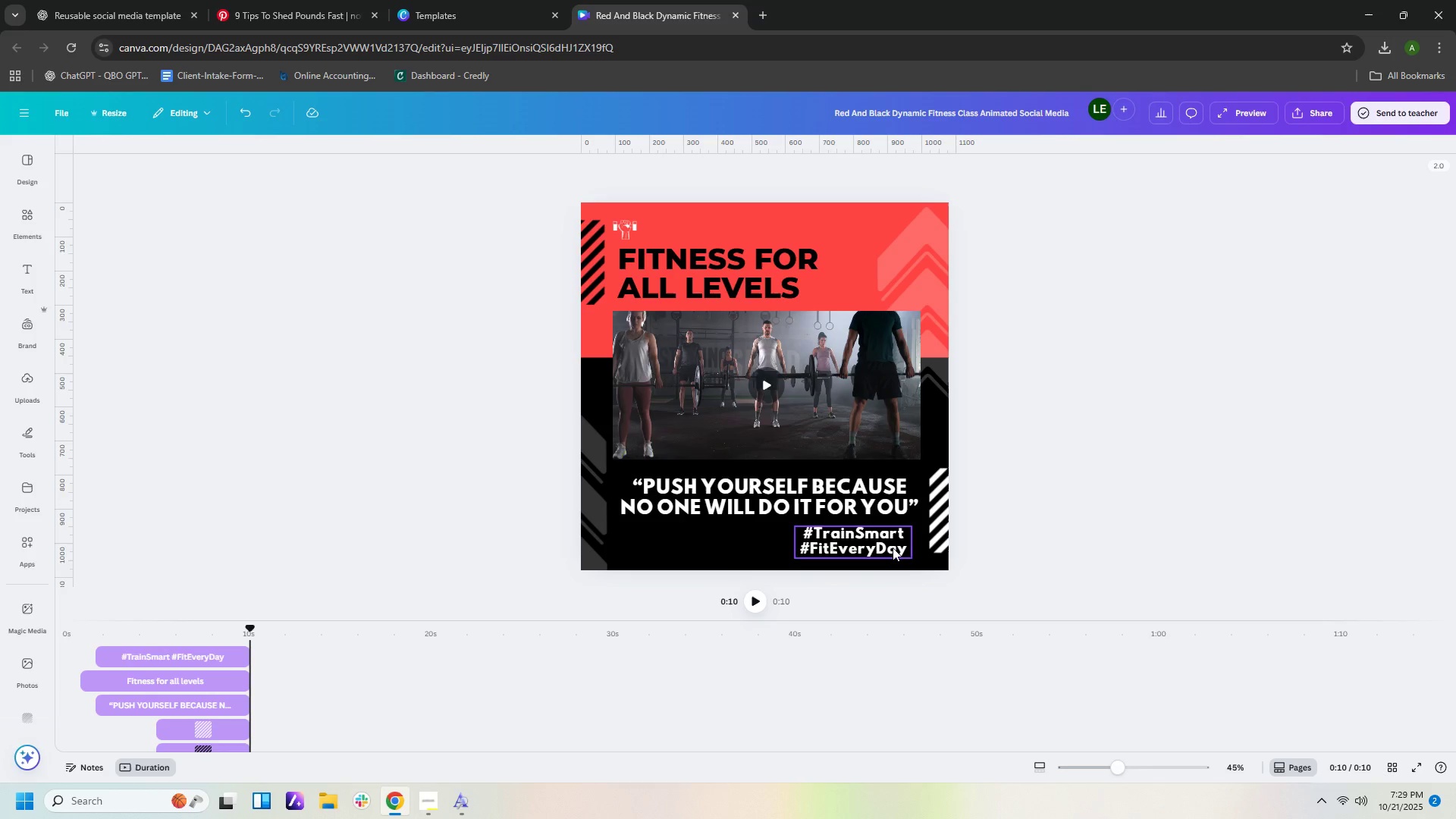 
left_click_drag(start_coordinate=[893, 548], to_coordinate=[897, 548])
 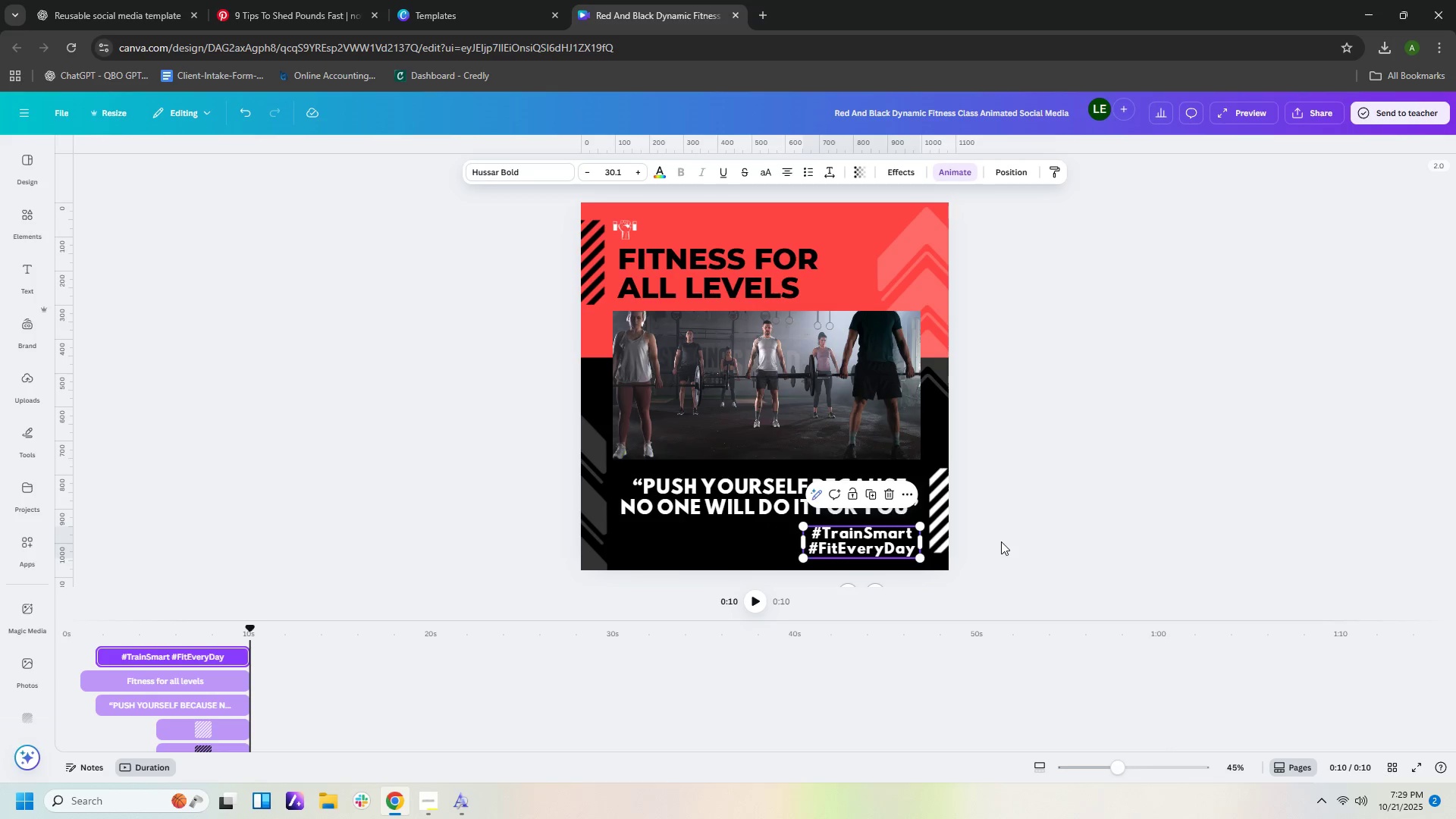 
left_click([1001, 541])
 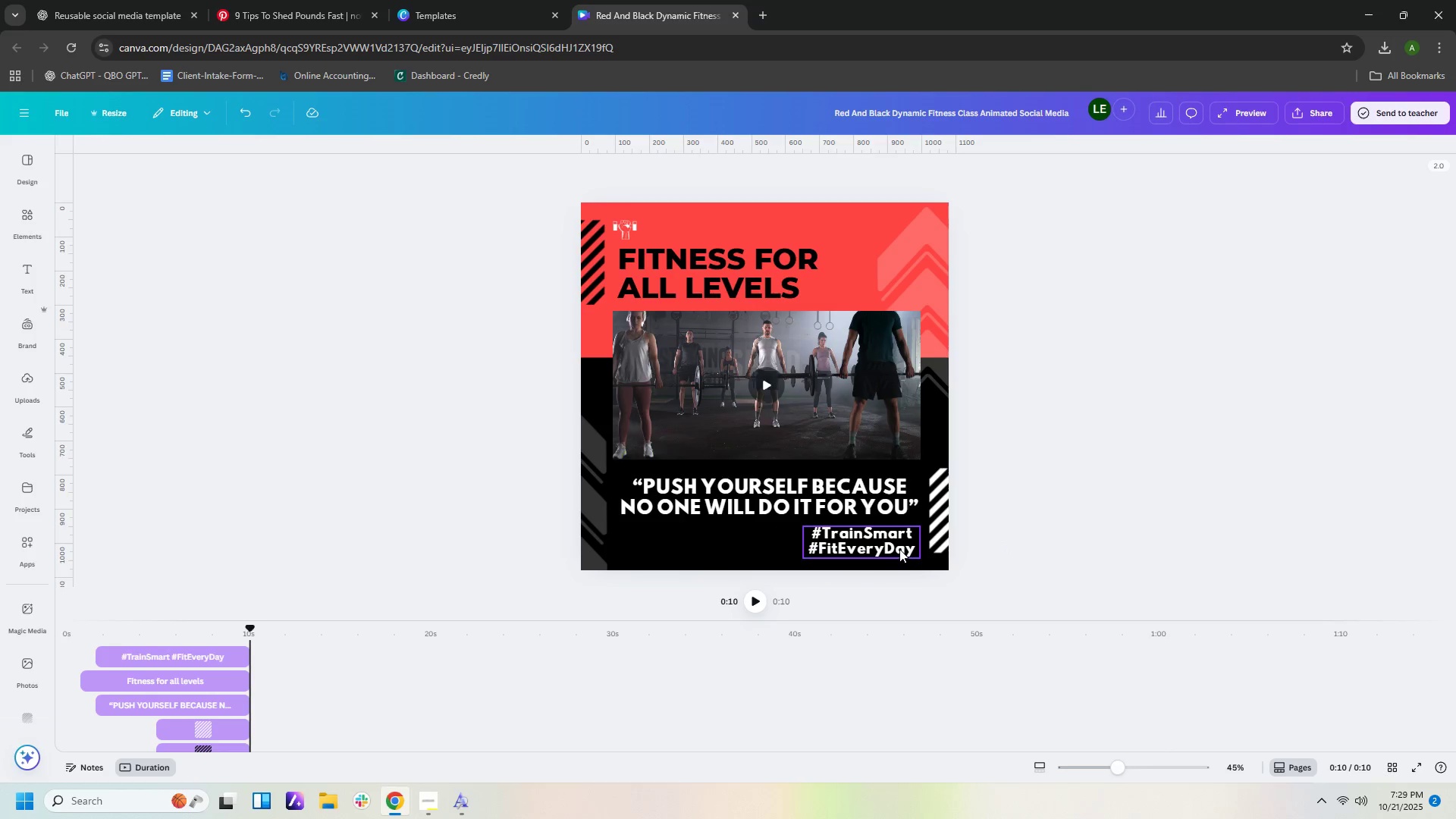 
left_click_drag(start_coordinate=[899, 549], to_coordinate=[893, 547])
 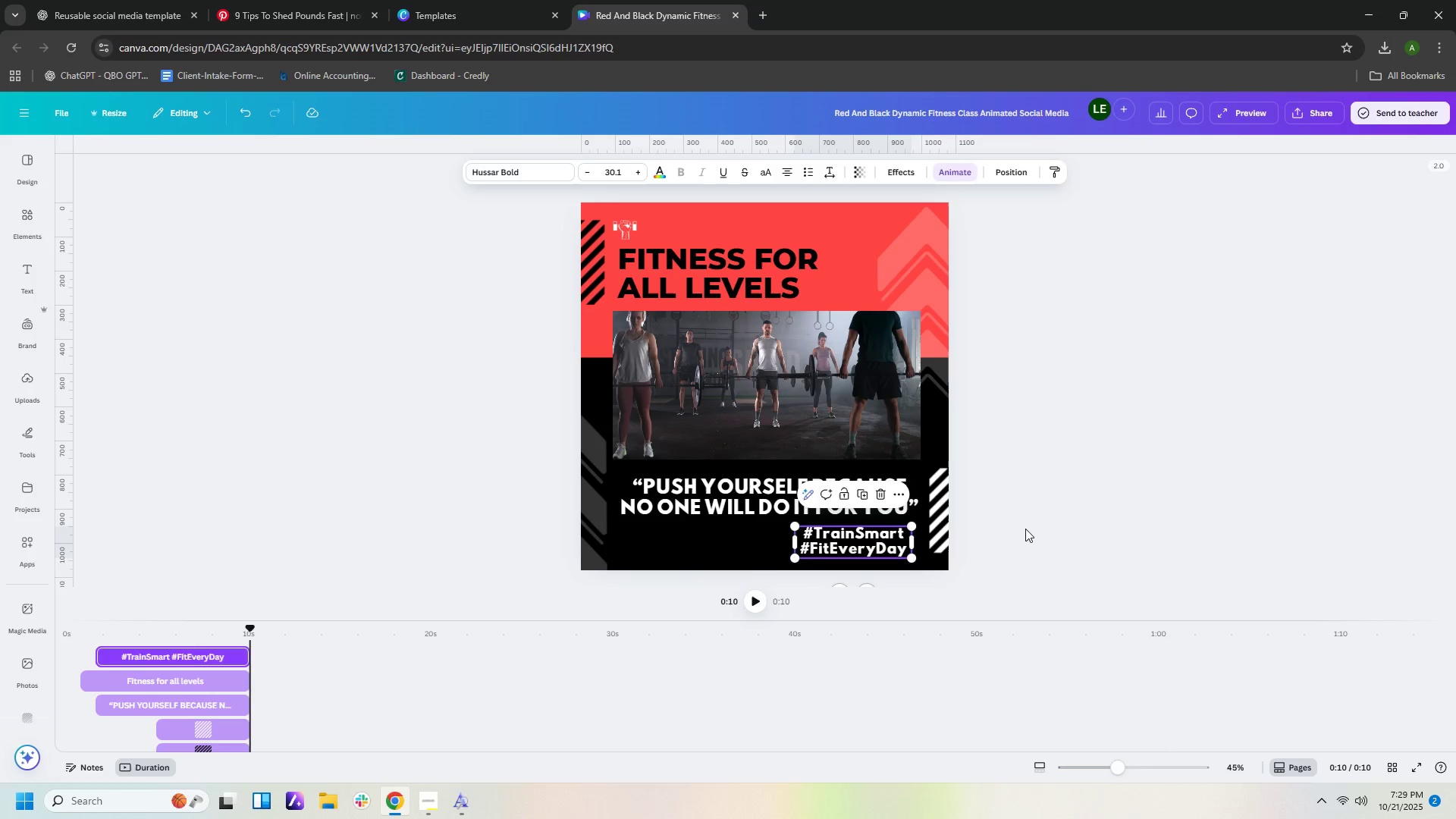 
left_click([1025, 529])
 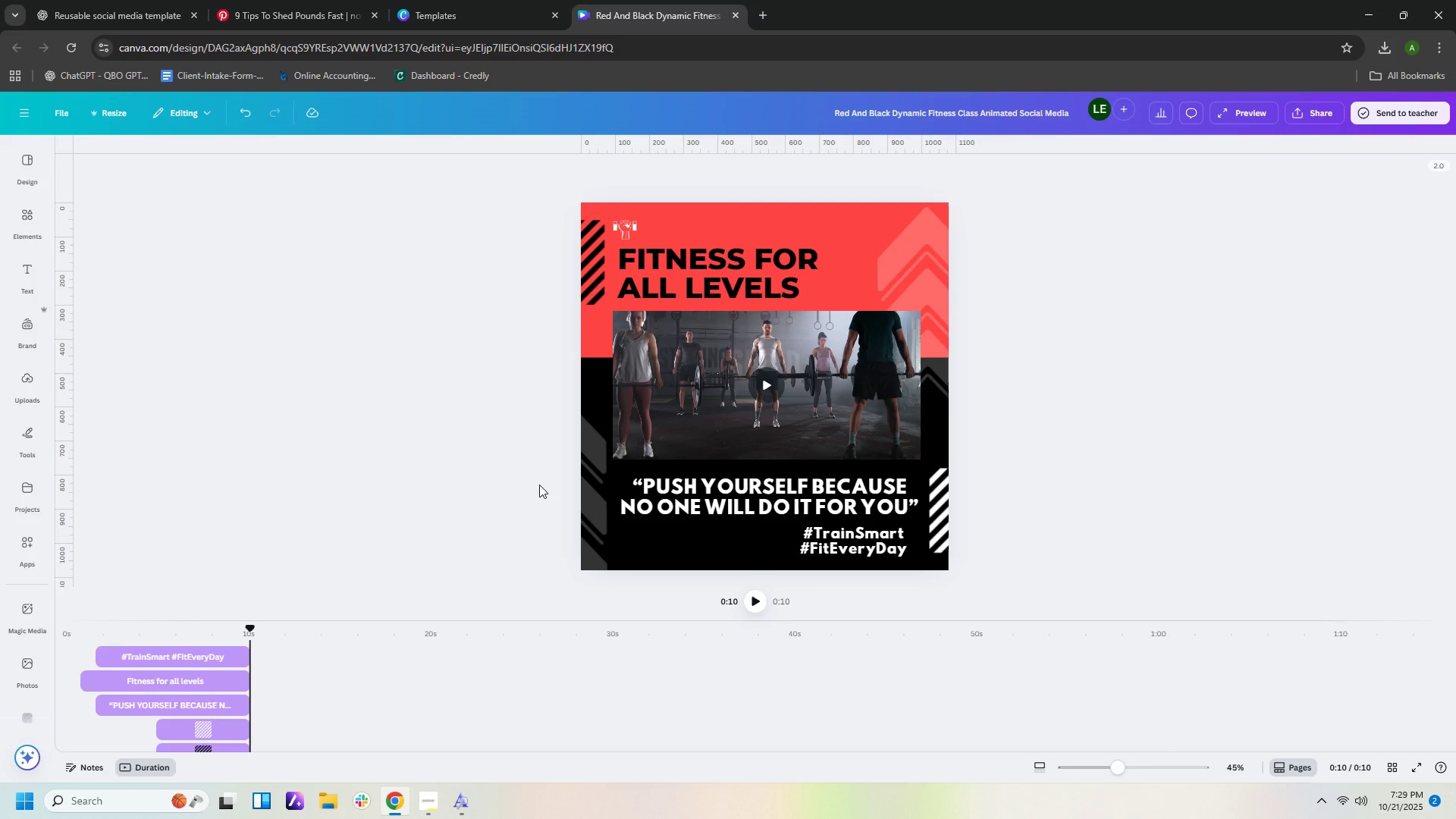 
wait(9.42)
 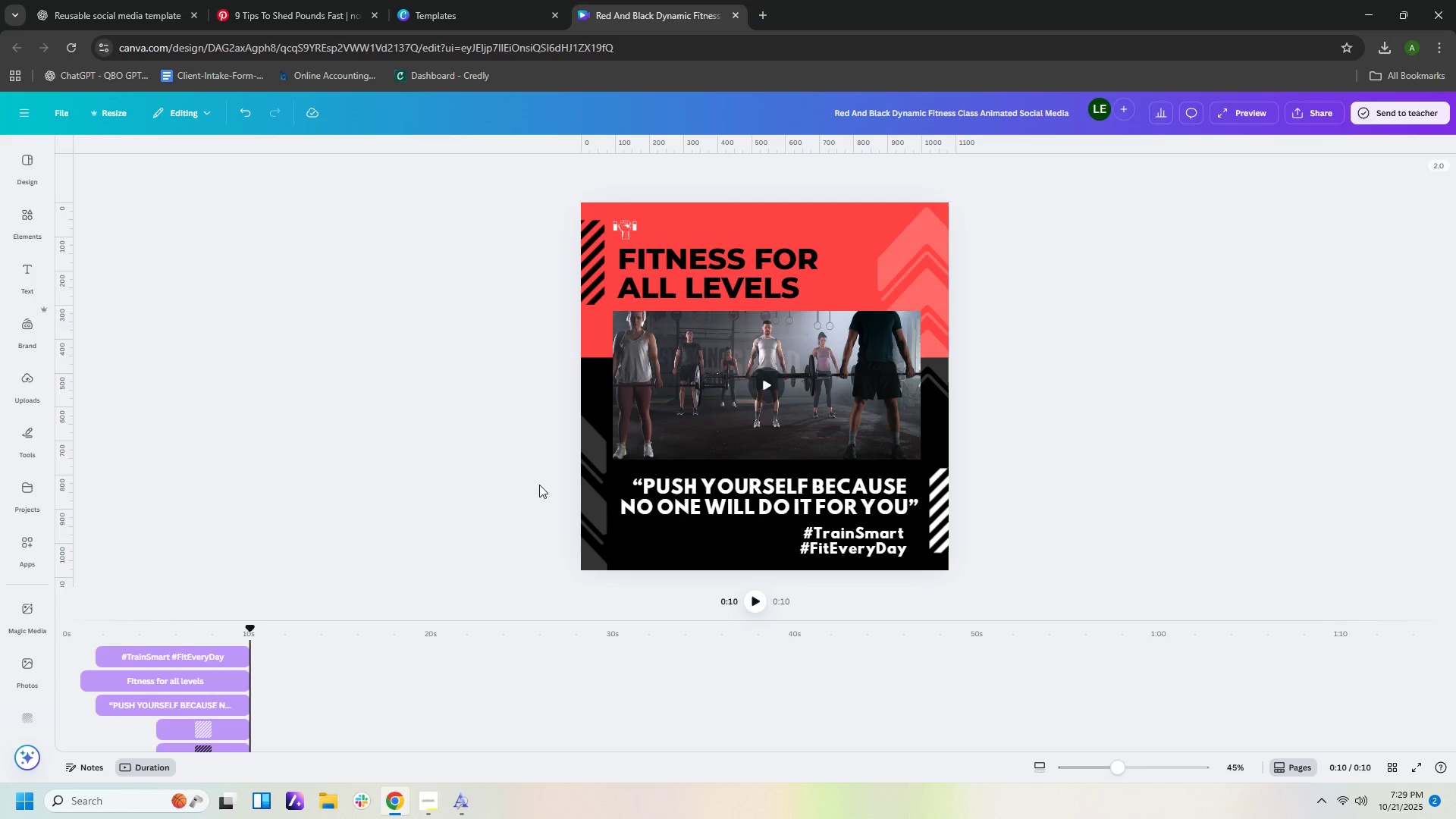 
left_click_drag(start_coordinate=[251, 632], to_coordinate=[50, 629])
 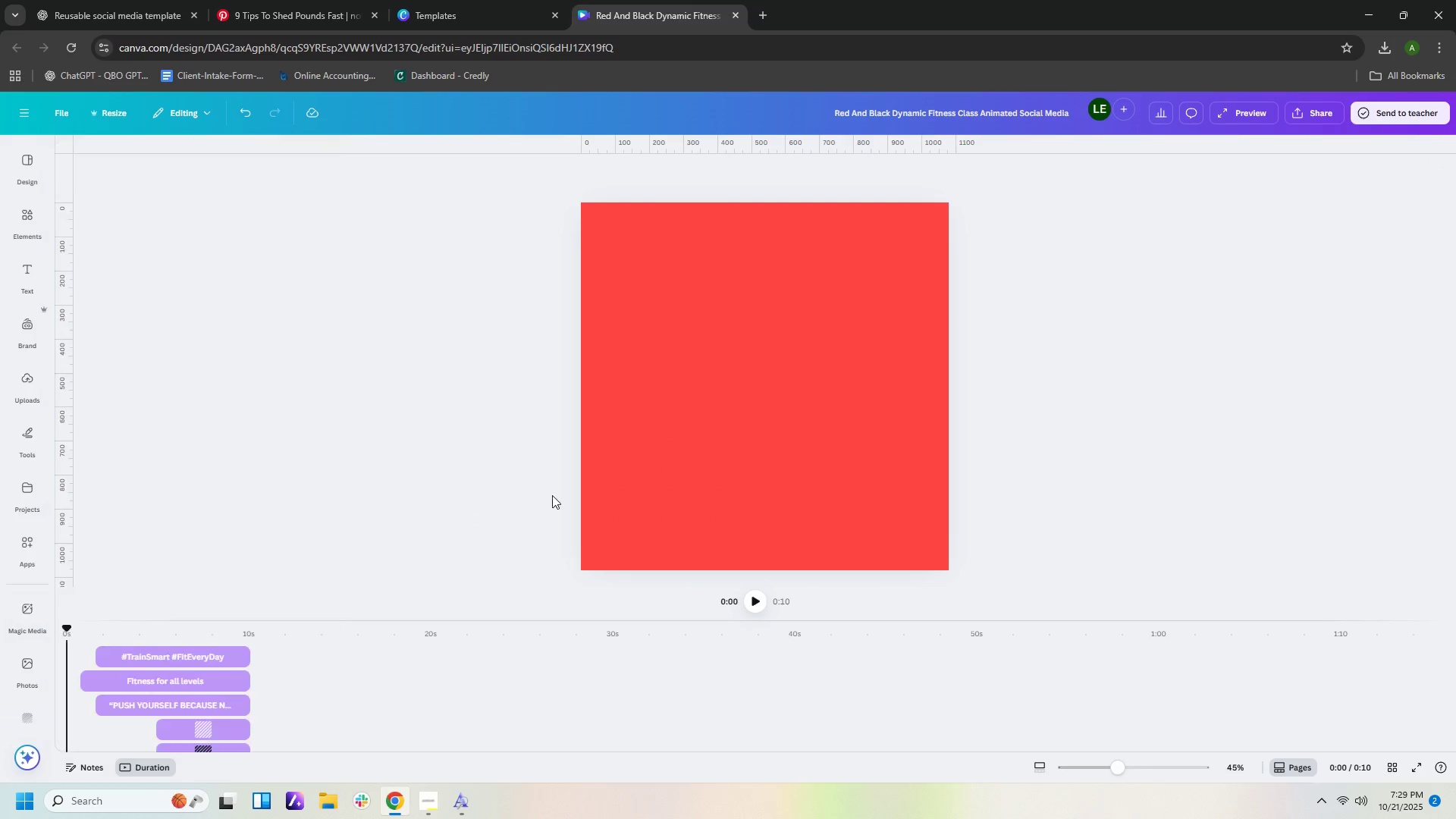 
left_click([557, 494])
 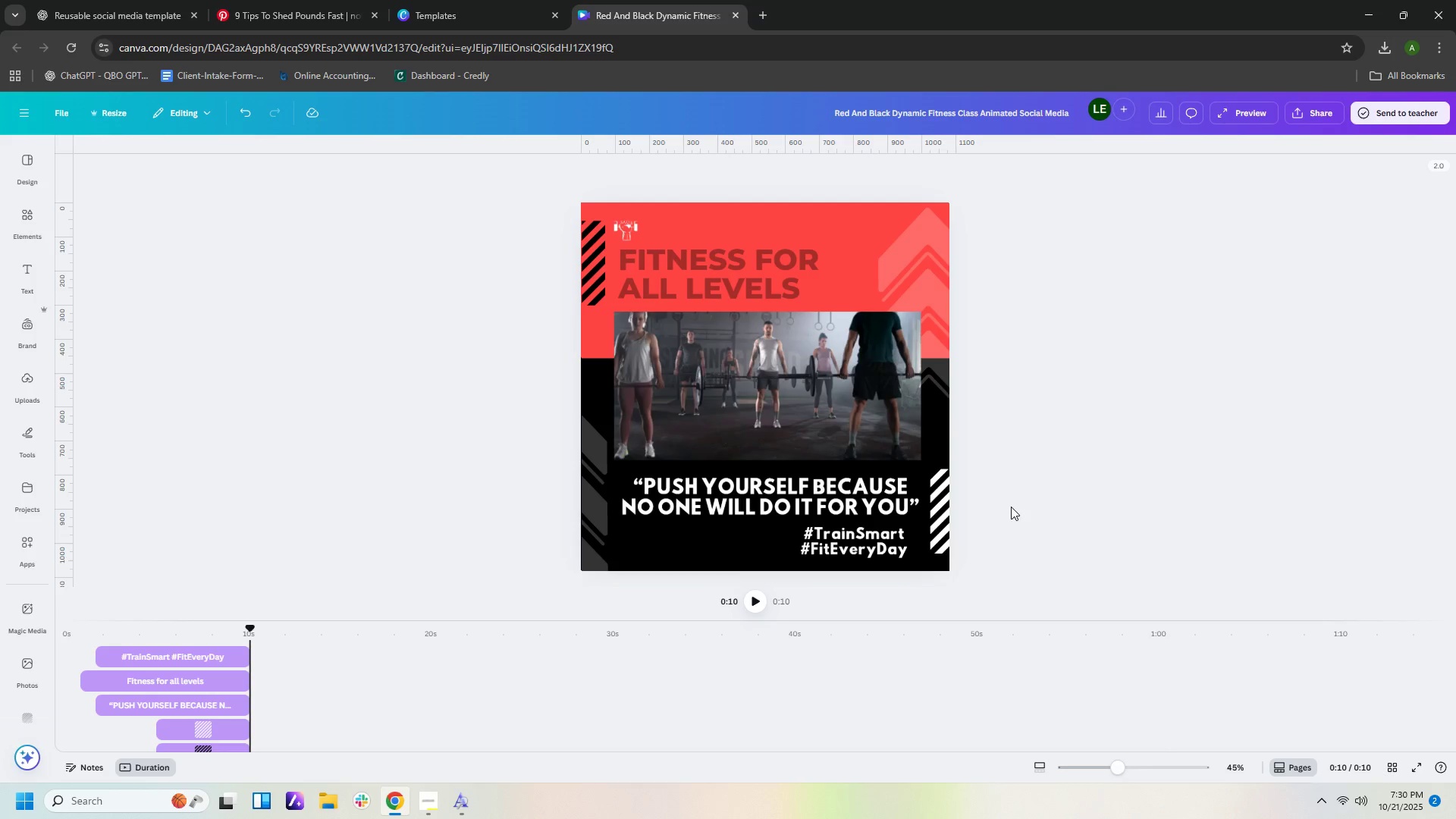 
wait(33.81)
 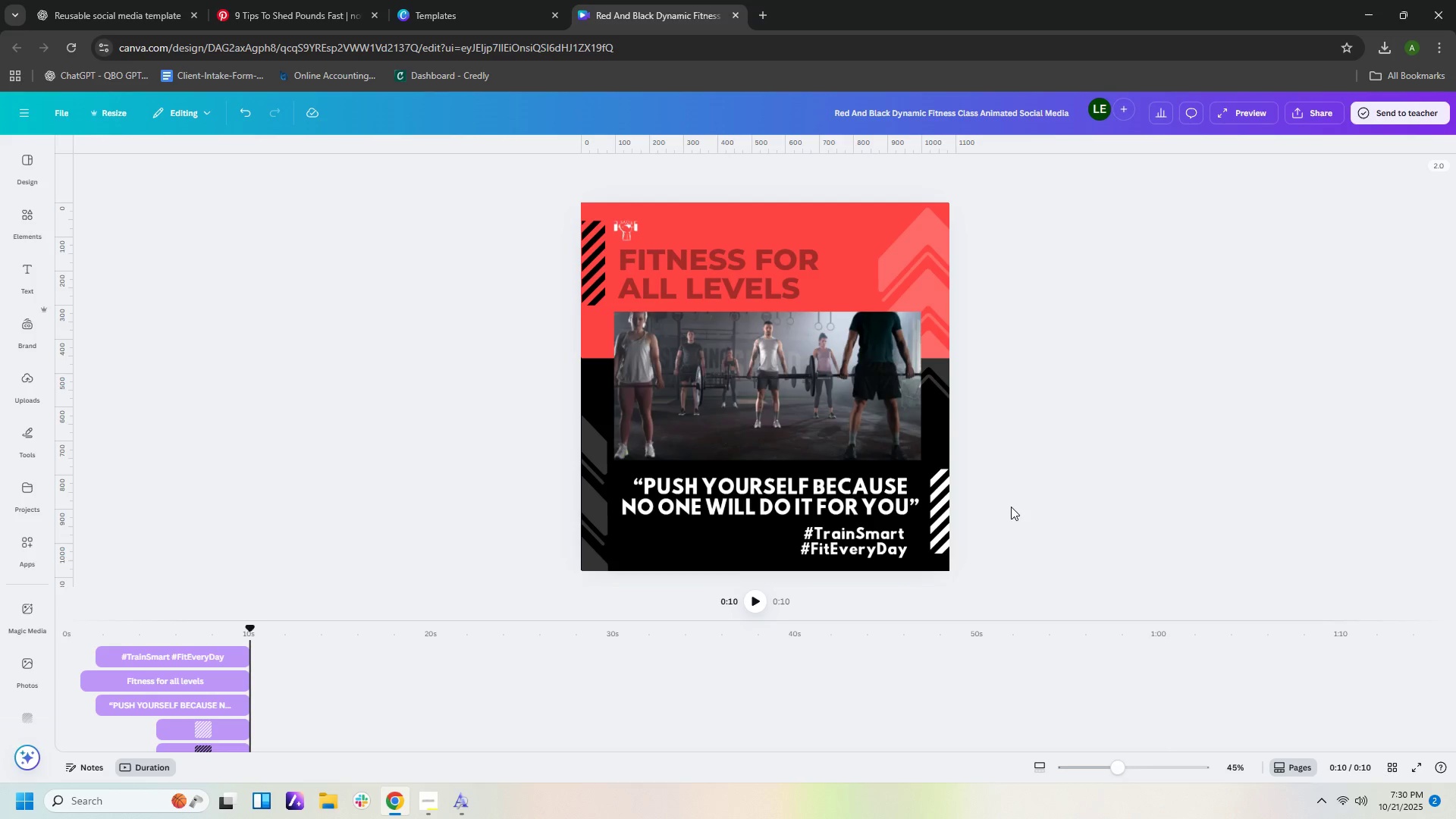 
left_click([81, 14])
 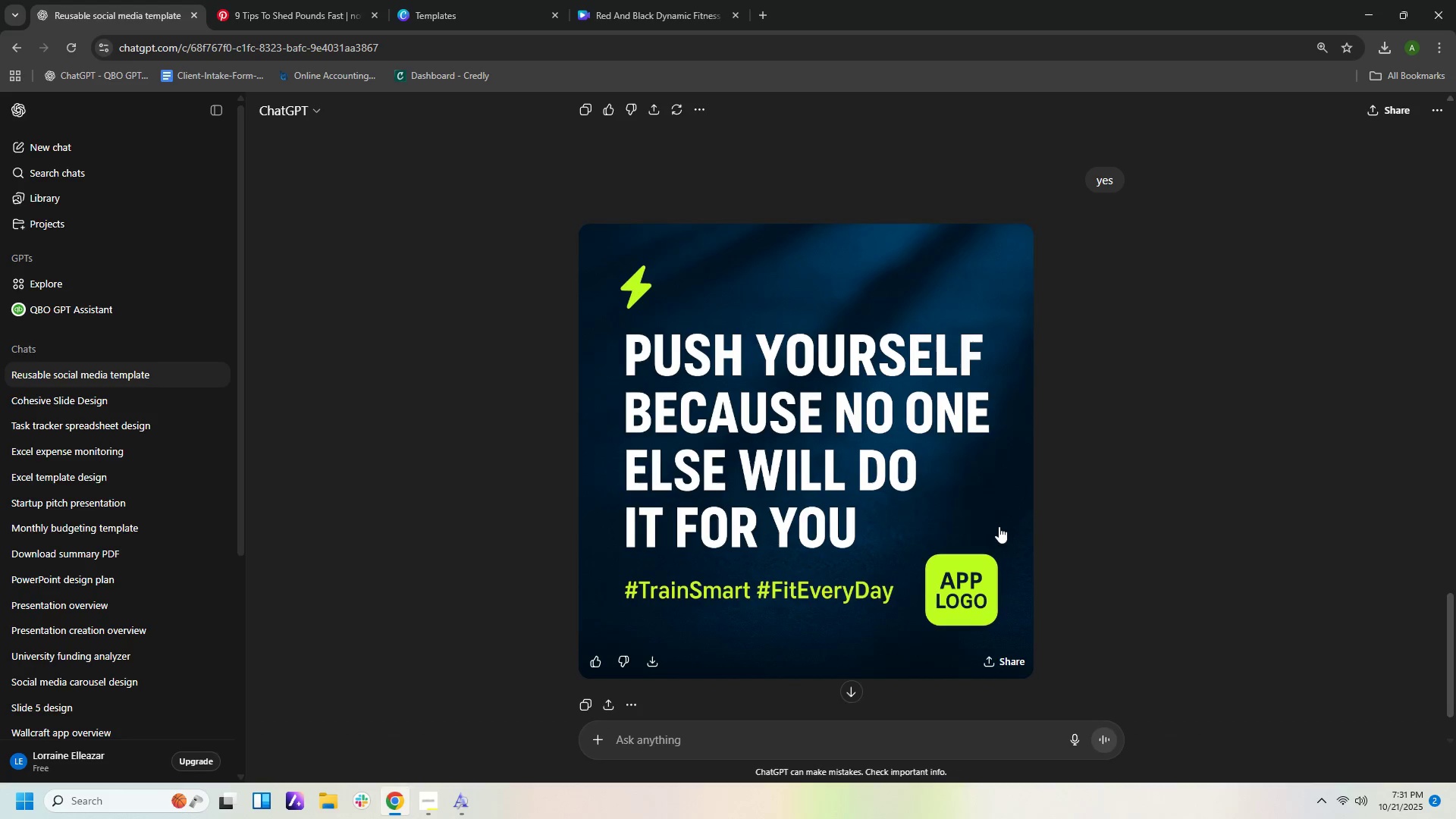 
wait(59.43)
 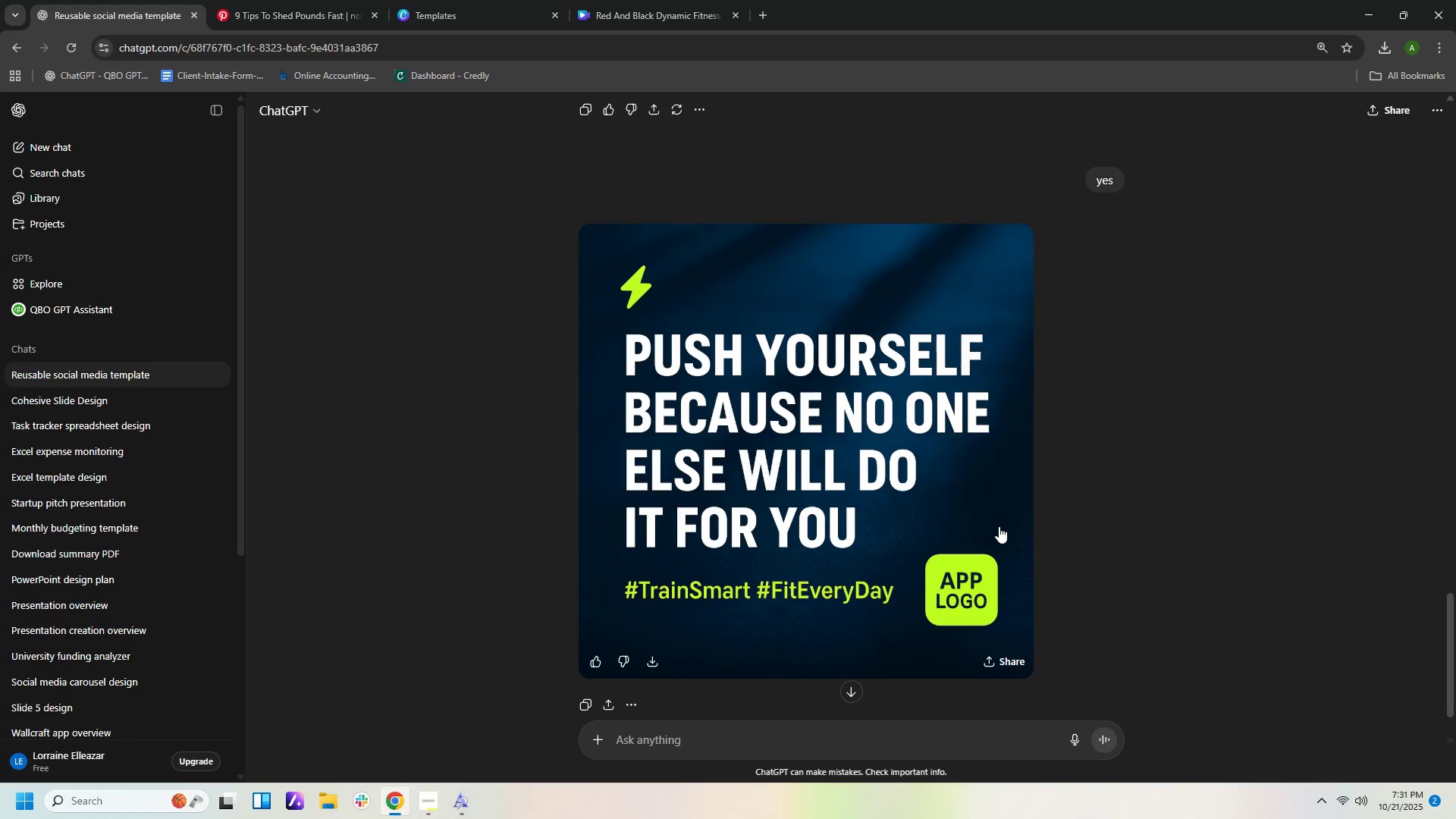 
left_click([657, 8])
 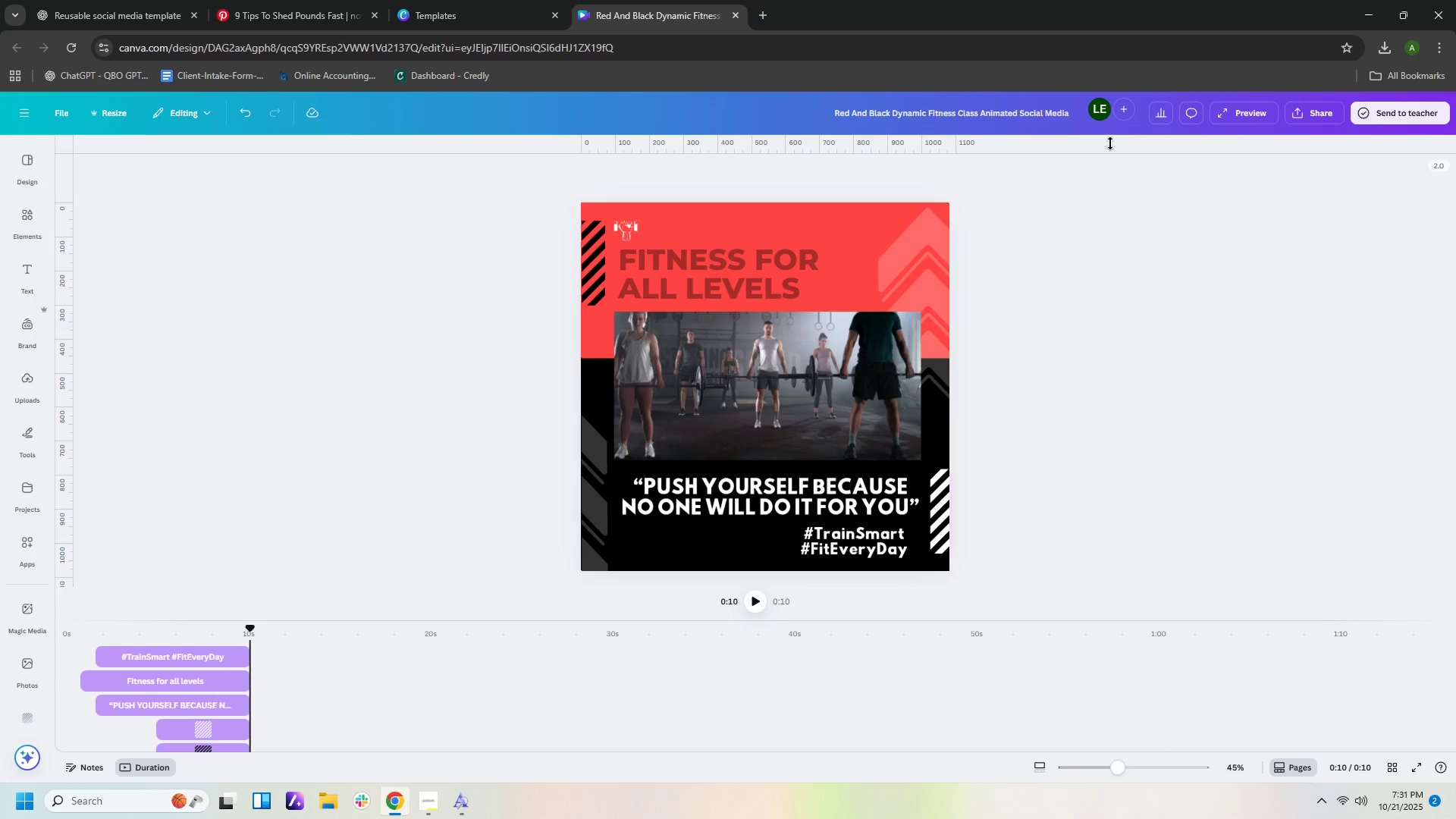 
left_click([1136, 193])
 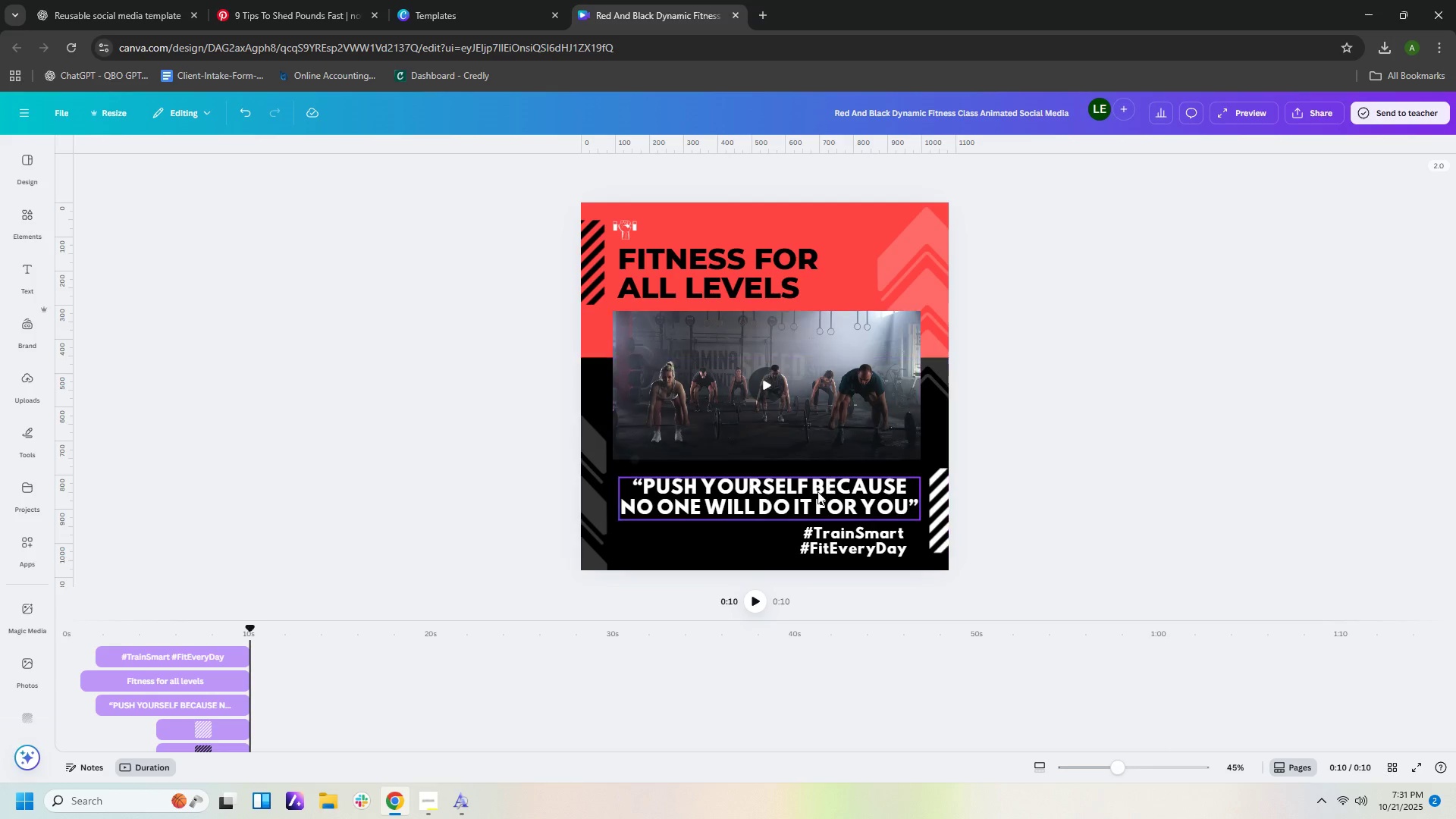 
left_click([817, 493])
 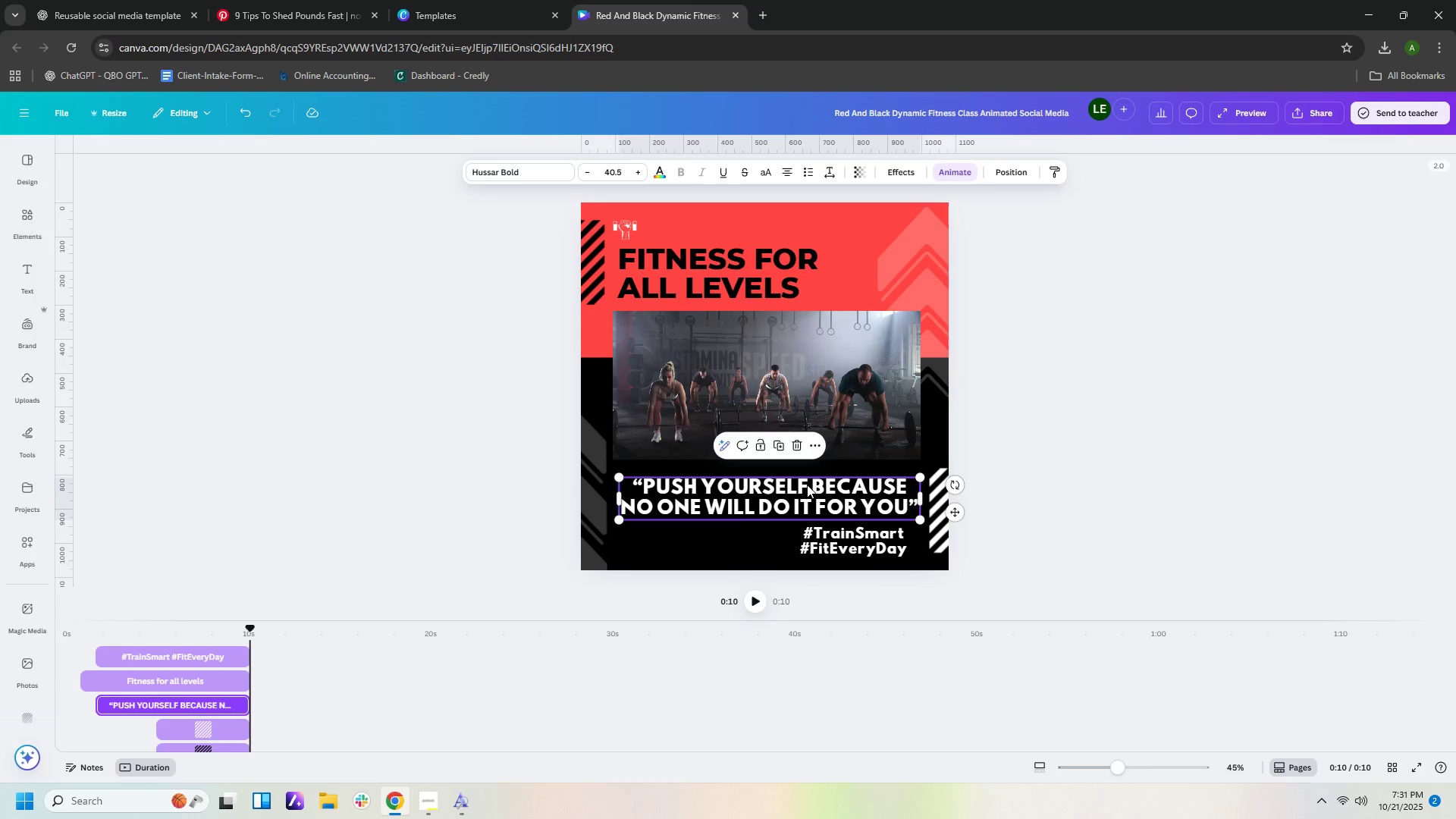 
double_click([807, 488])
 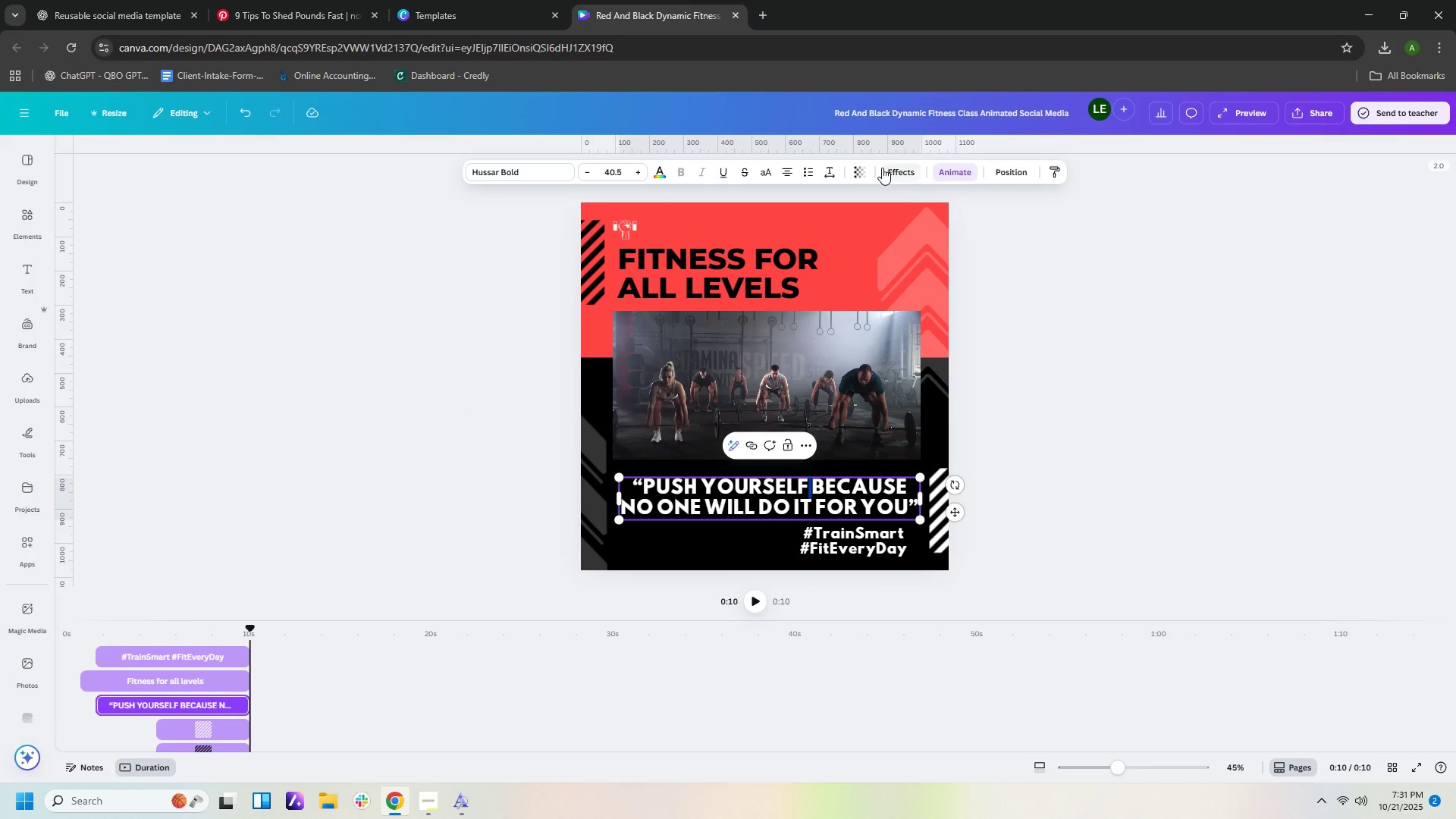 
left_click([882, 168])
 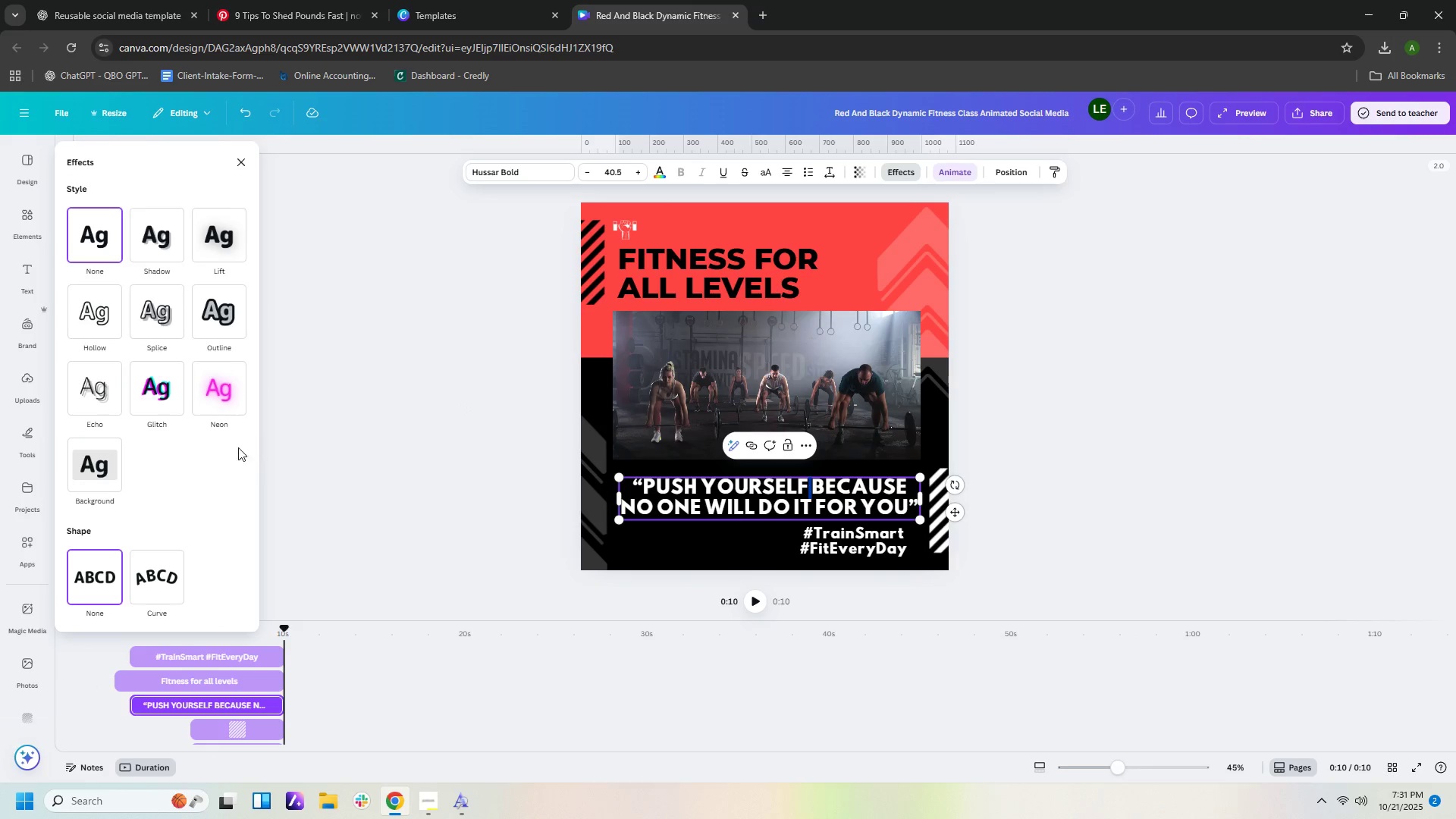 
scroll: coordinate [196, 464], scroll_direction: down, amount: 2.0
 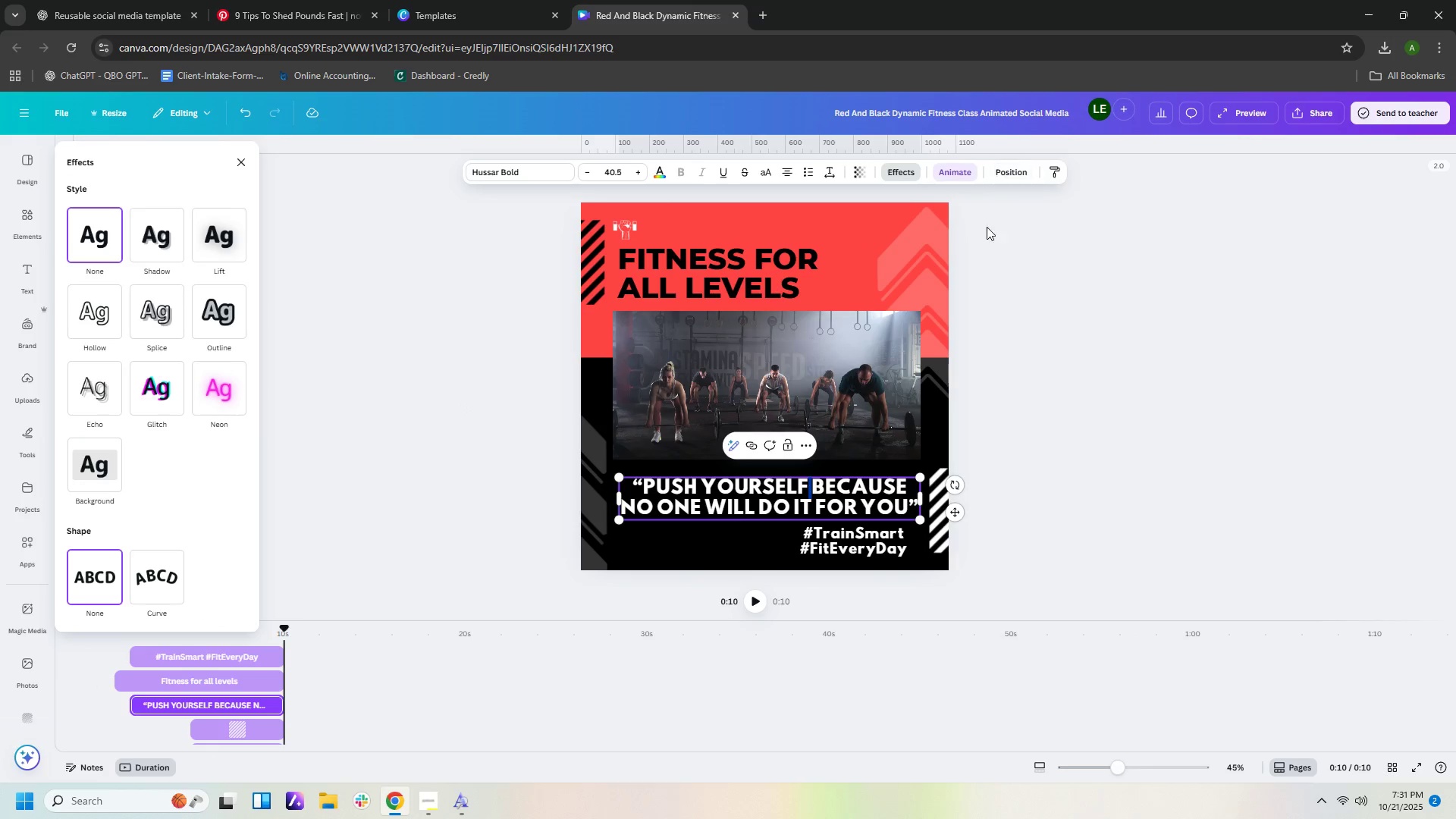 
left_click([999, 280])
 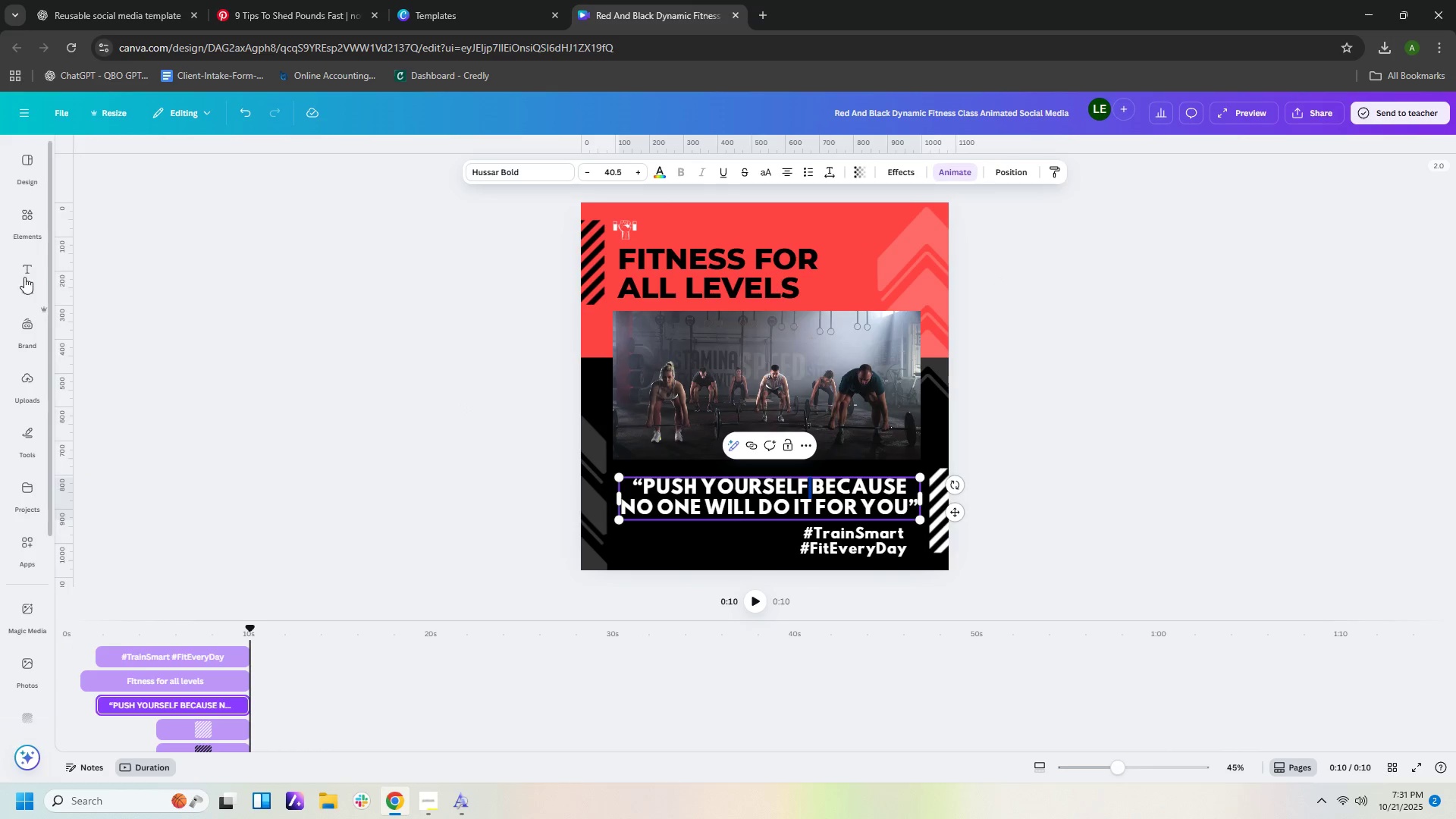 
left_click([21, 281])
 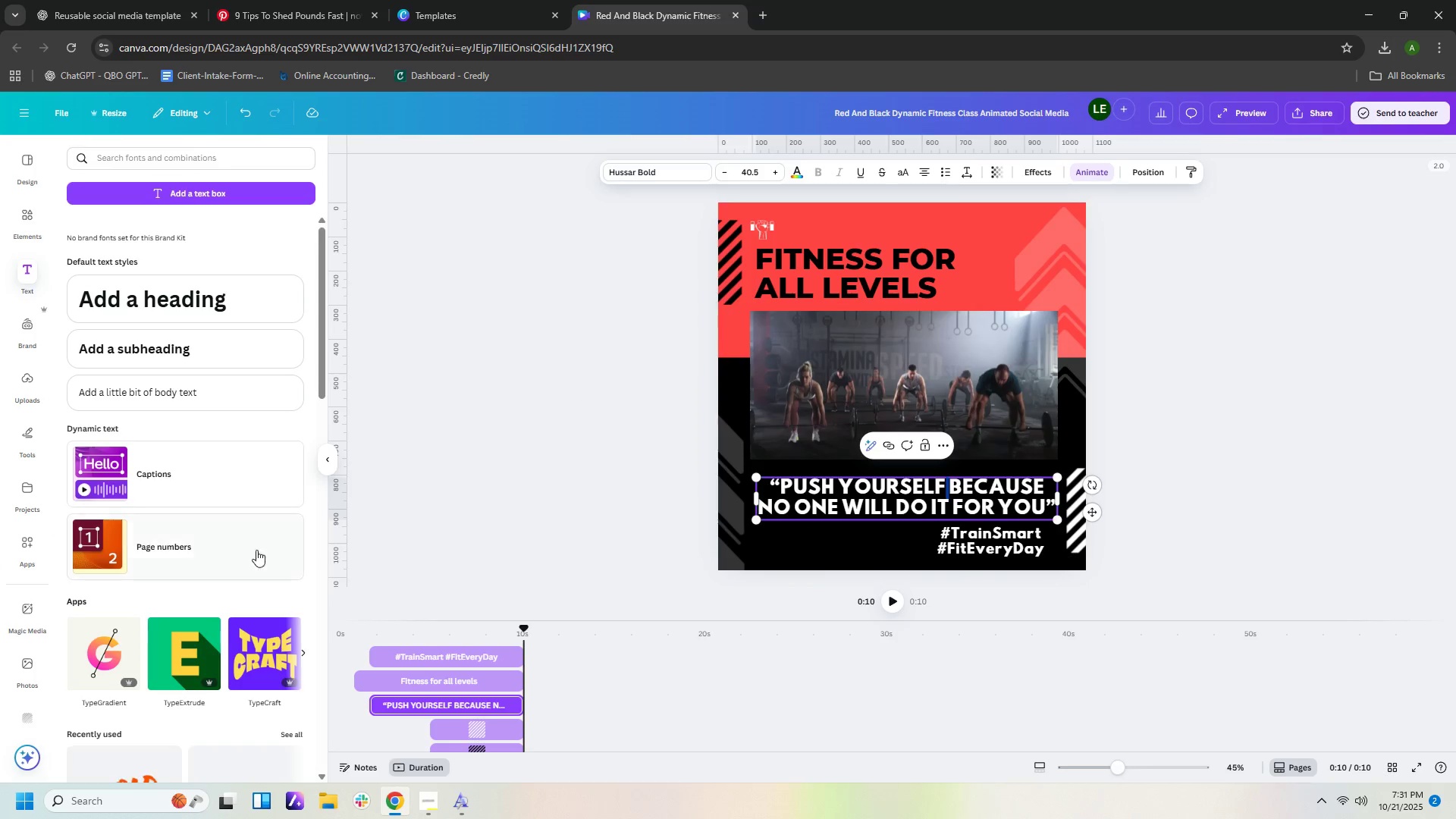 
scroll: coordinate [243, 529], scroll_direction: down, amount: 2.0
 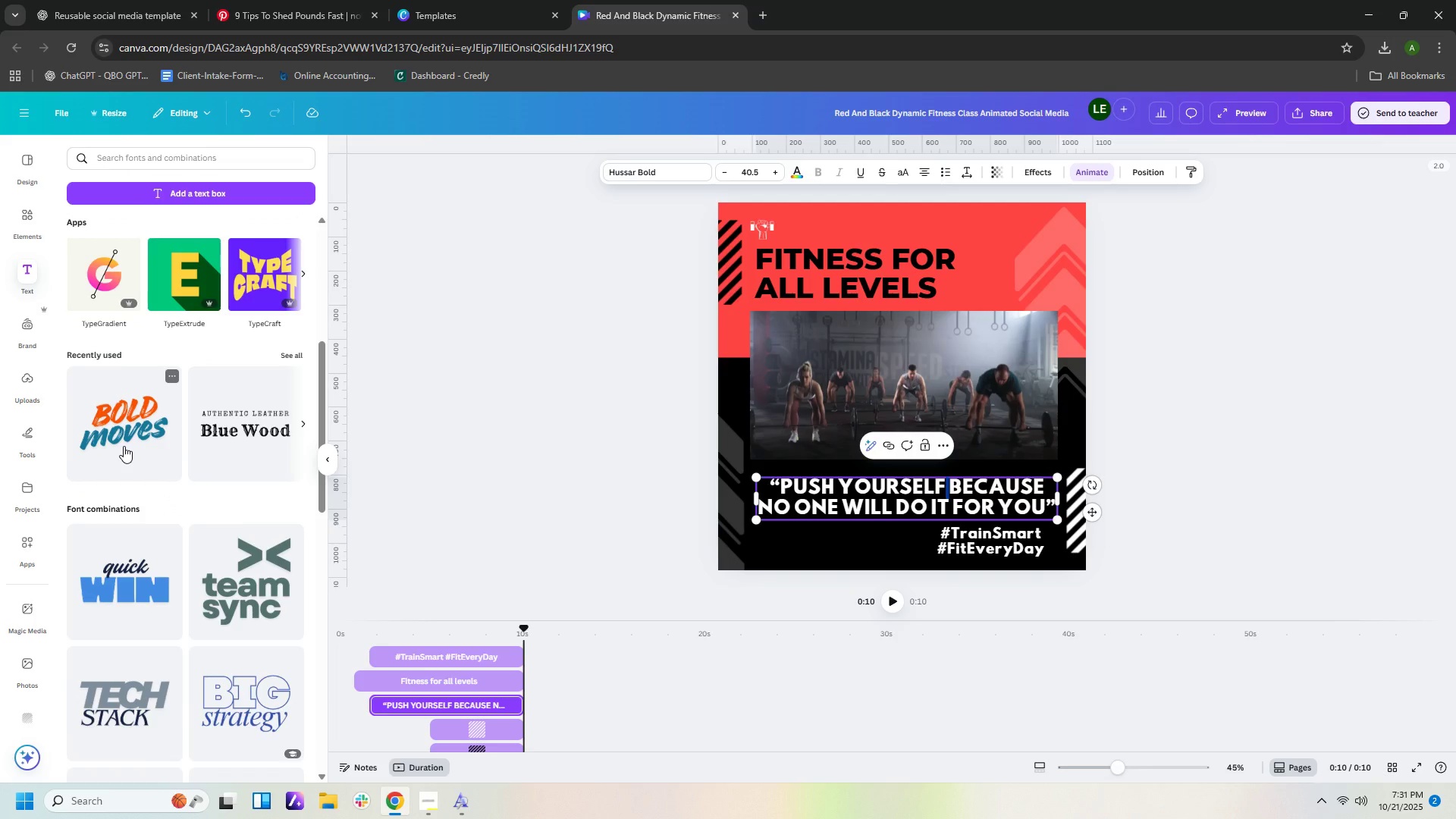 
left_click([124, 446])
 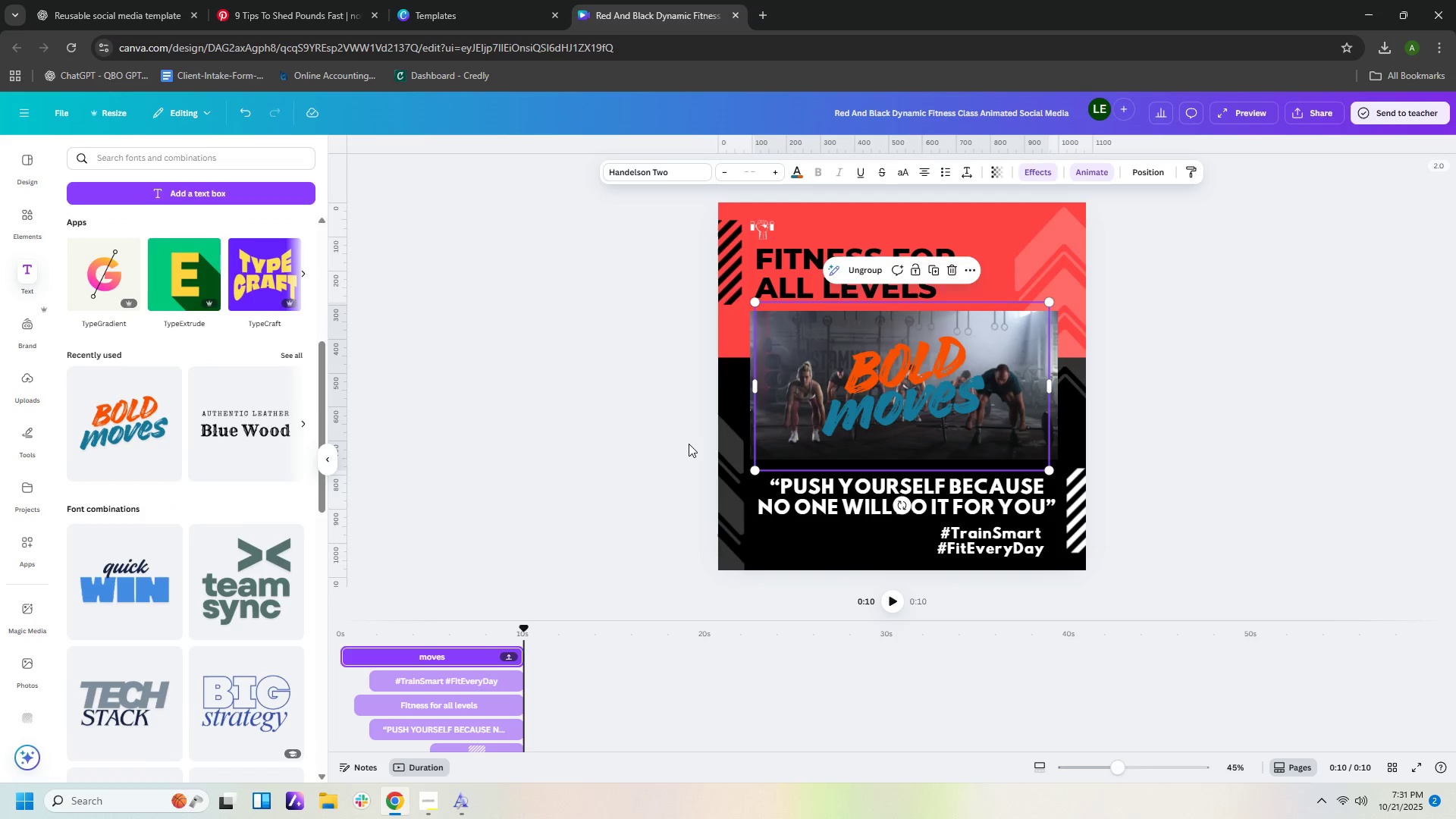 
wait(9.81)
 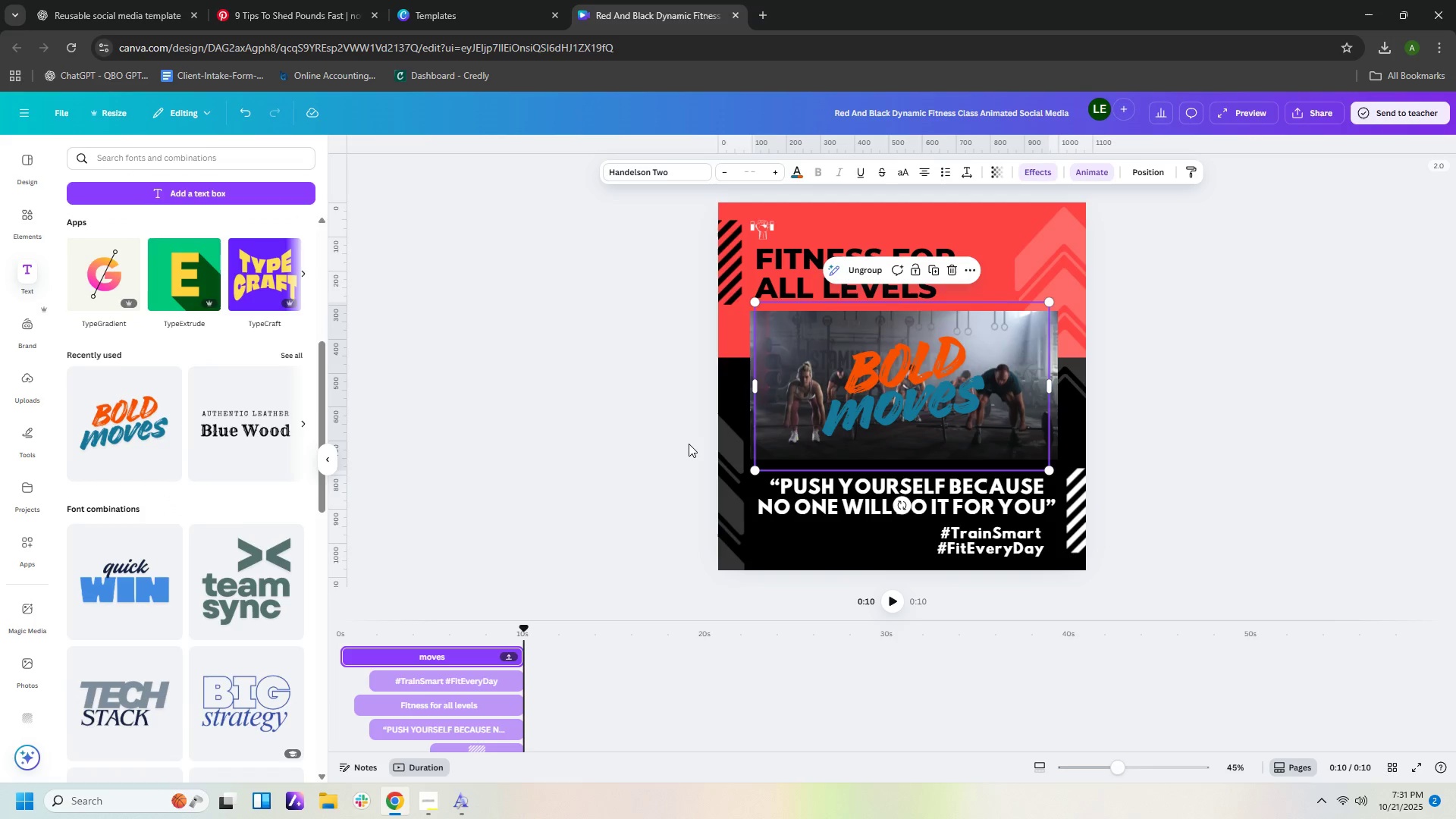 
scroll: coordinate [282, 477], scroll_direction: down, amount: 11.0
 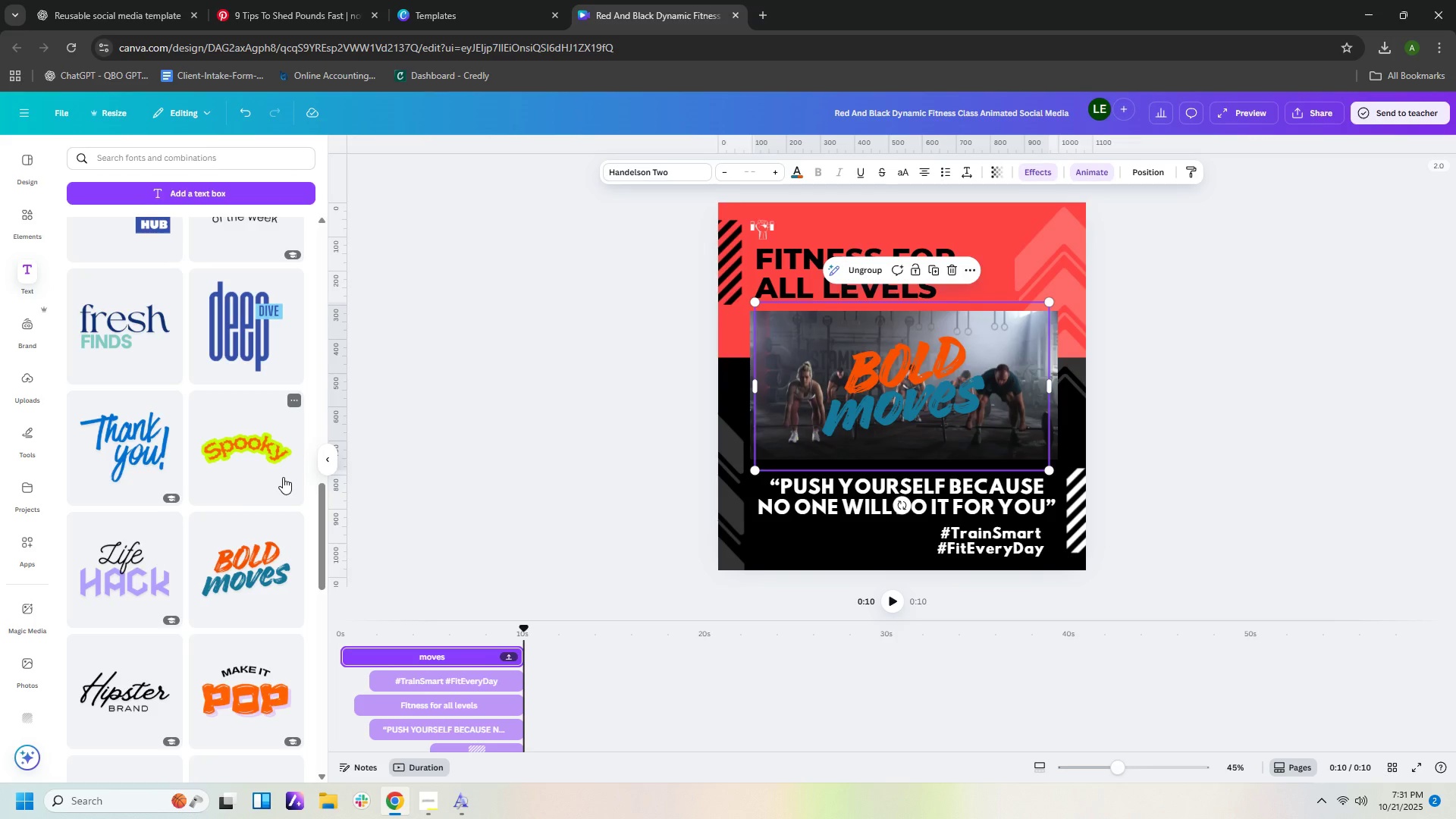 
wait(5.64)
 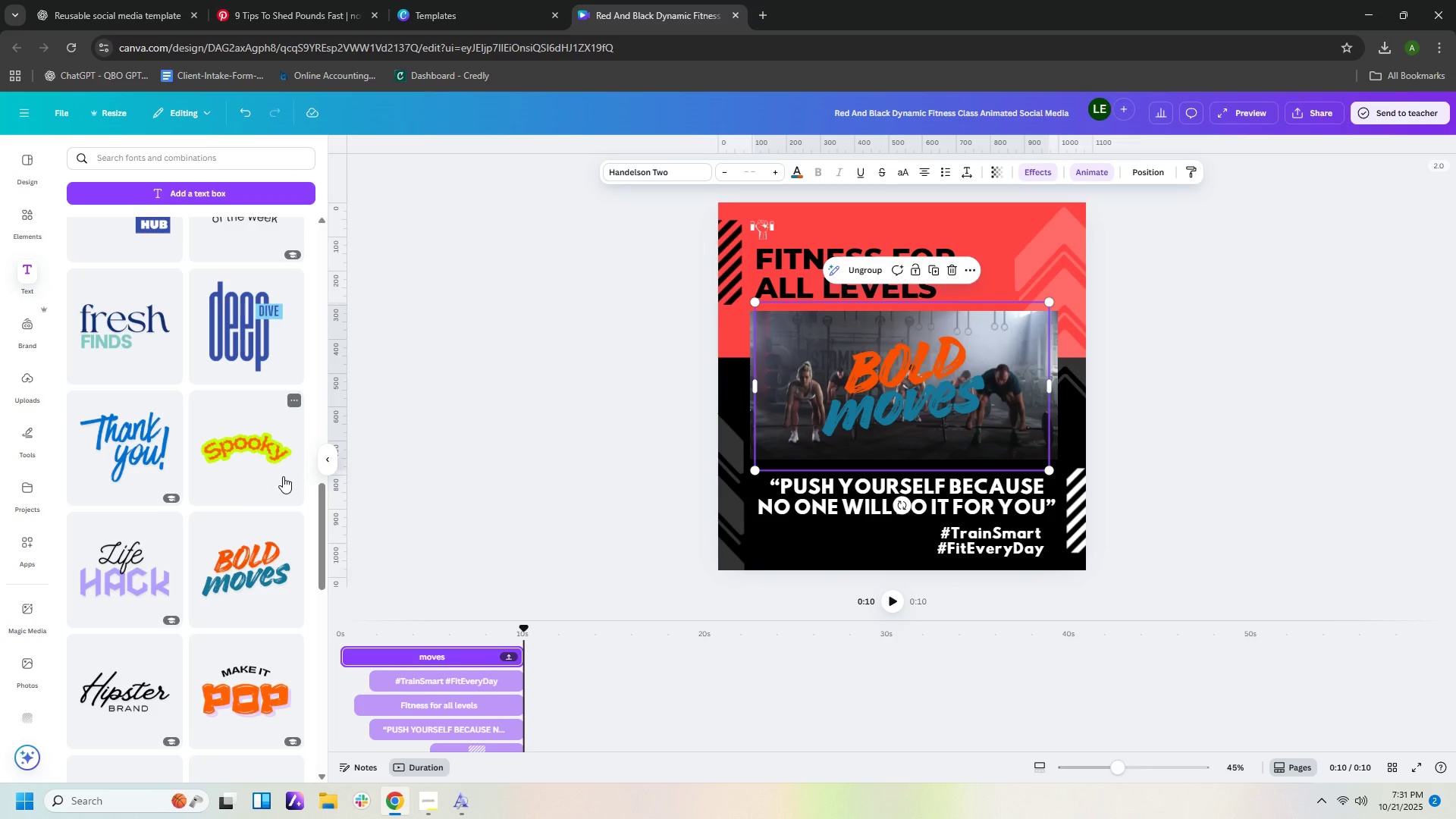 
scroll: coordinate [284, 475], scroll_direction: down, amount: 8.0
 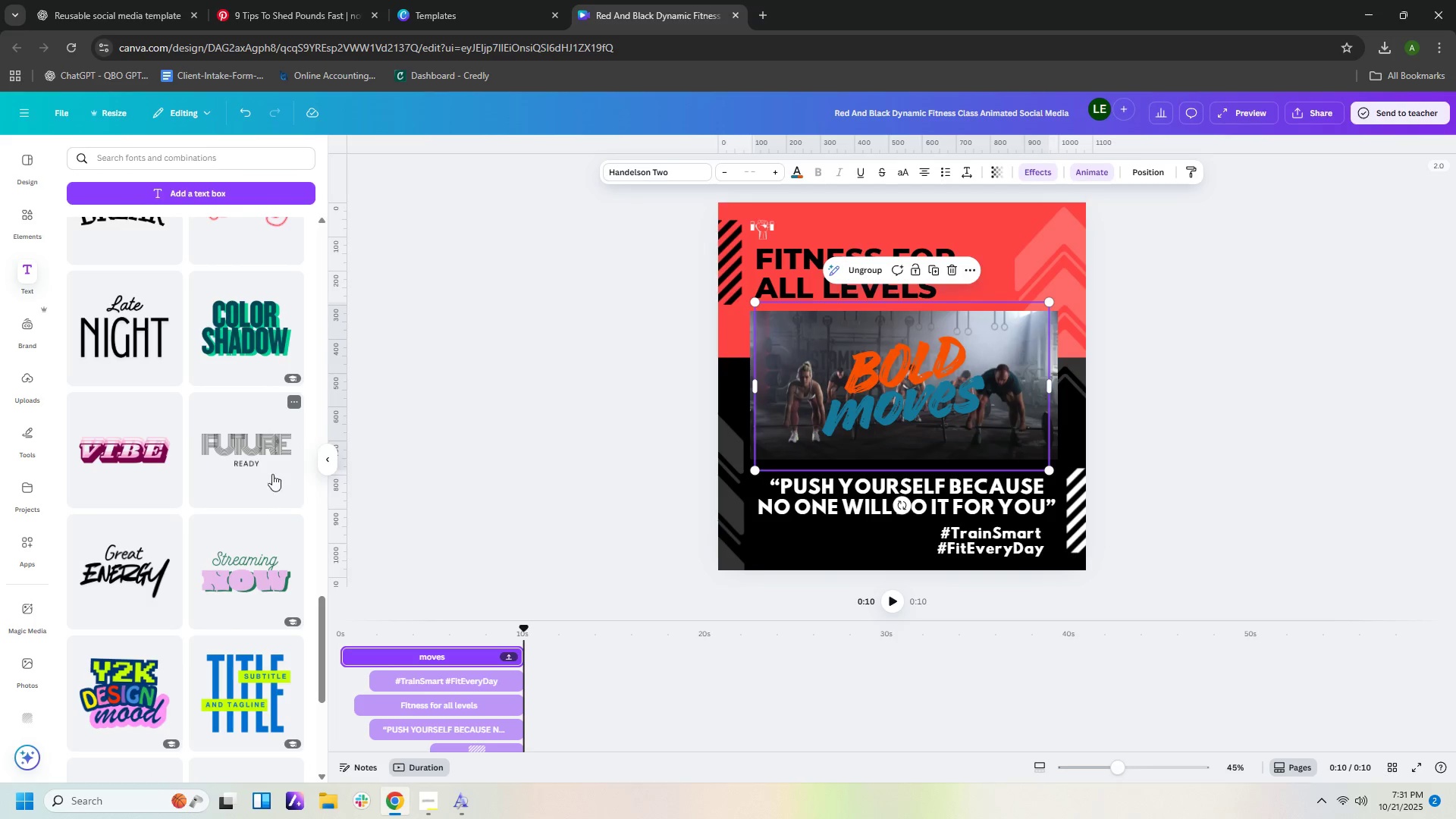 
left_click([145, 556])
 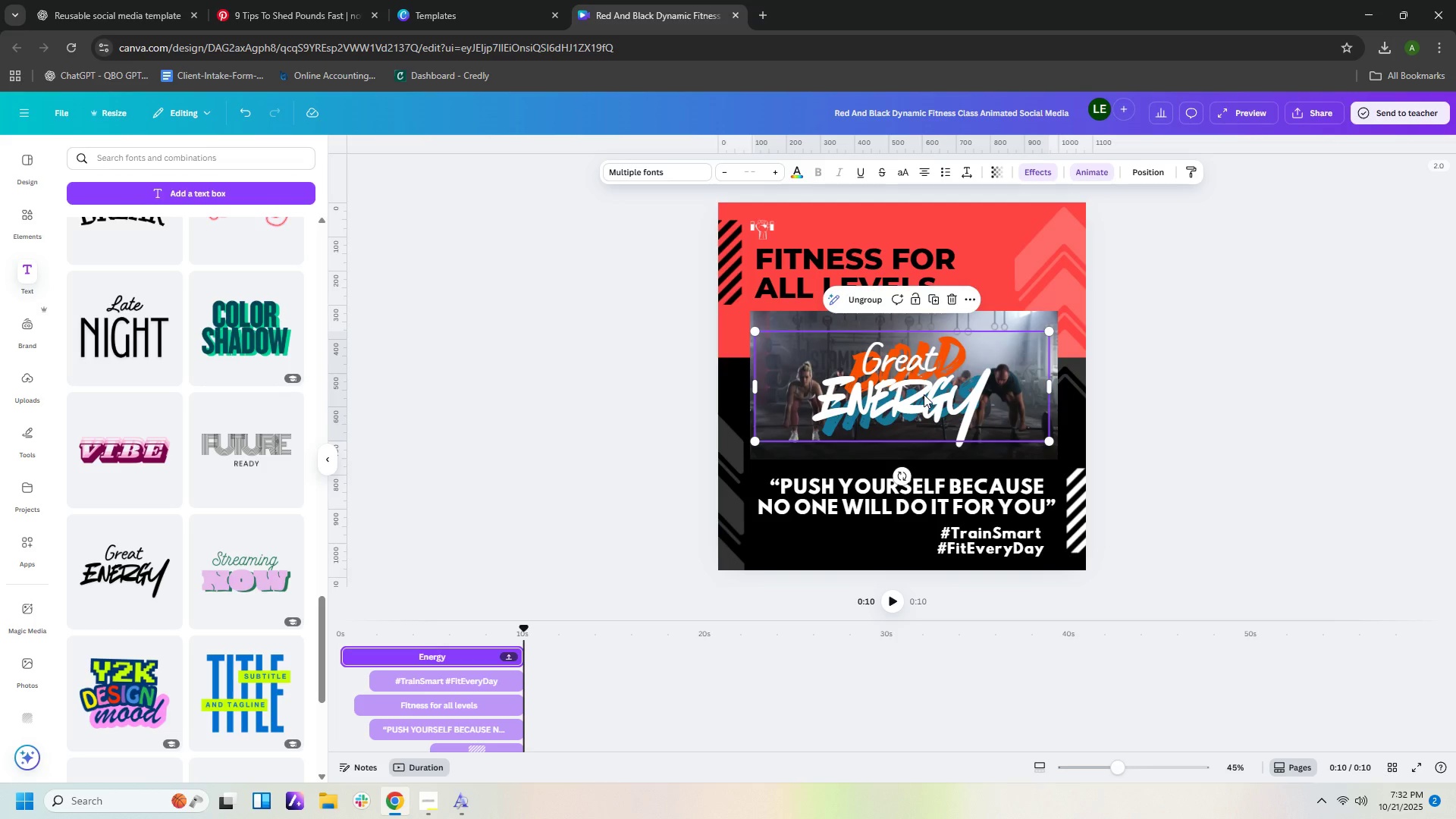 
left_click_drag(start_coordinate=[921, 398], to_coordinate=[876, 541])
 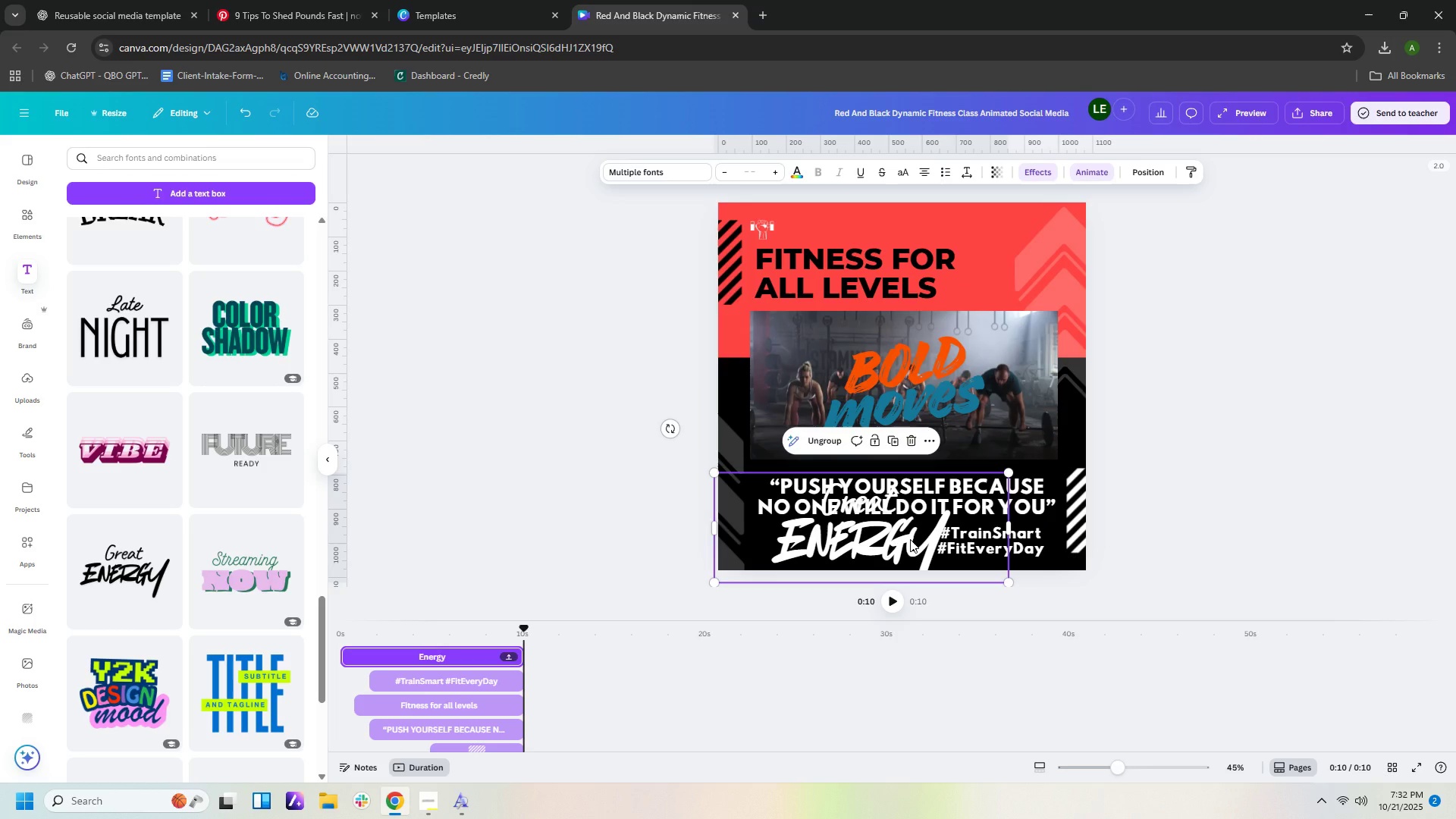 
key(Delete)
 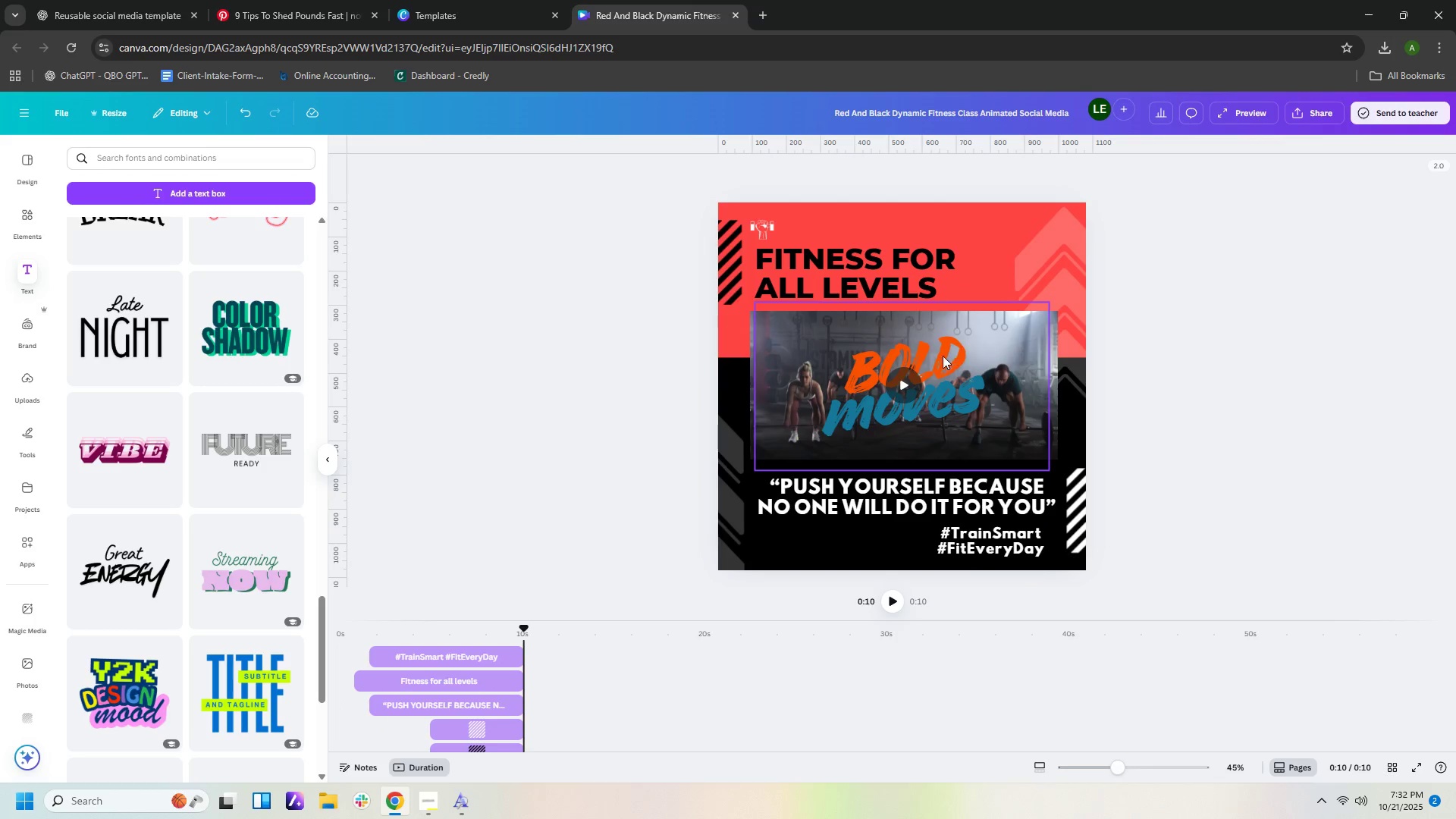 
left_click([931, 356])
 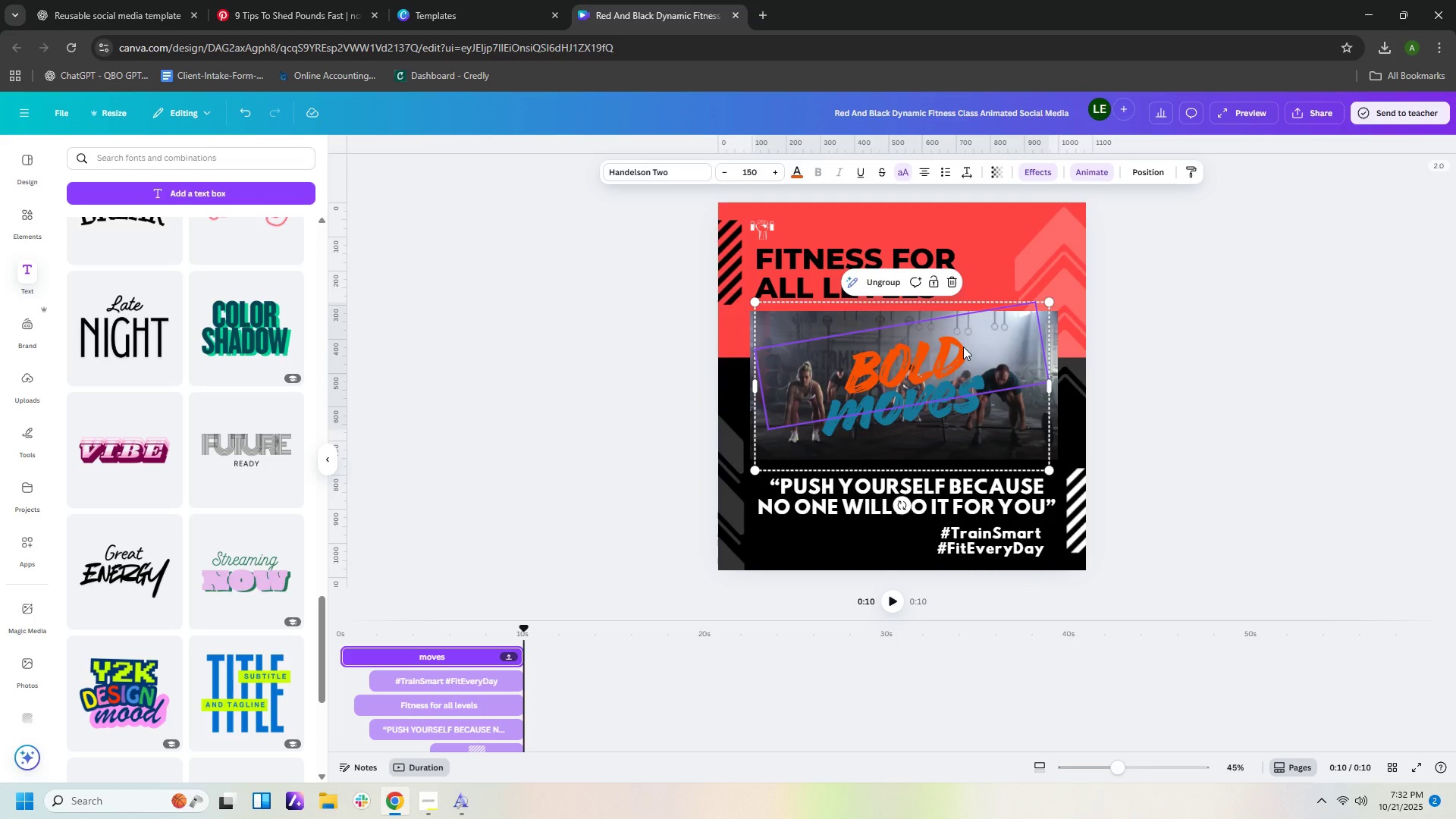 
key(Delete)
 